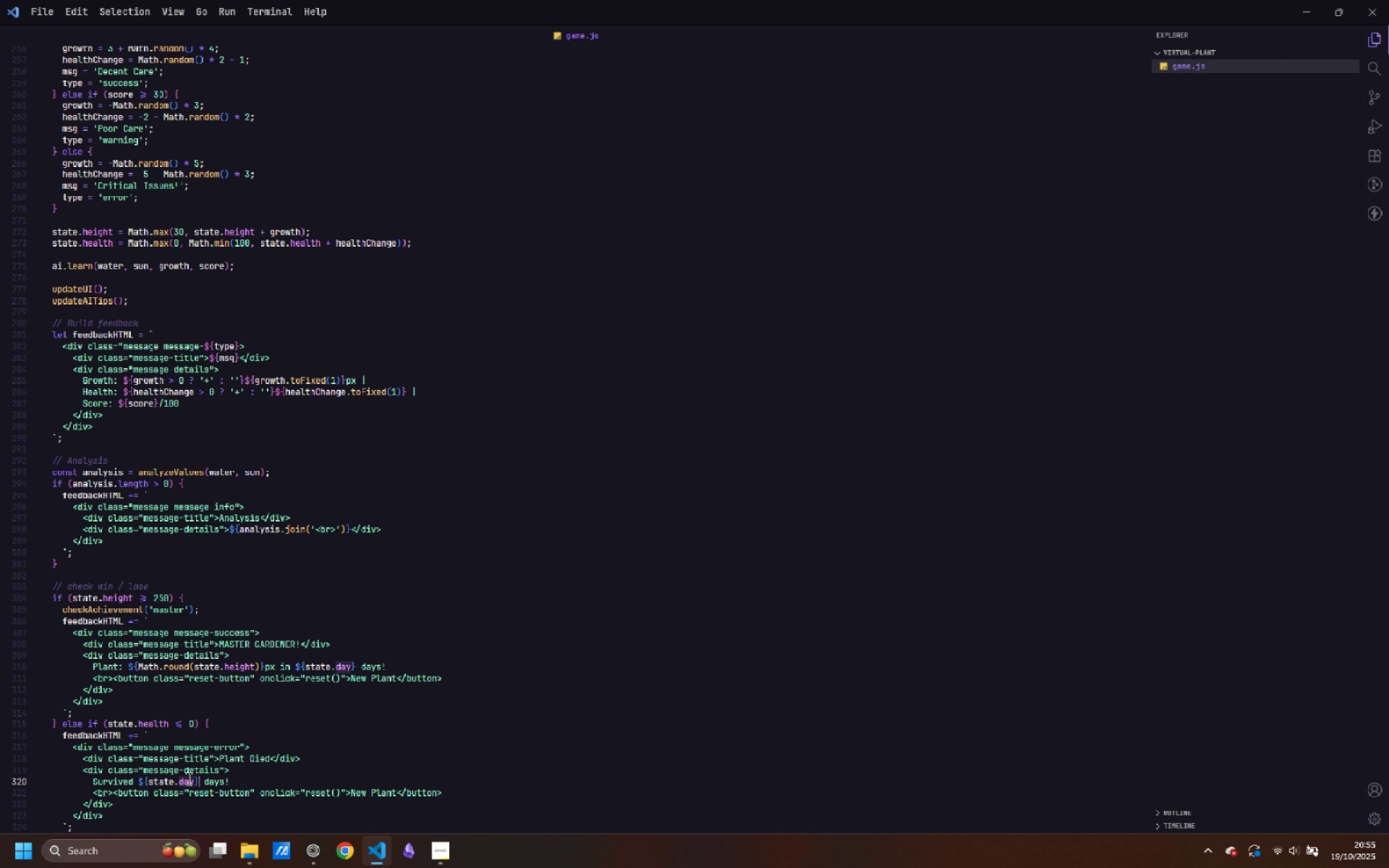 
key(Control+ArrowRight)
 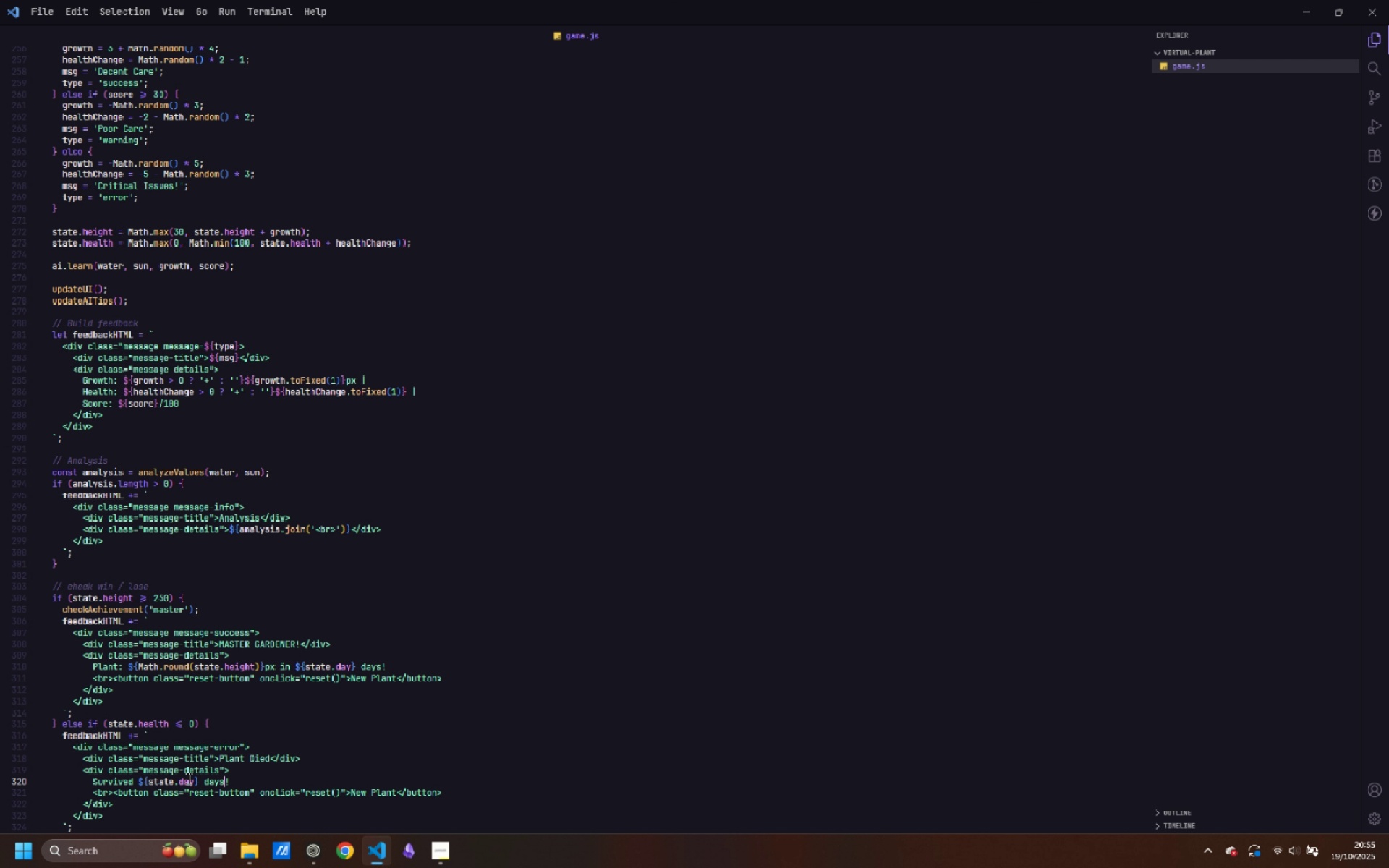 
key(Control+ArrowRight)
 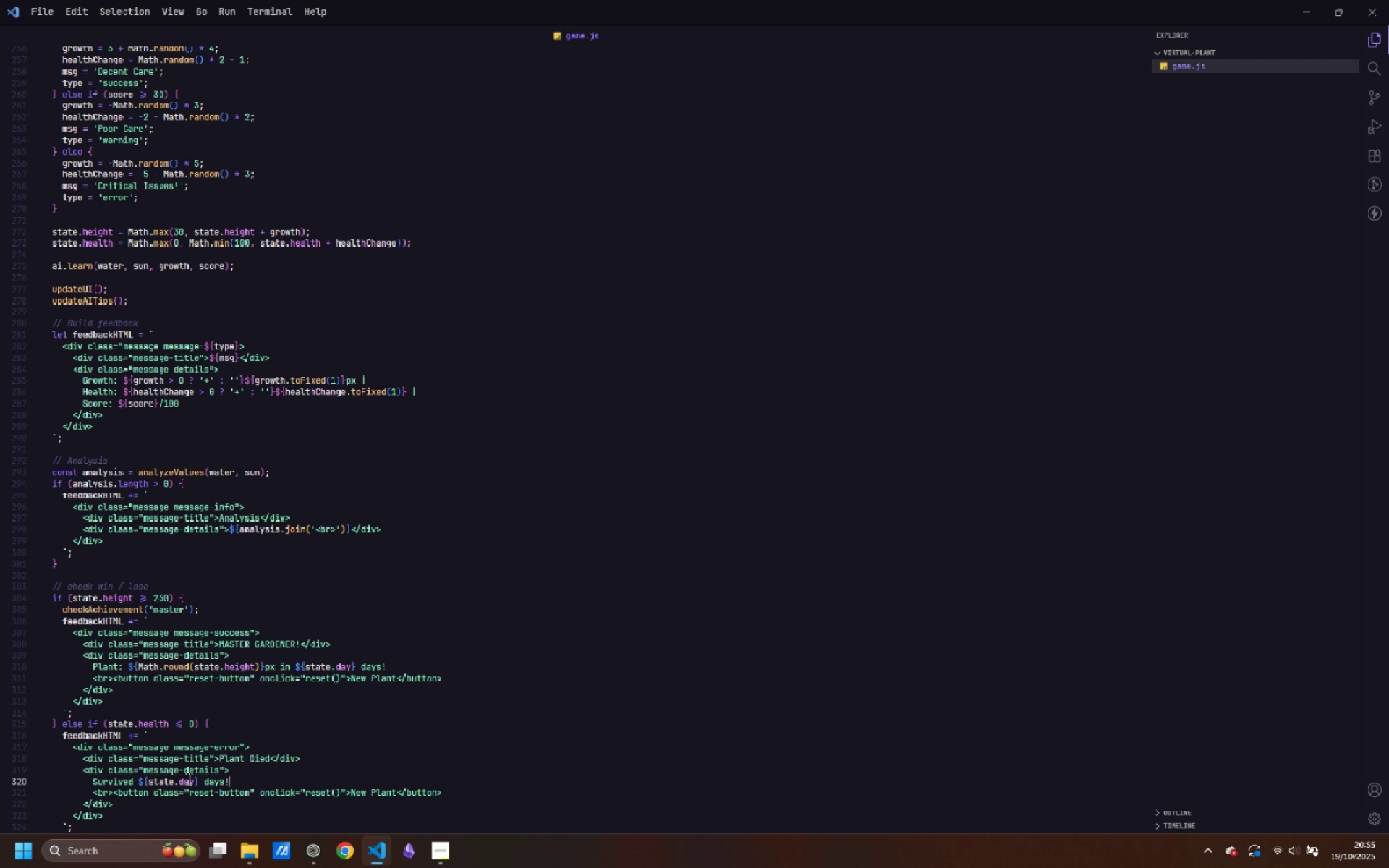 
key(ArrowRight)
 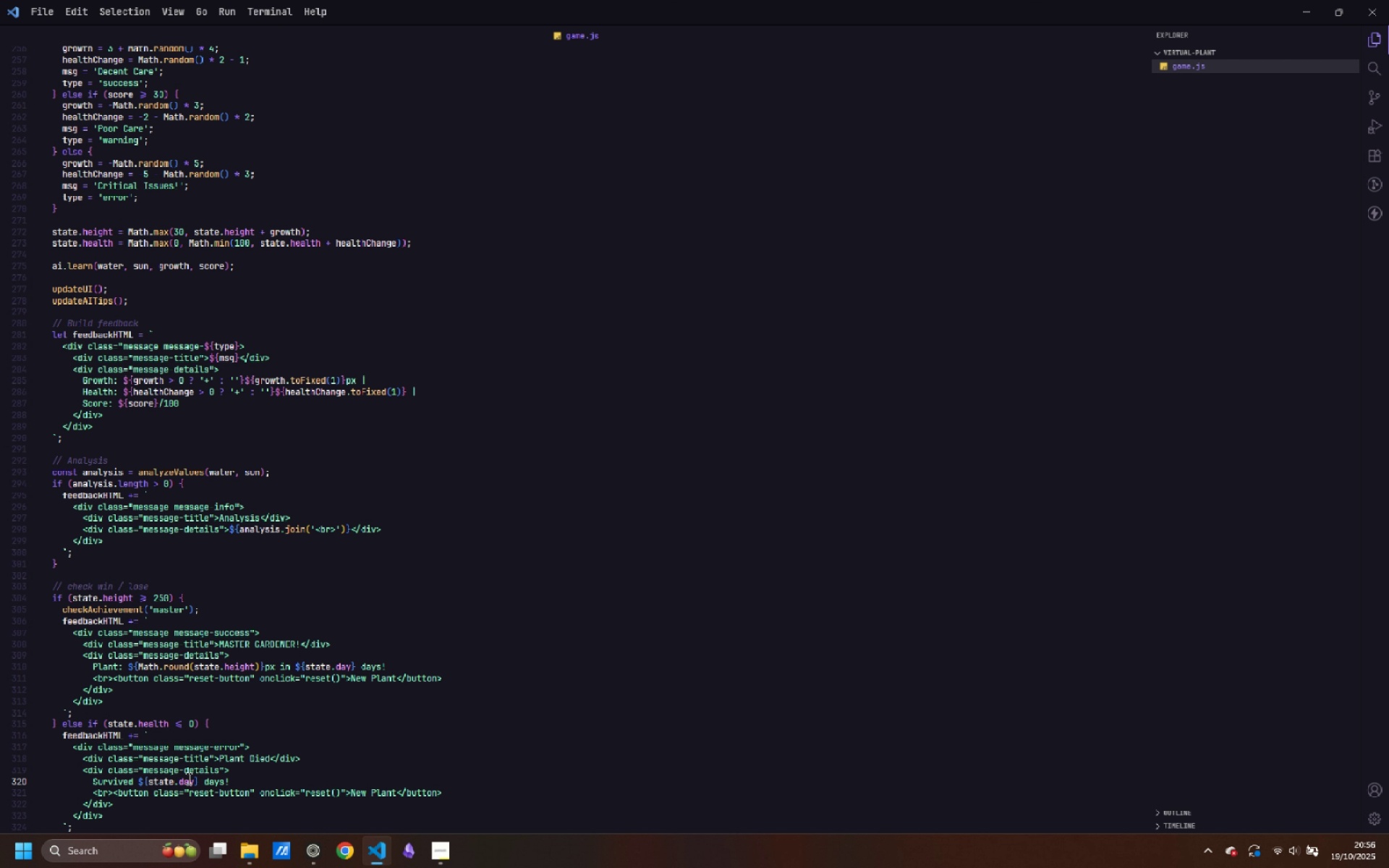 
key(Backspace)
 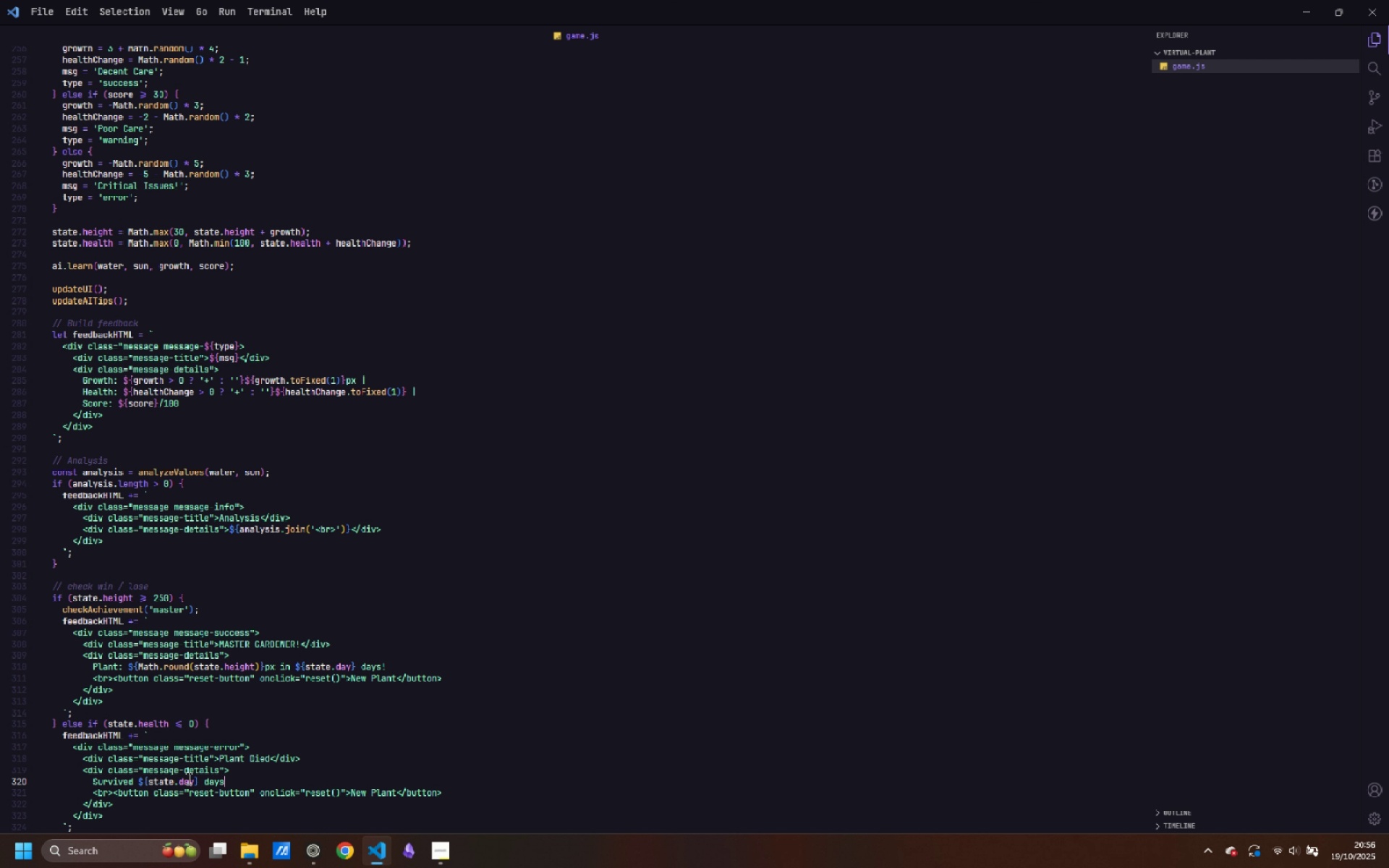 
key(Period)
 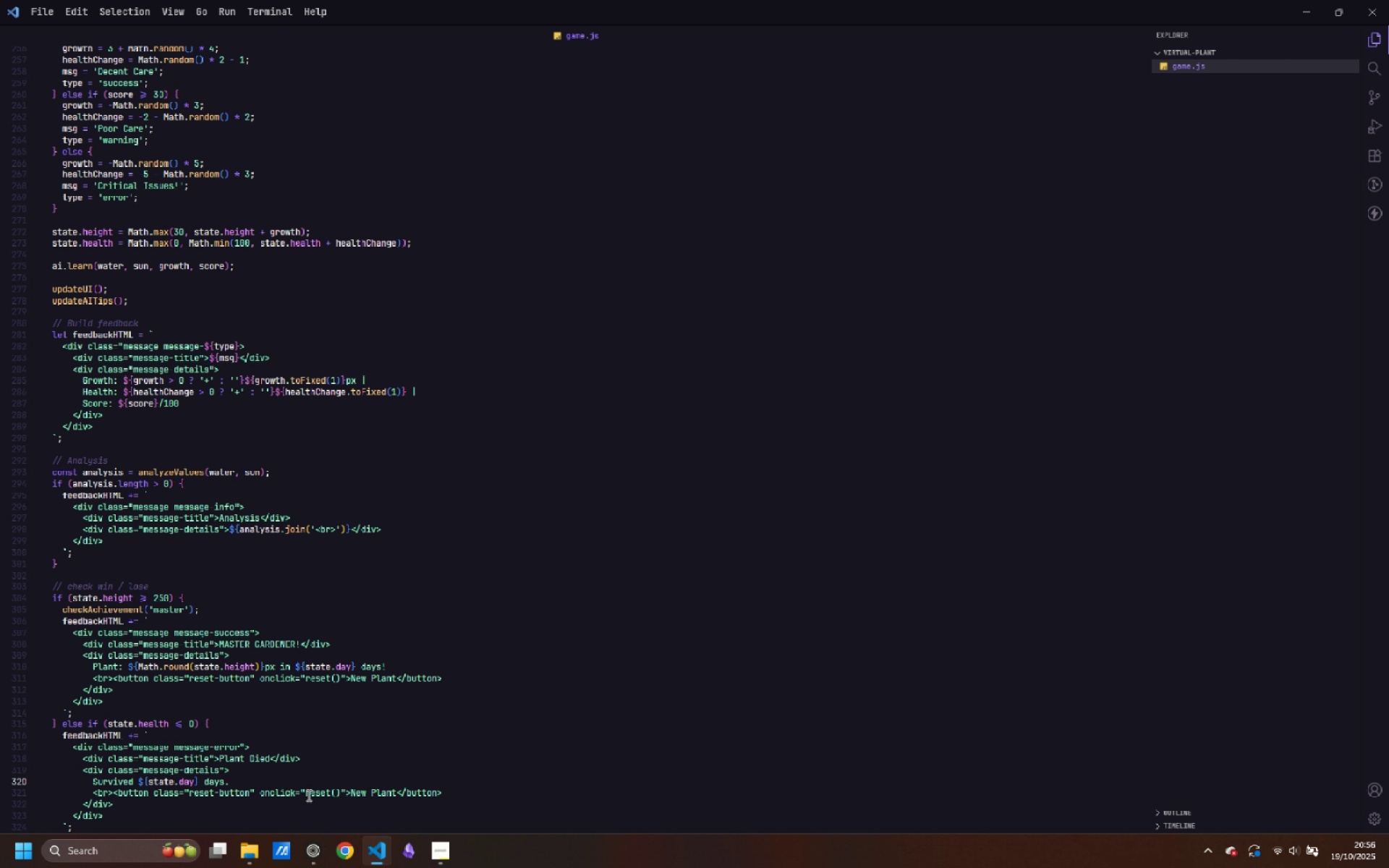 
wait(5.14)
 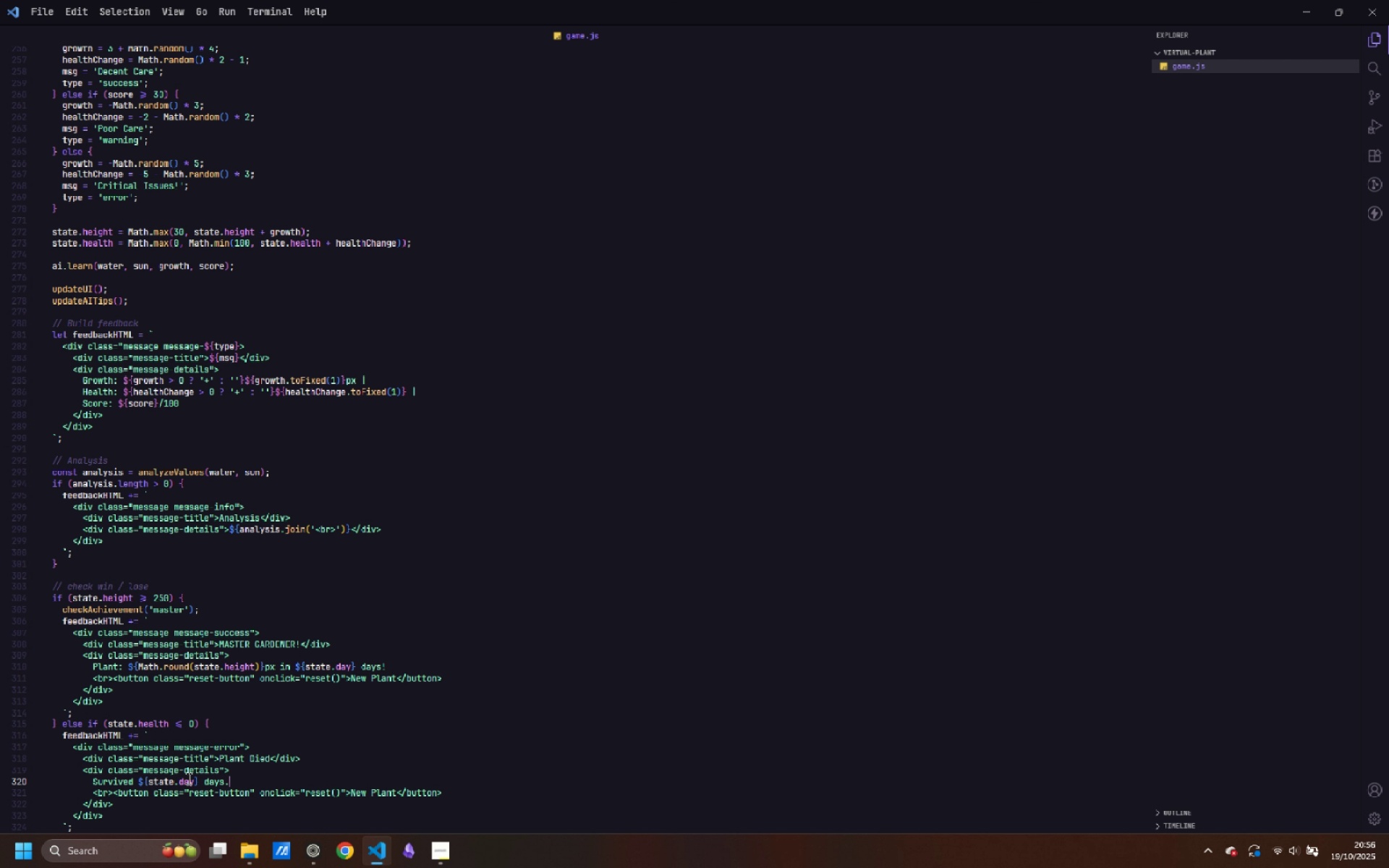 
left_click_drag(start_coordinate=[395, 791], to_coordinate=[352, 791])
 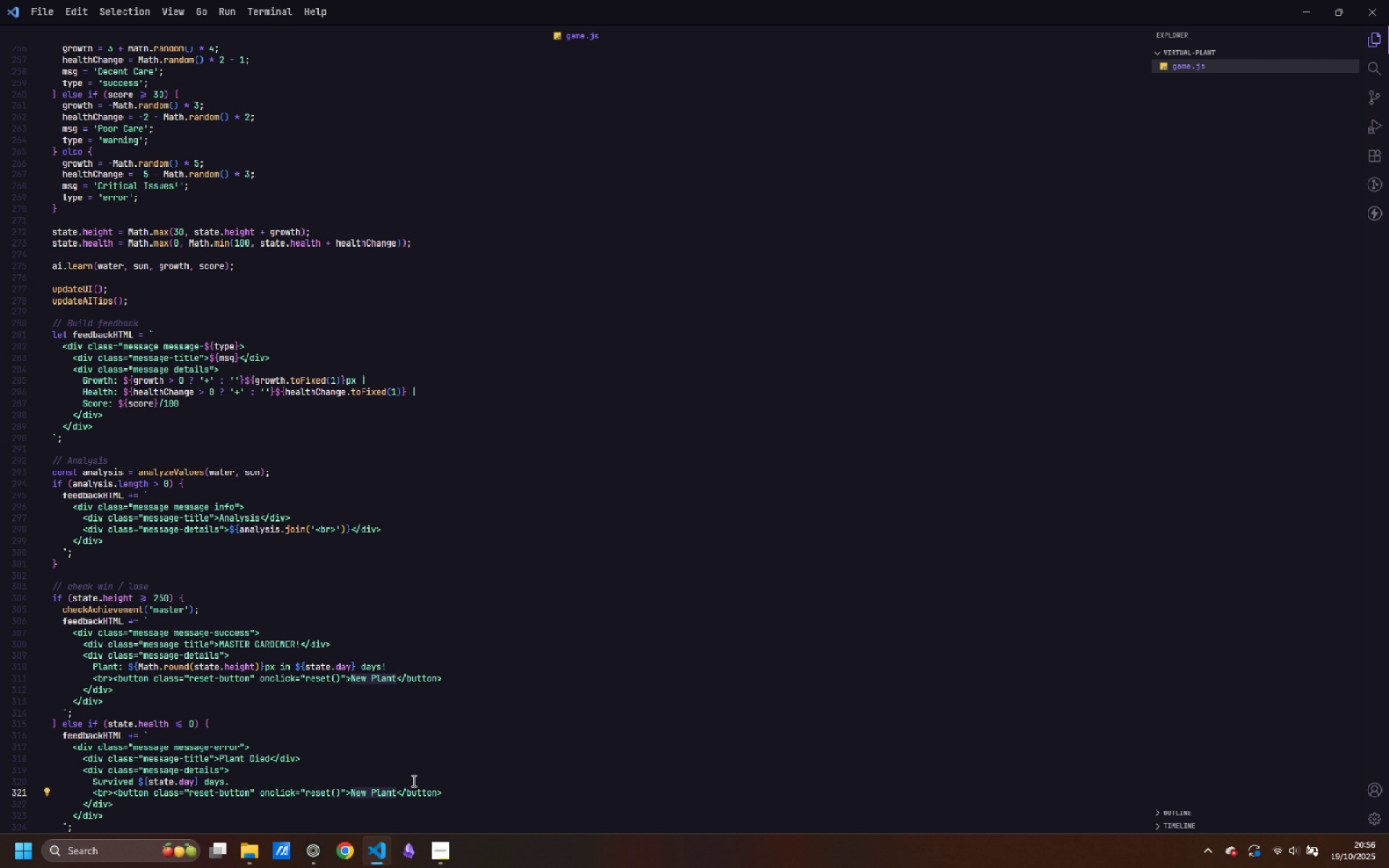 
type(Try Again)
 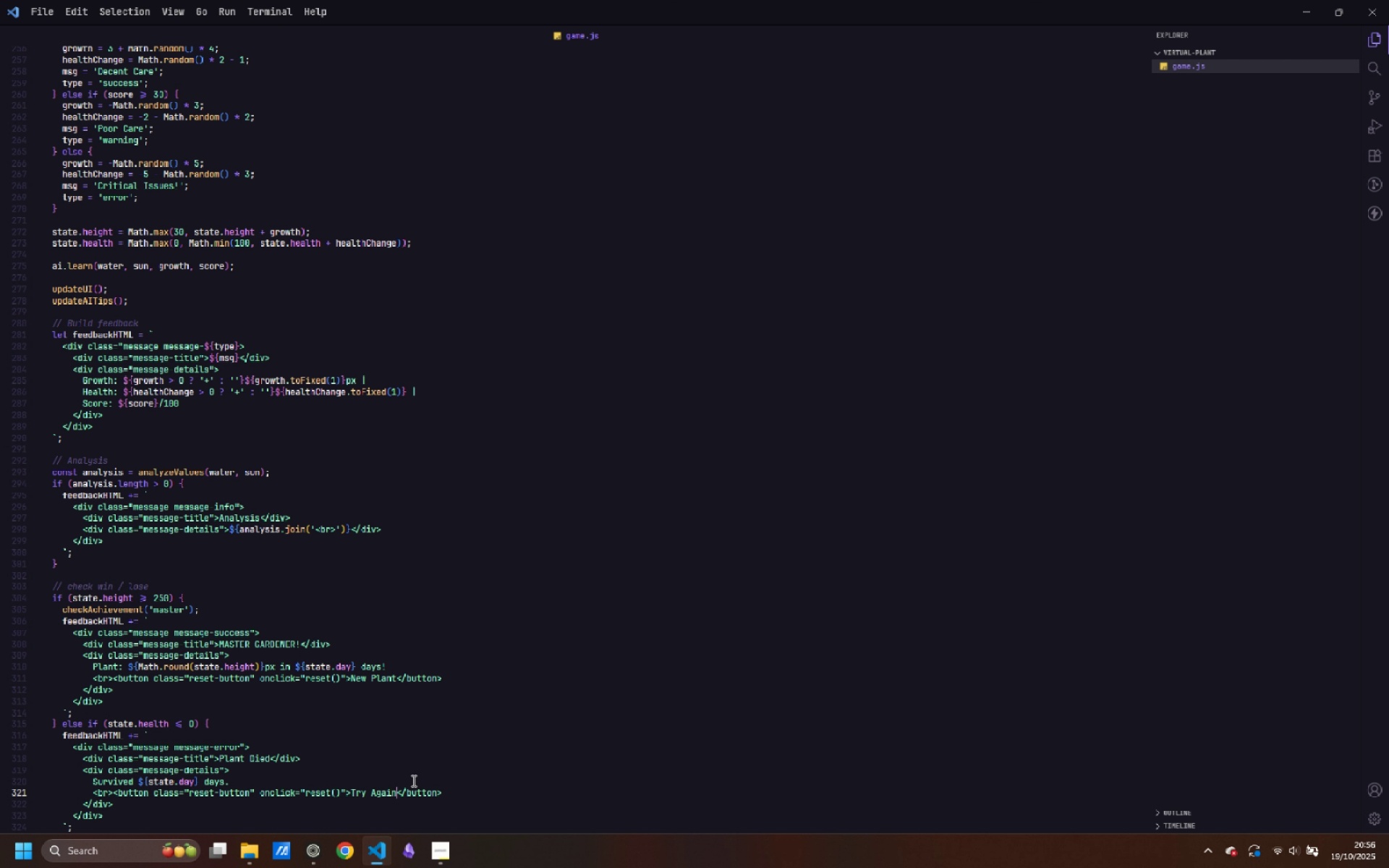 
key(ArrowRight)
 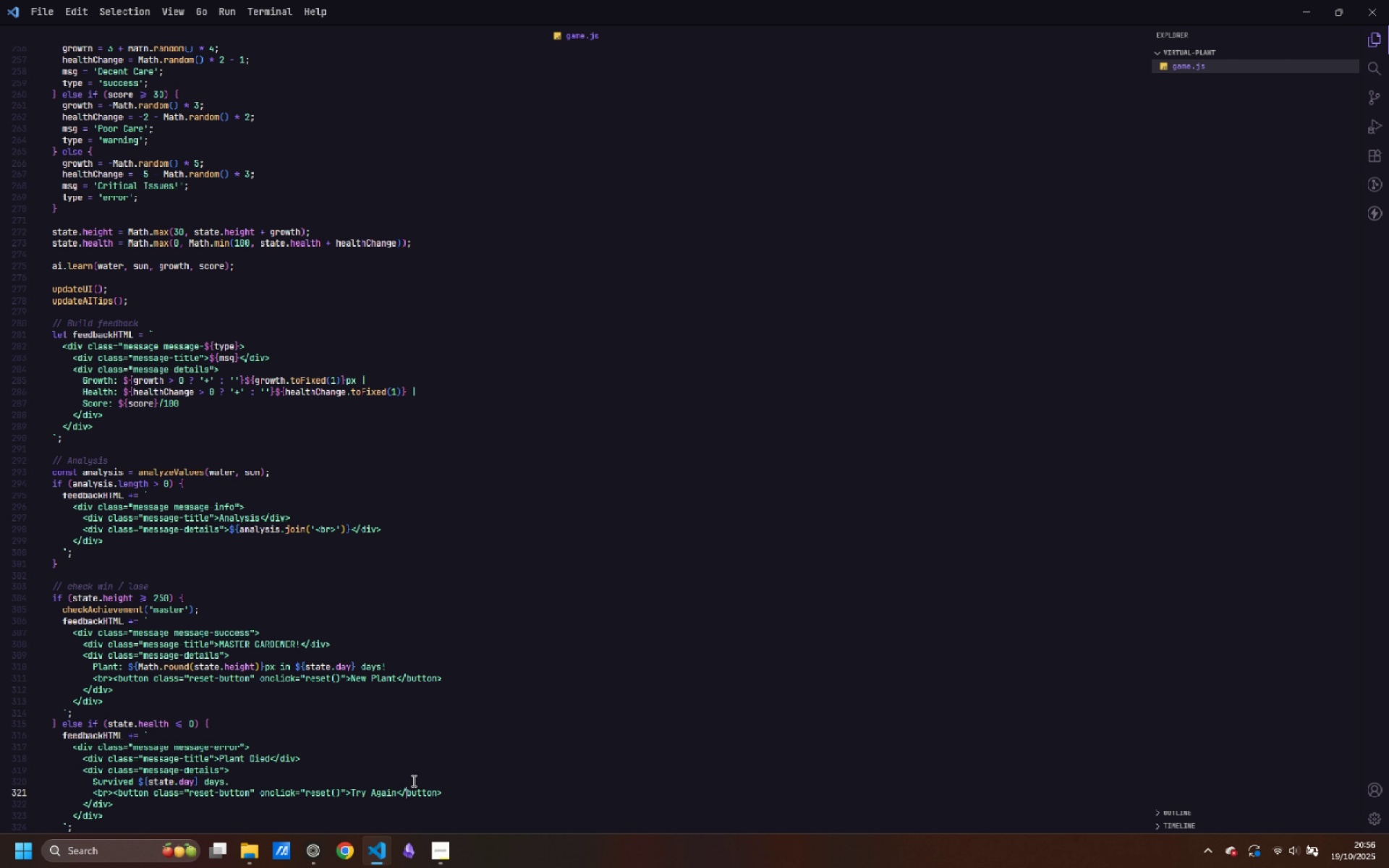 
key(ArrowRight)
 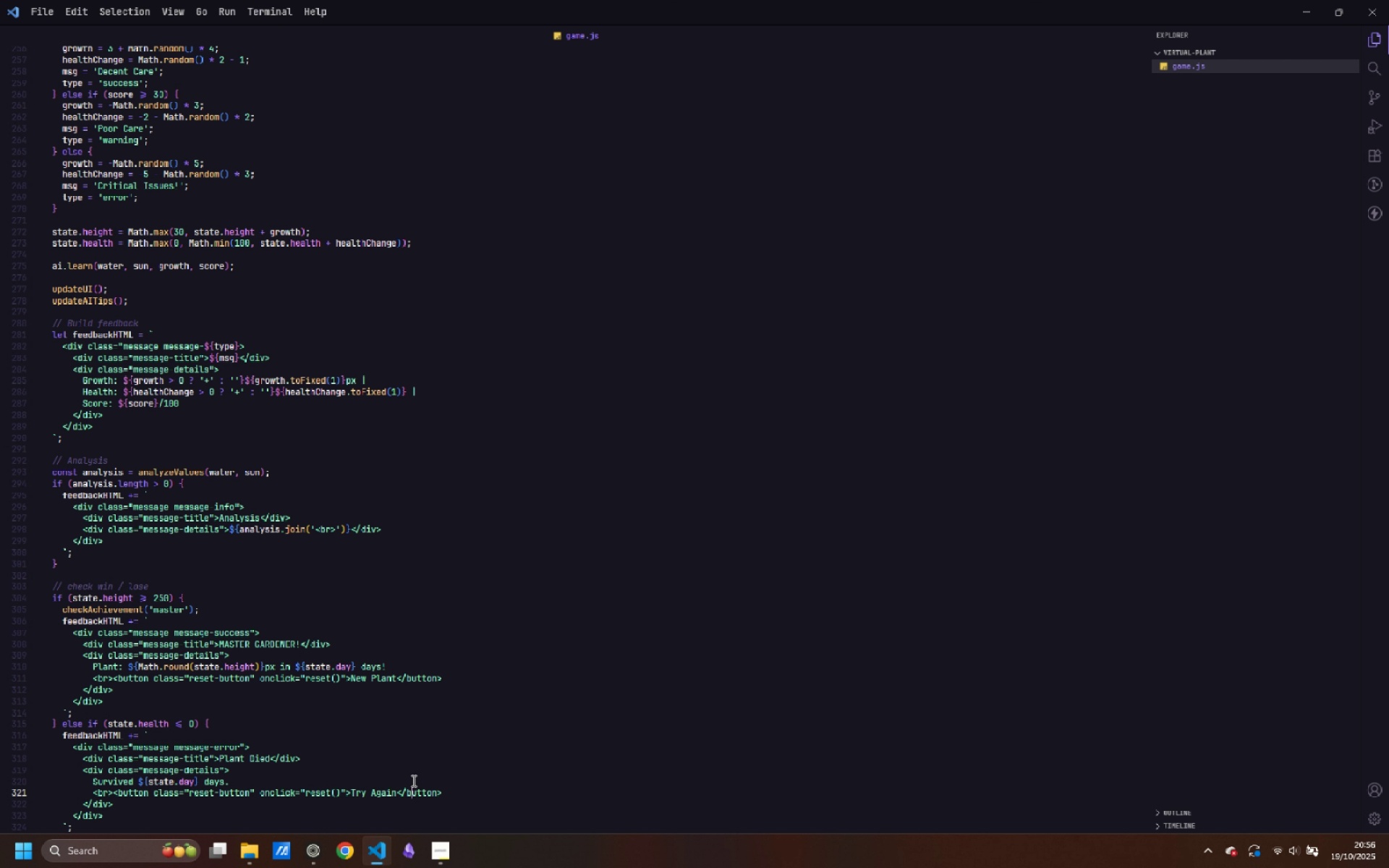 
key(ArrowRight)
 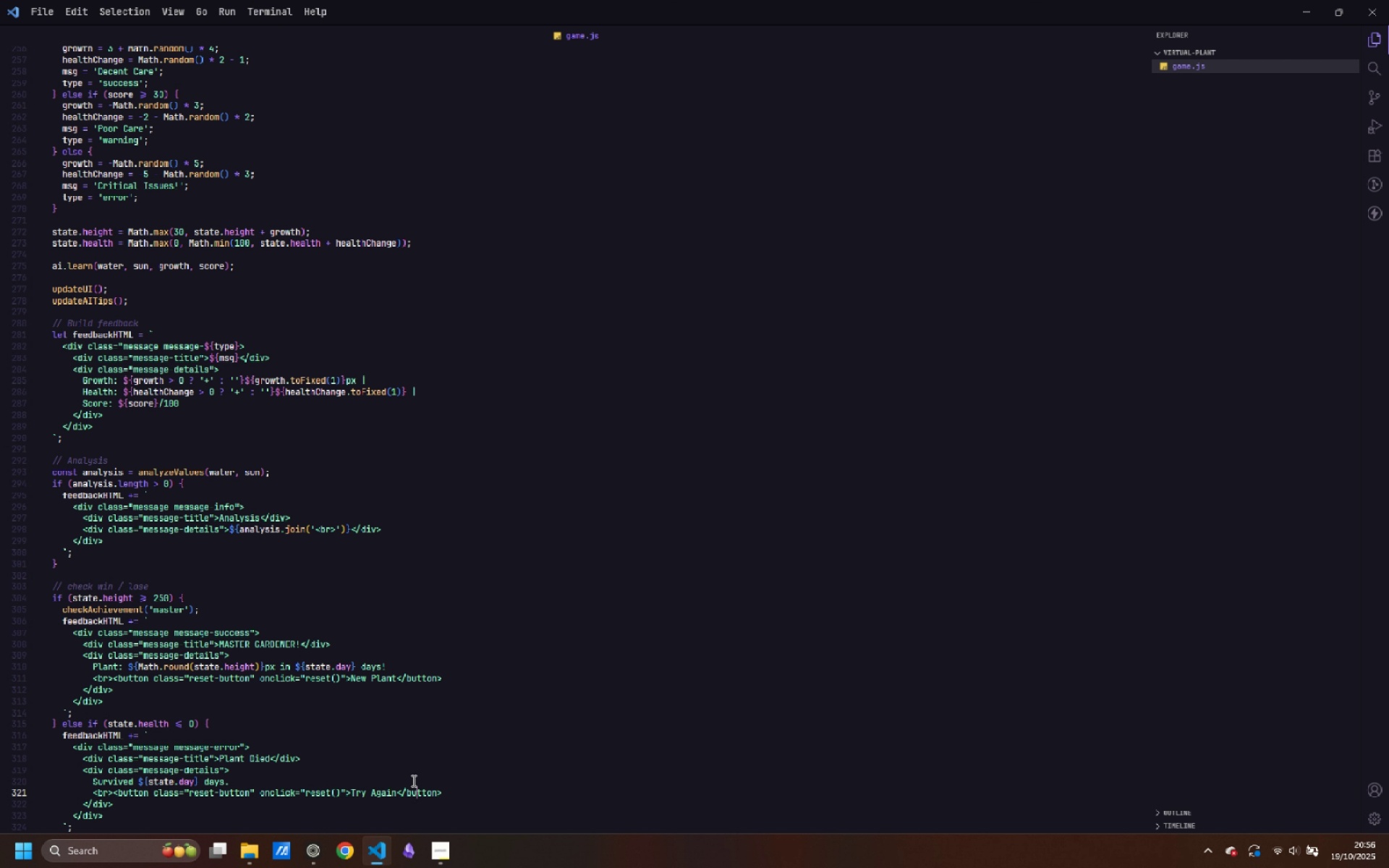 
key(ArrowRight)
 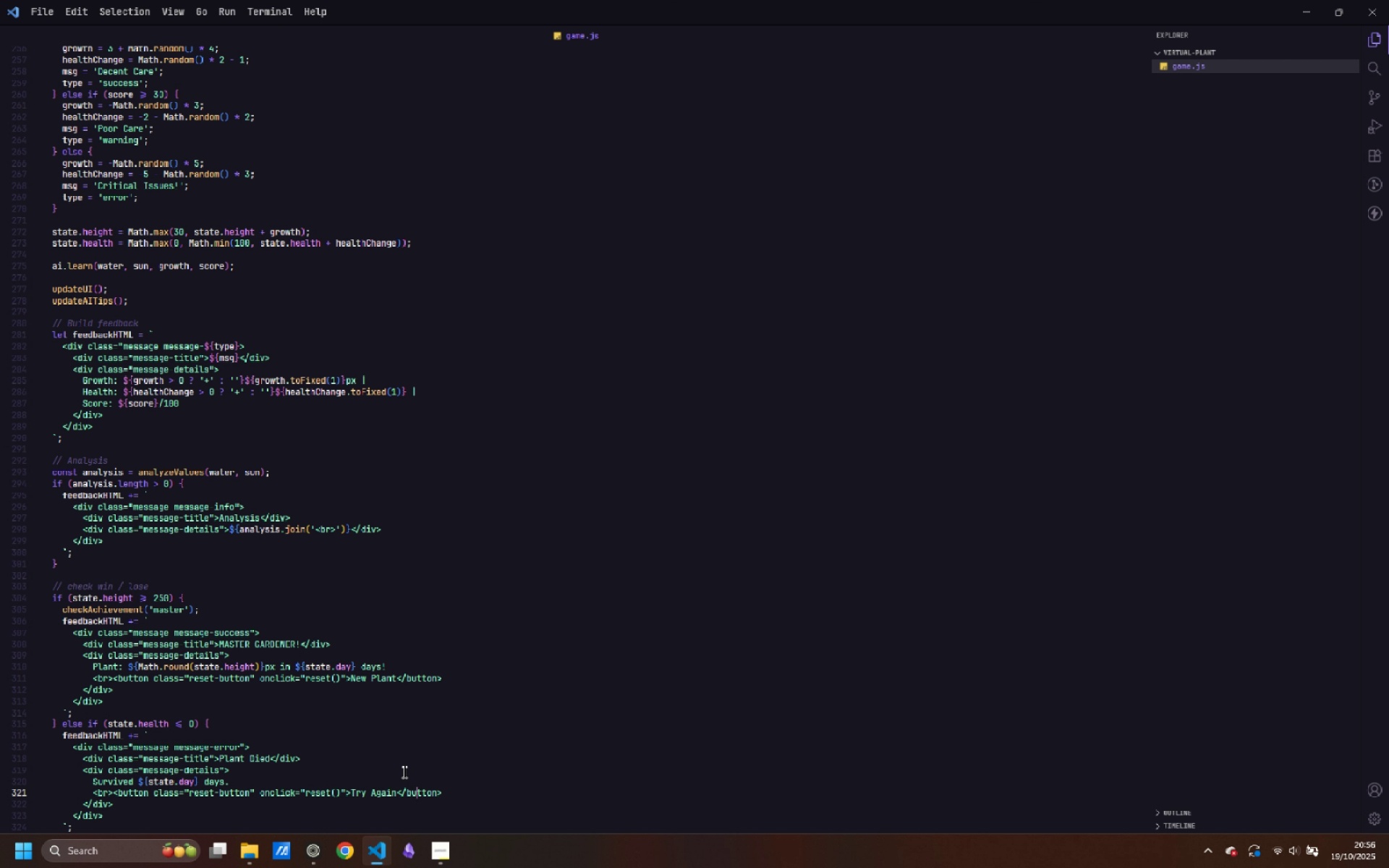 
scroll: coordinate [412, 752], scroll_direction: down, amount: 2.0
 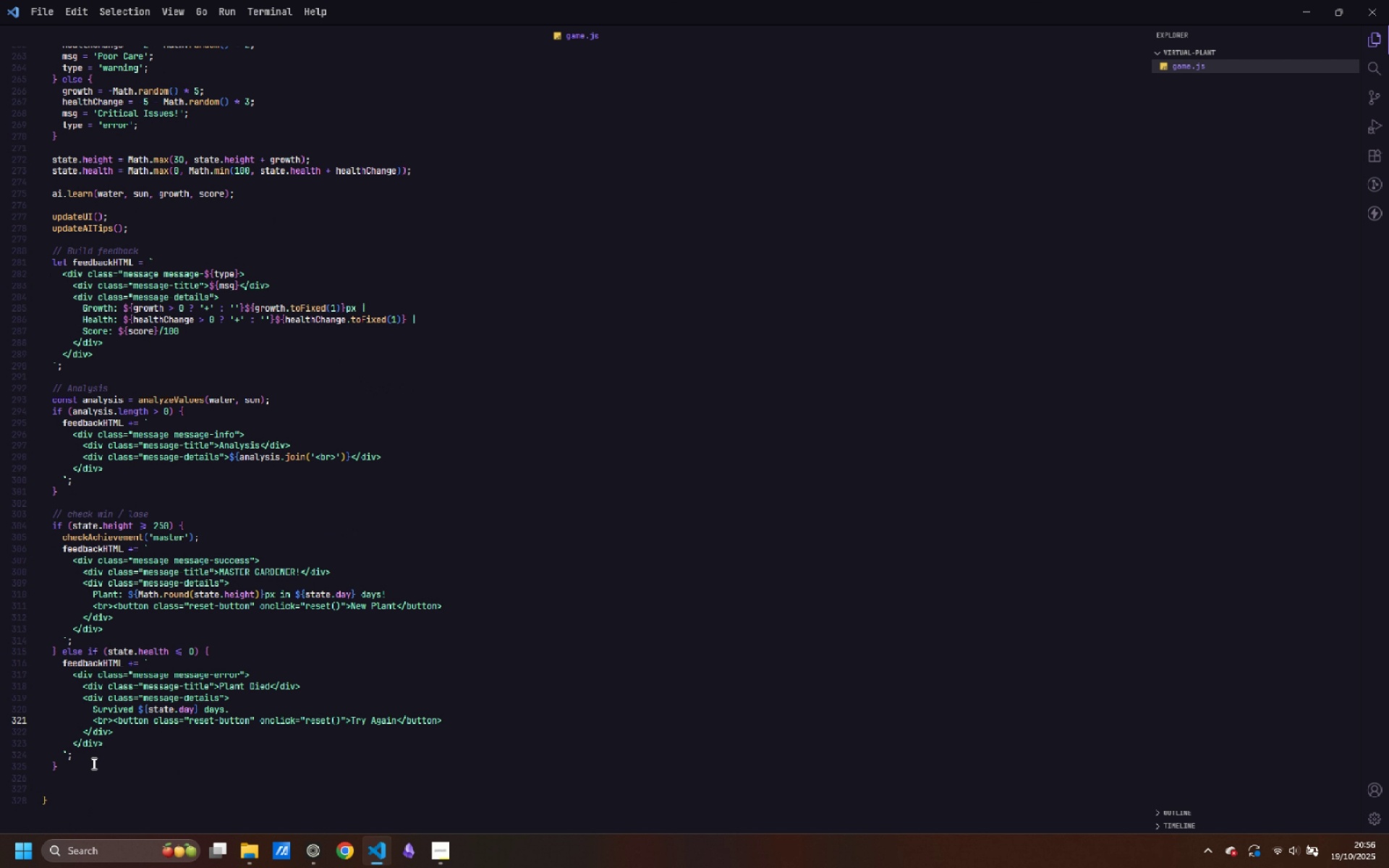 
left_click([93, 763])
 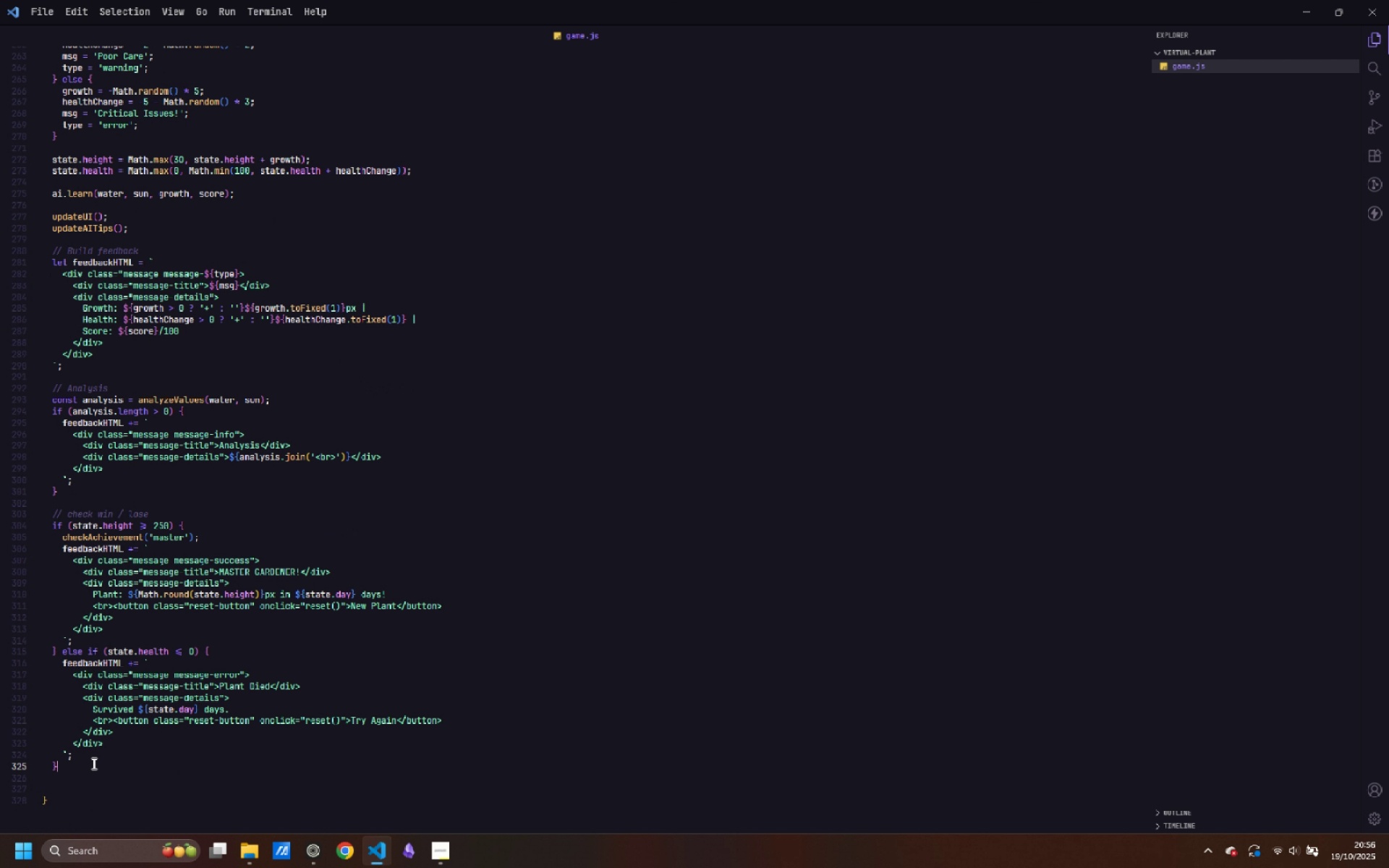 
key(Enter)
 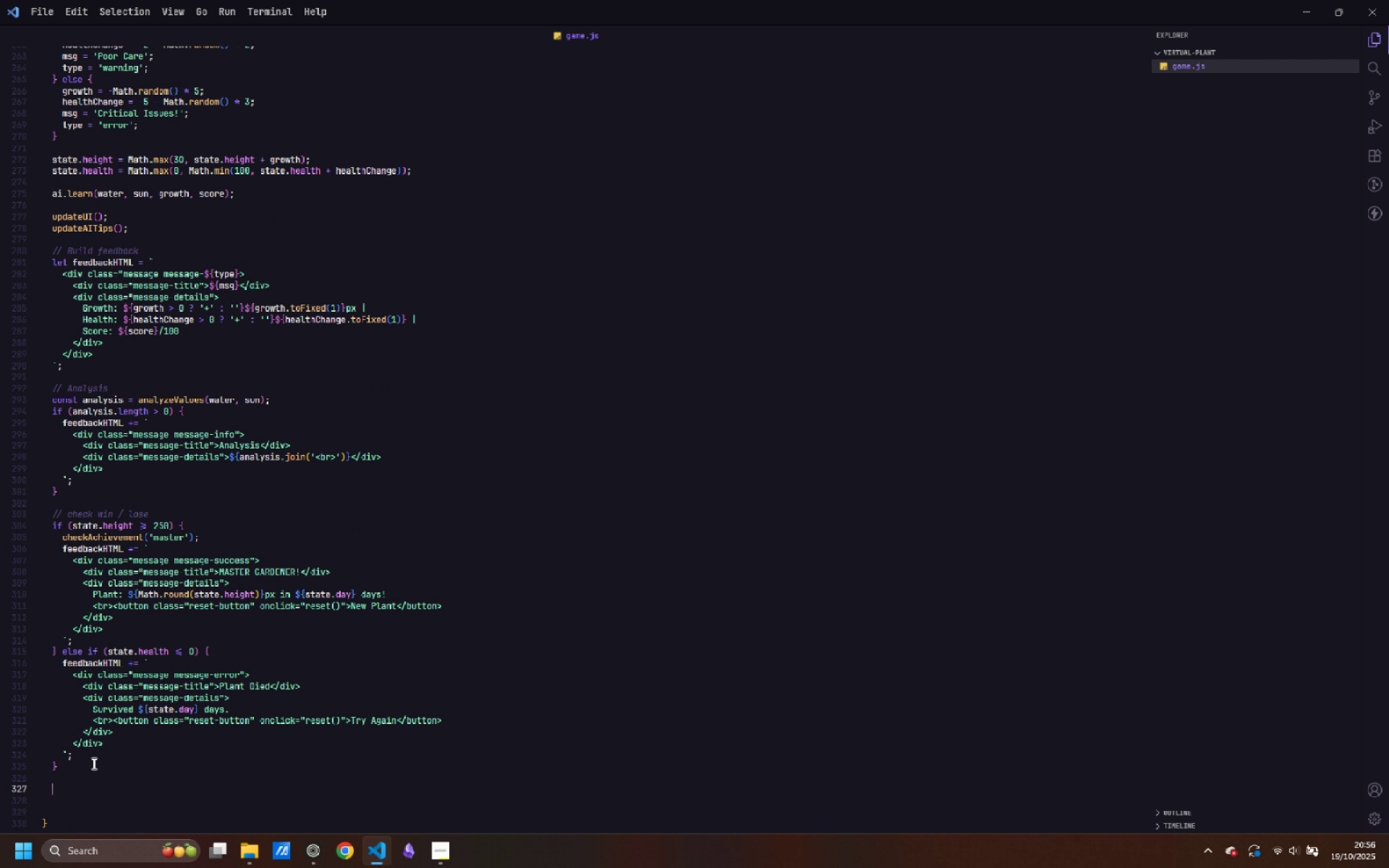 
key(Enter)
 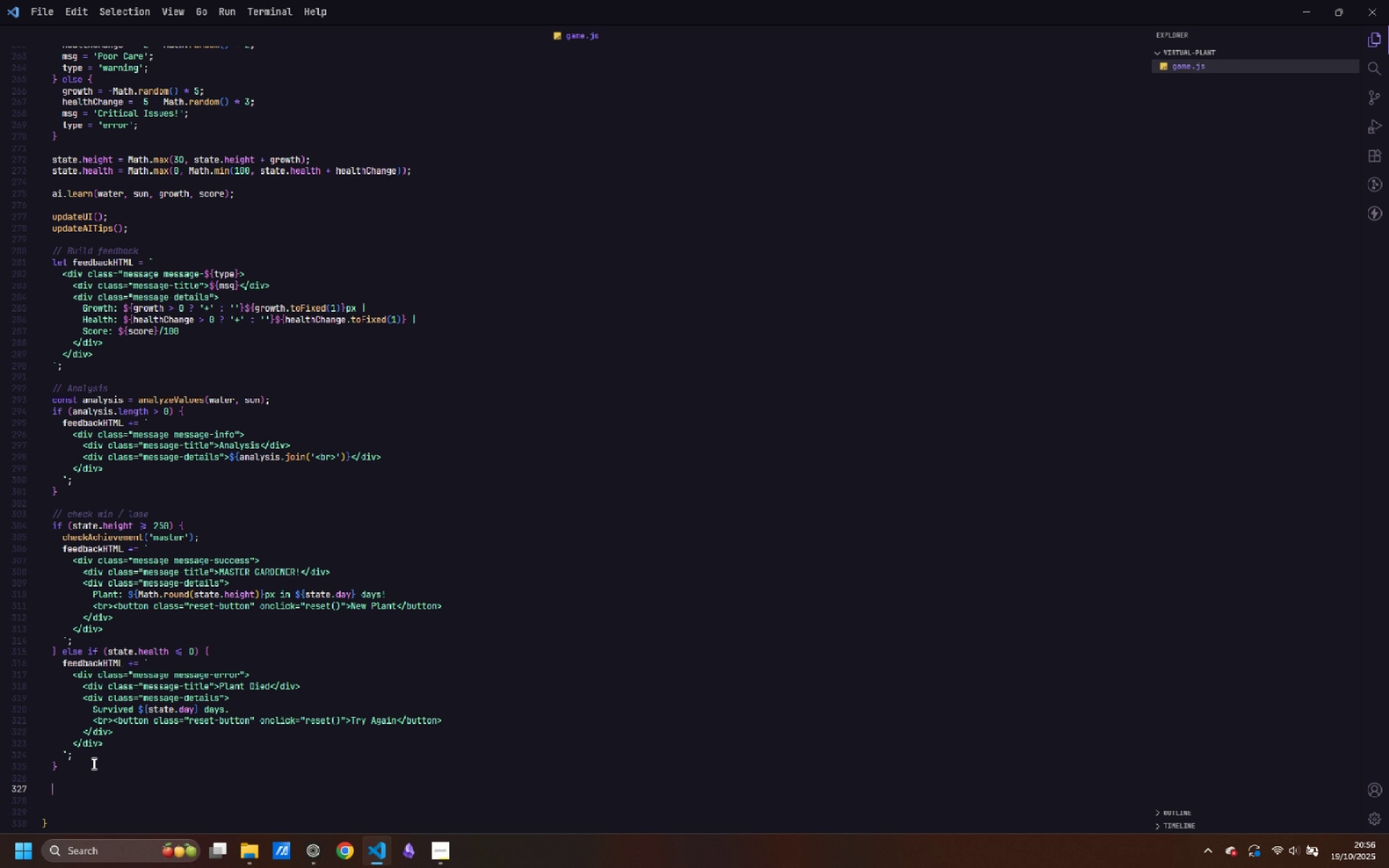 
wait(17.22)
 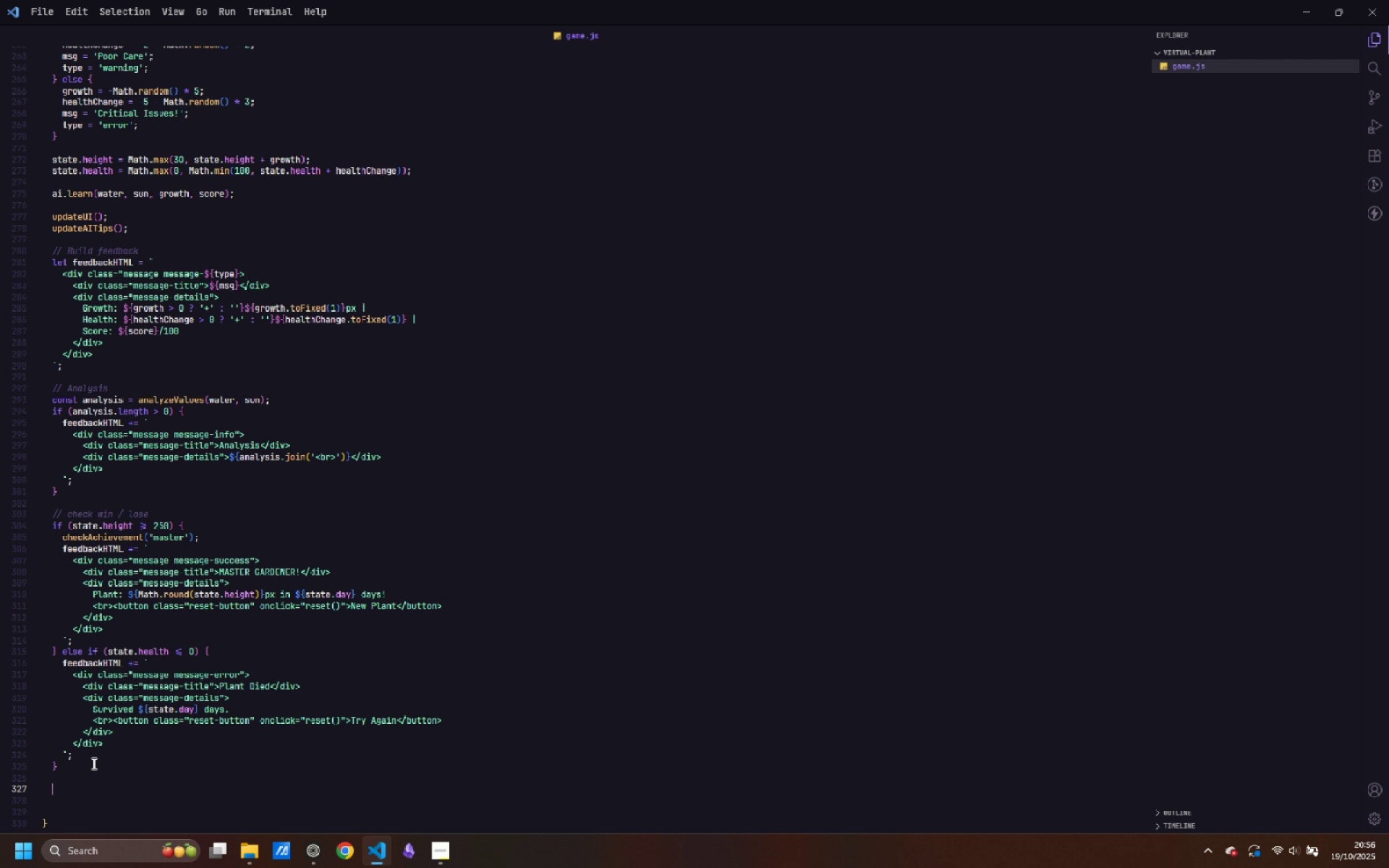 
type(if (state.heig)
 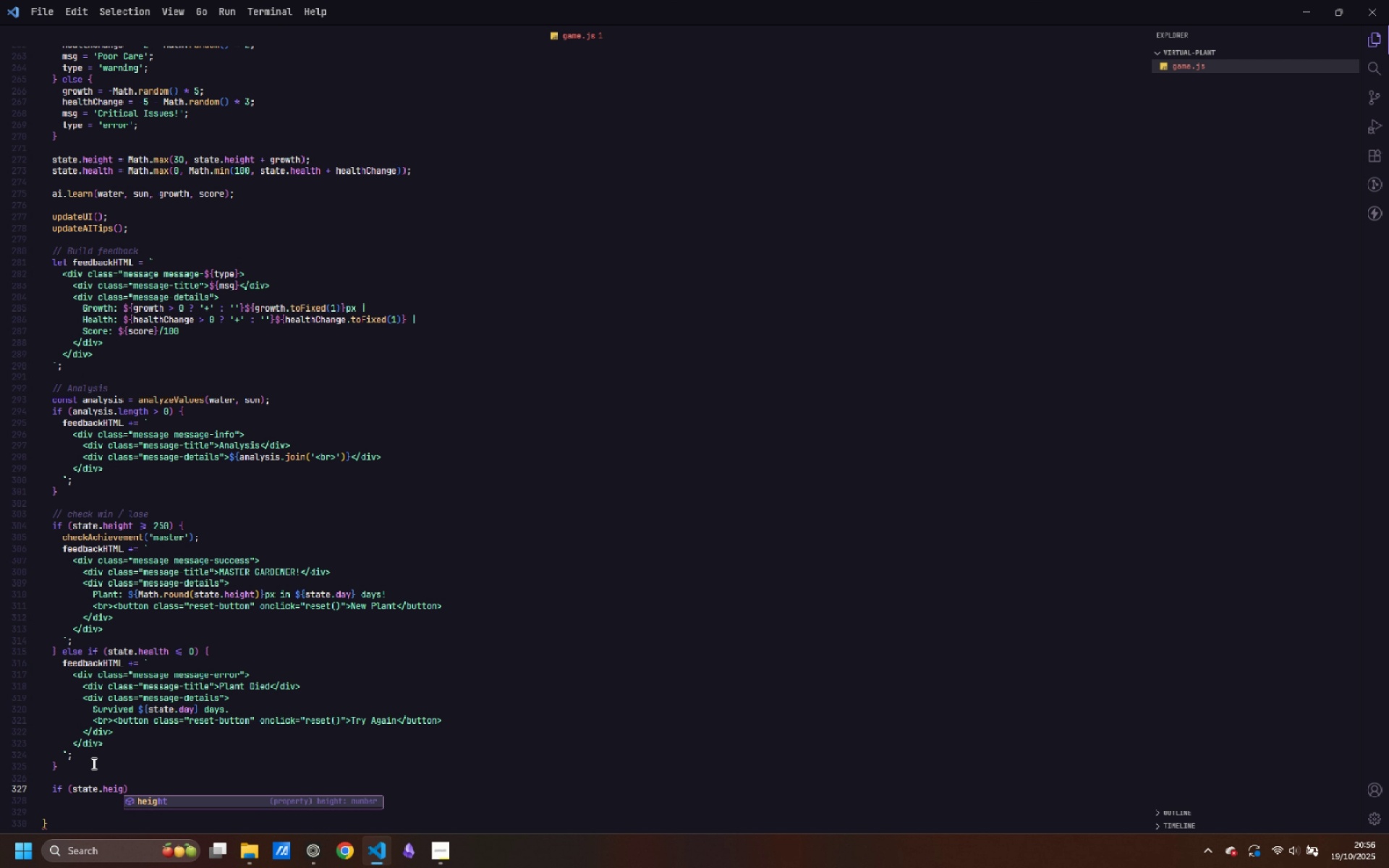 
key(Enter)
 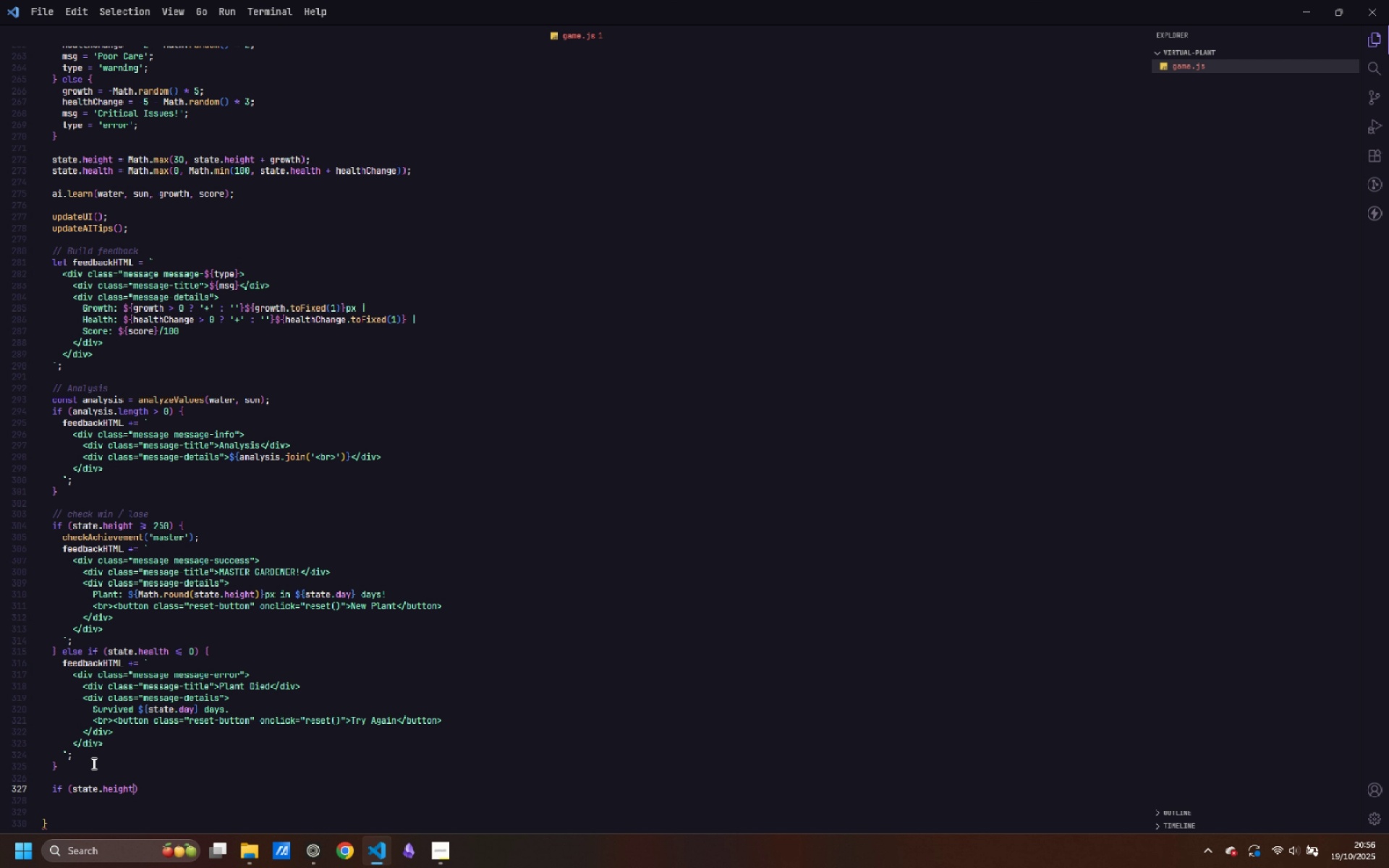 
type( > 150 )
key(Backspace)
 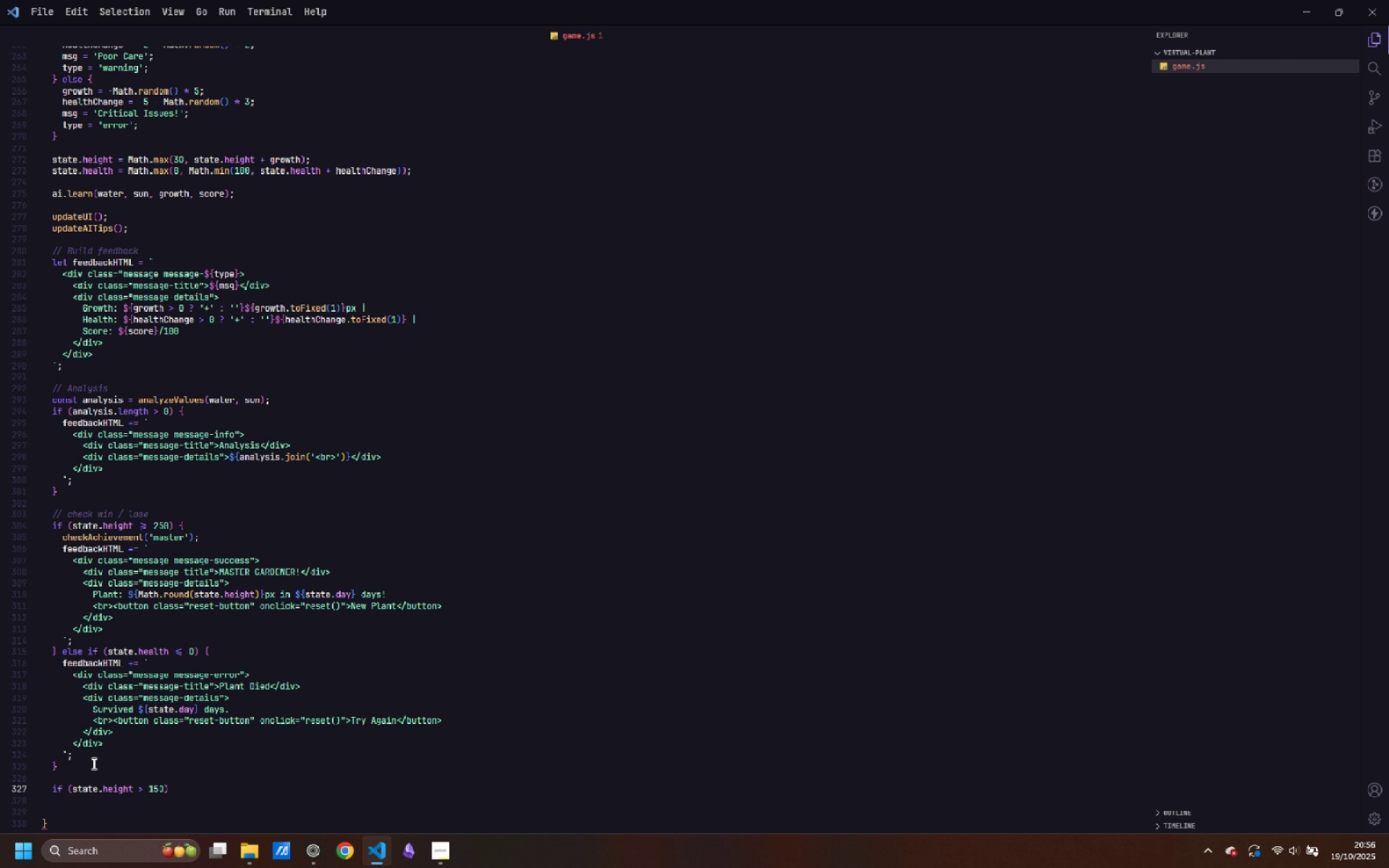 
key(ArrowRight)
 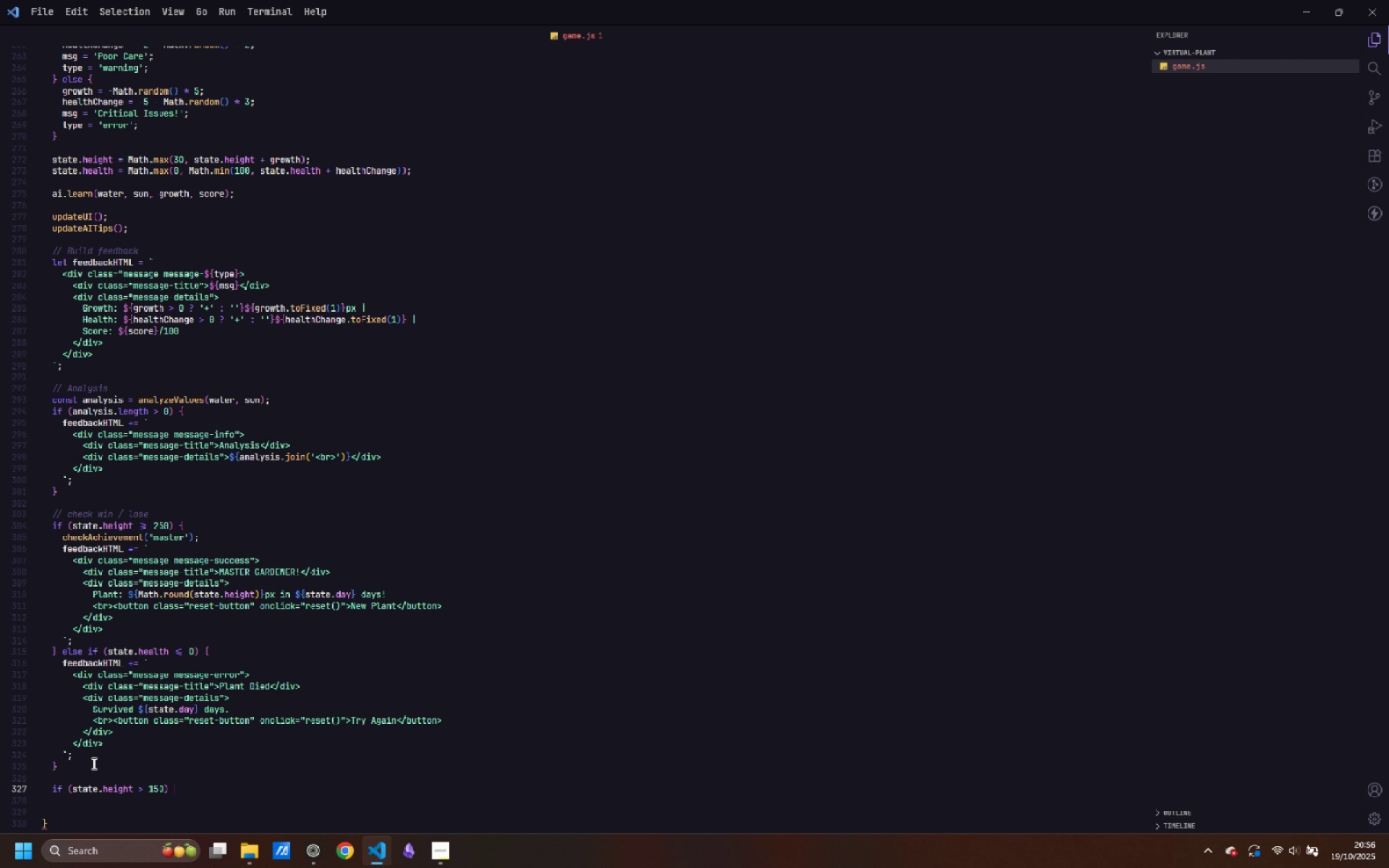 
type( checkAchievemtn)
key(Backspace)
key(Backspace)
 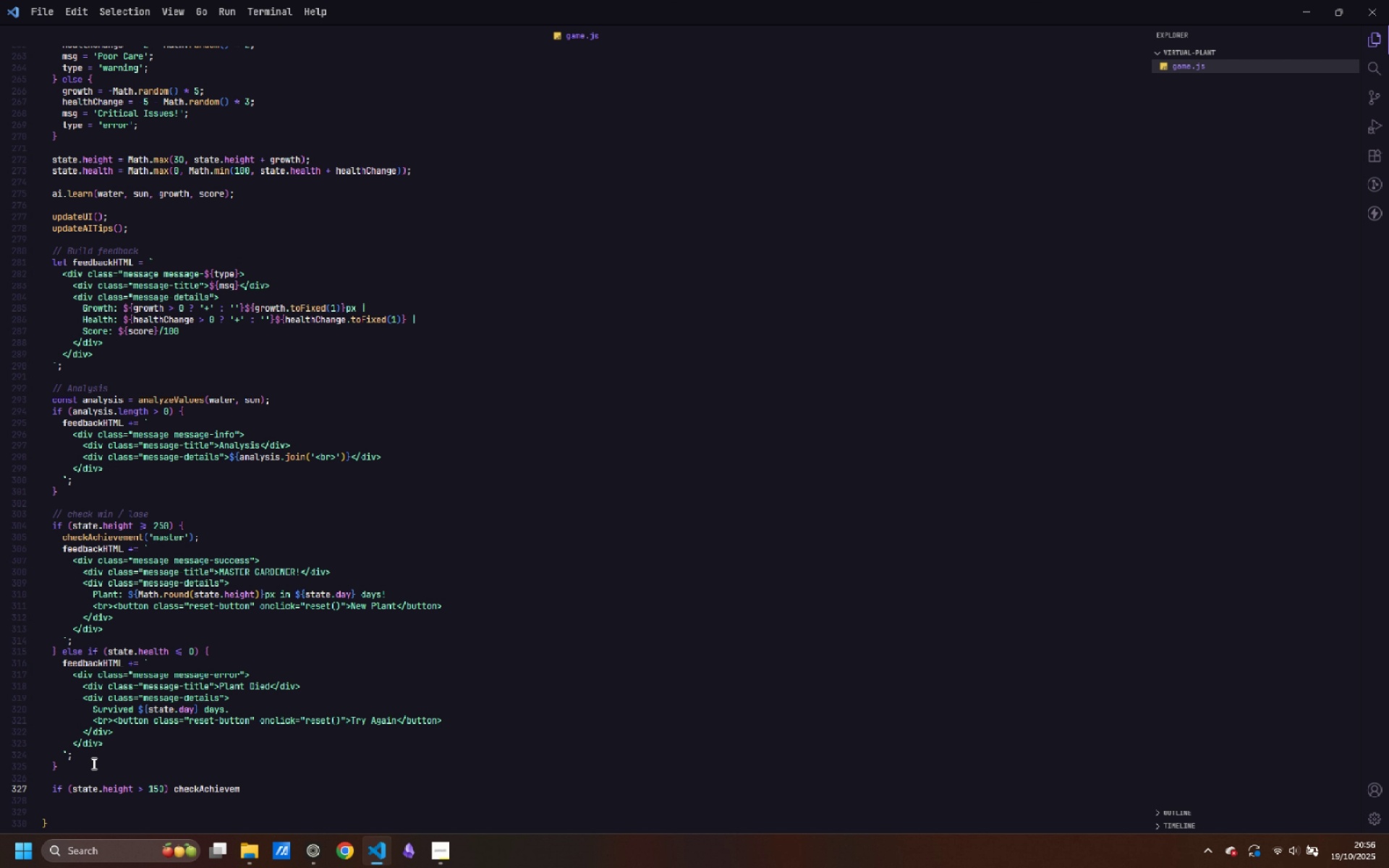 
type(ent('tall)
 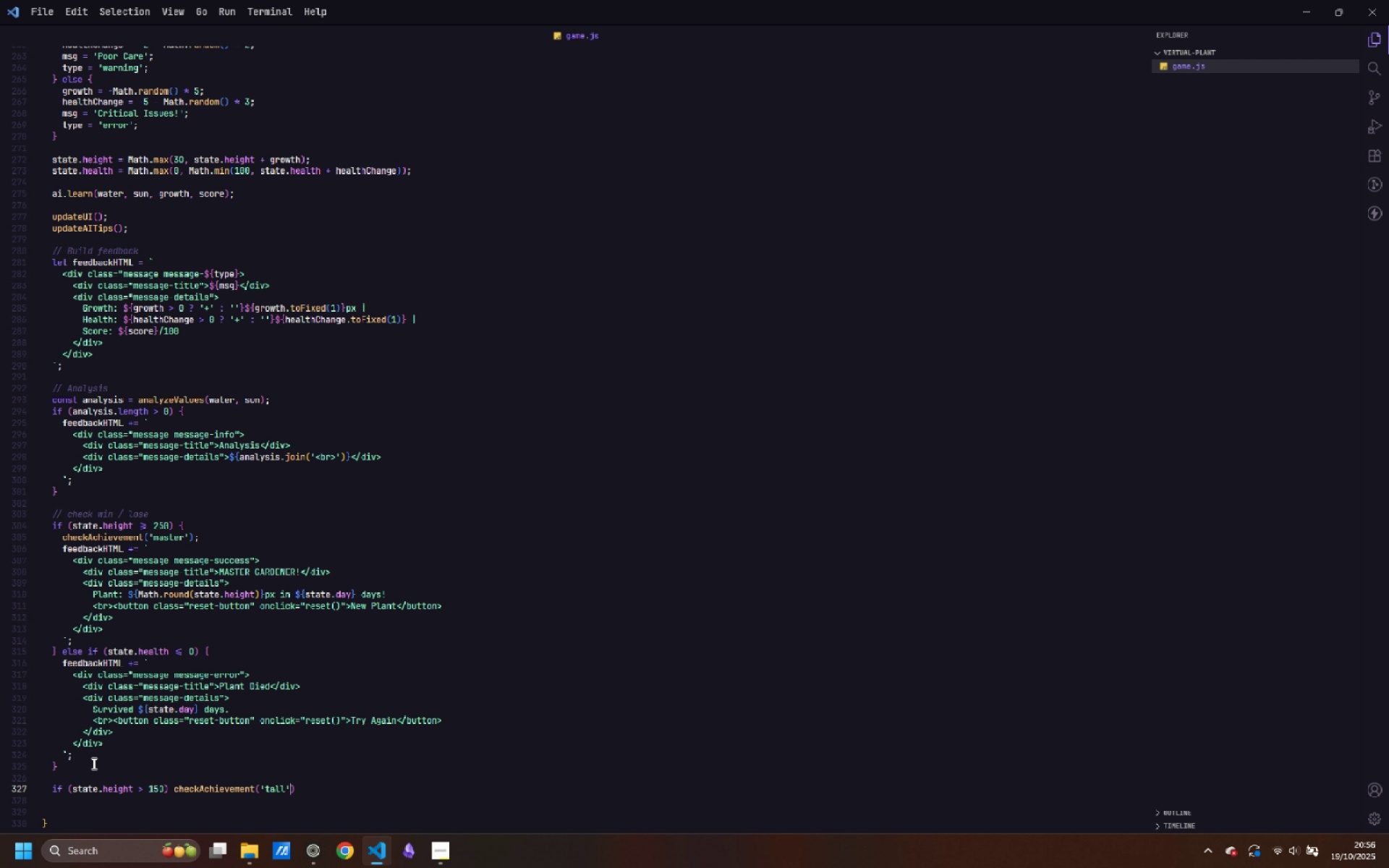 
 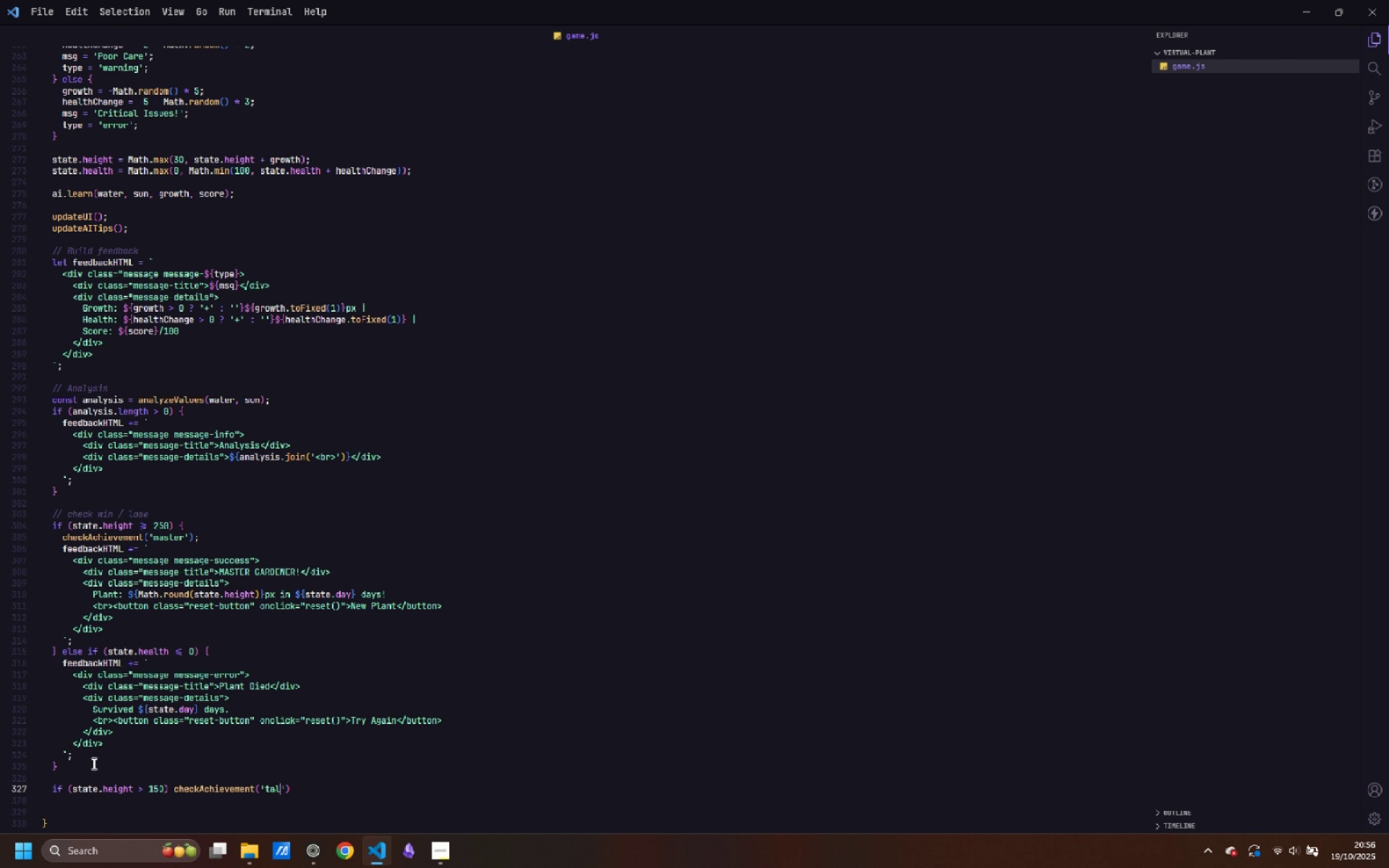 
key(ArrowRight)
 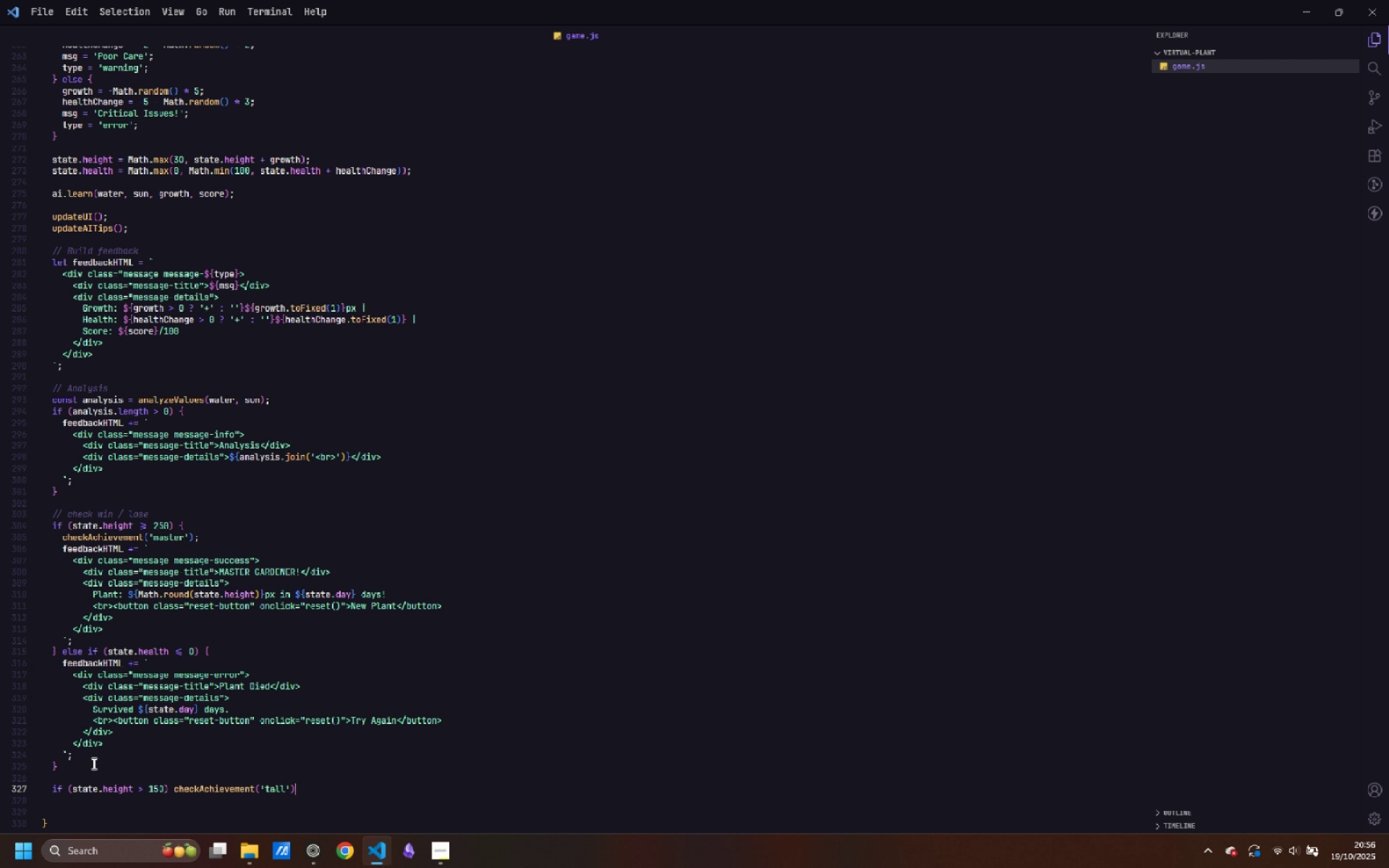 
key(ArrowRight)
 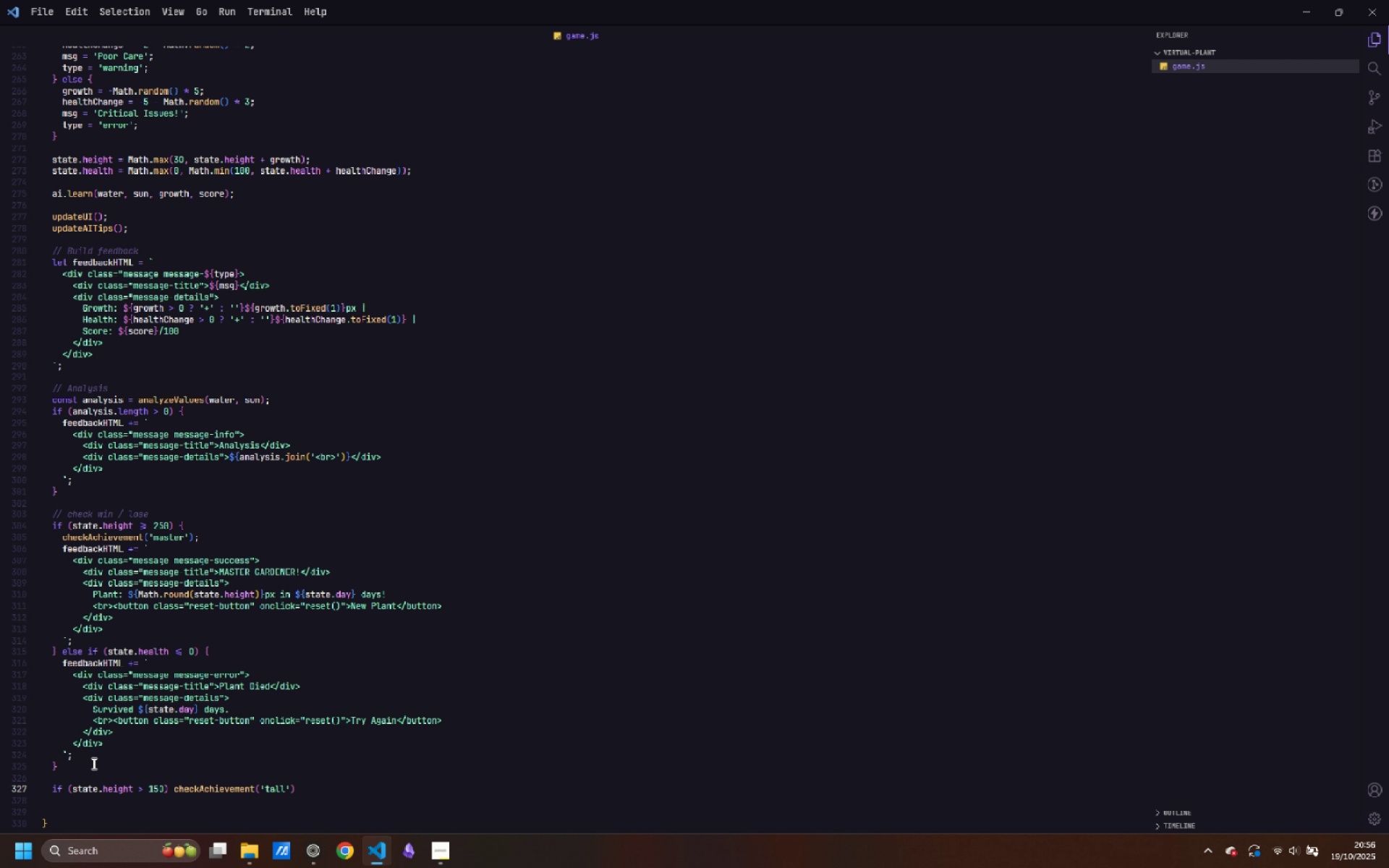 
key(Semicolon)
 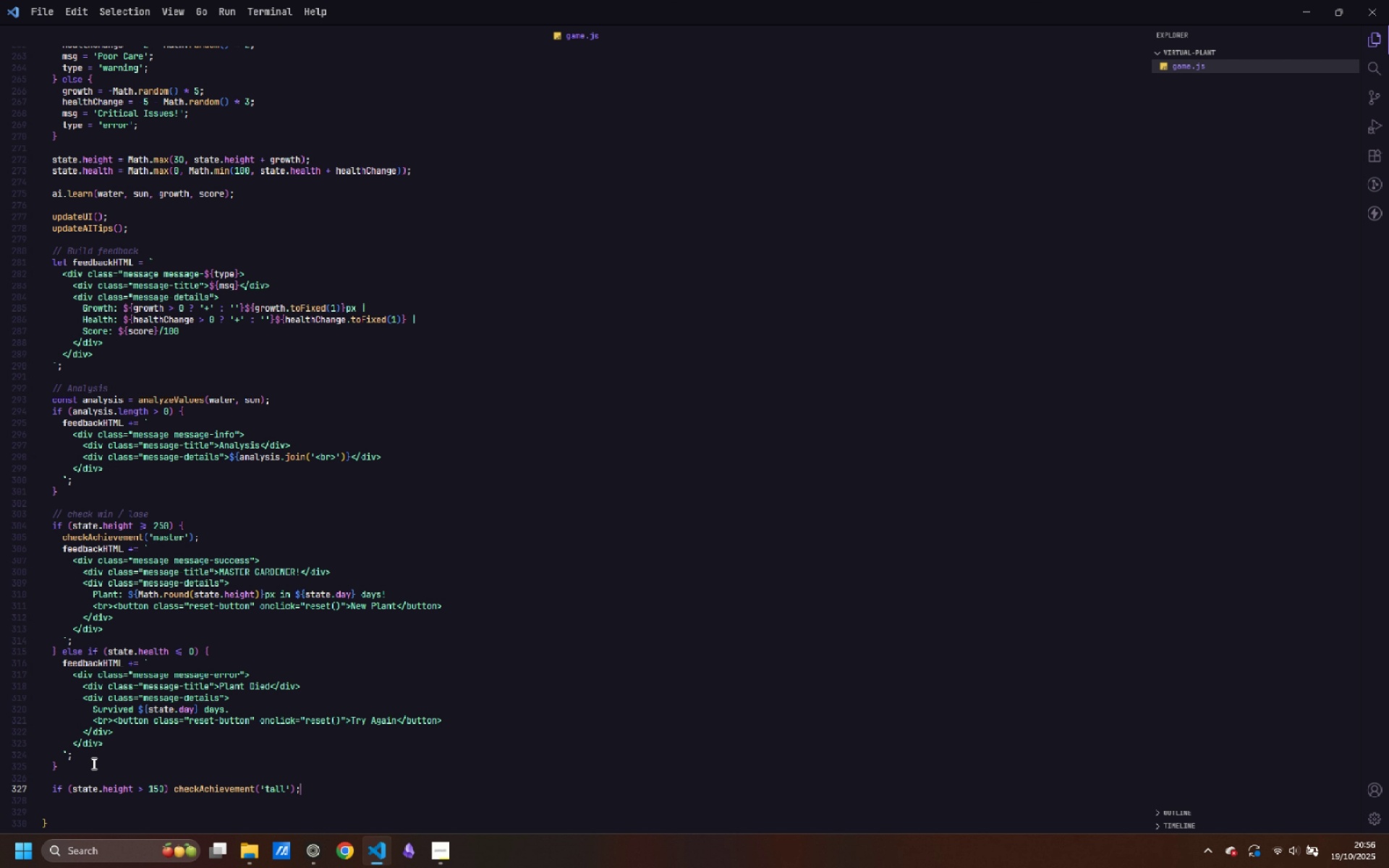 
key(Enter)
 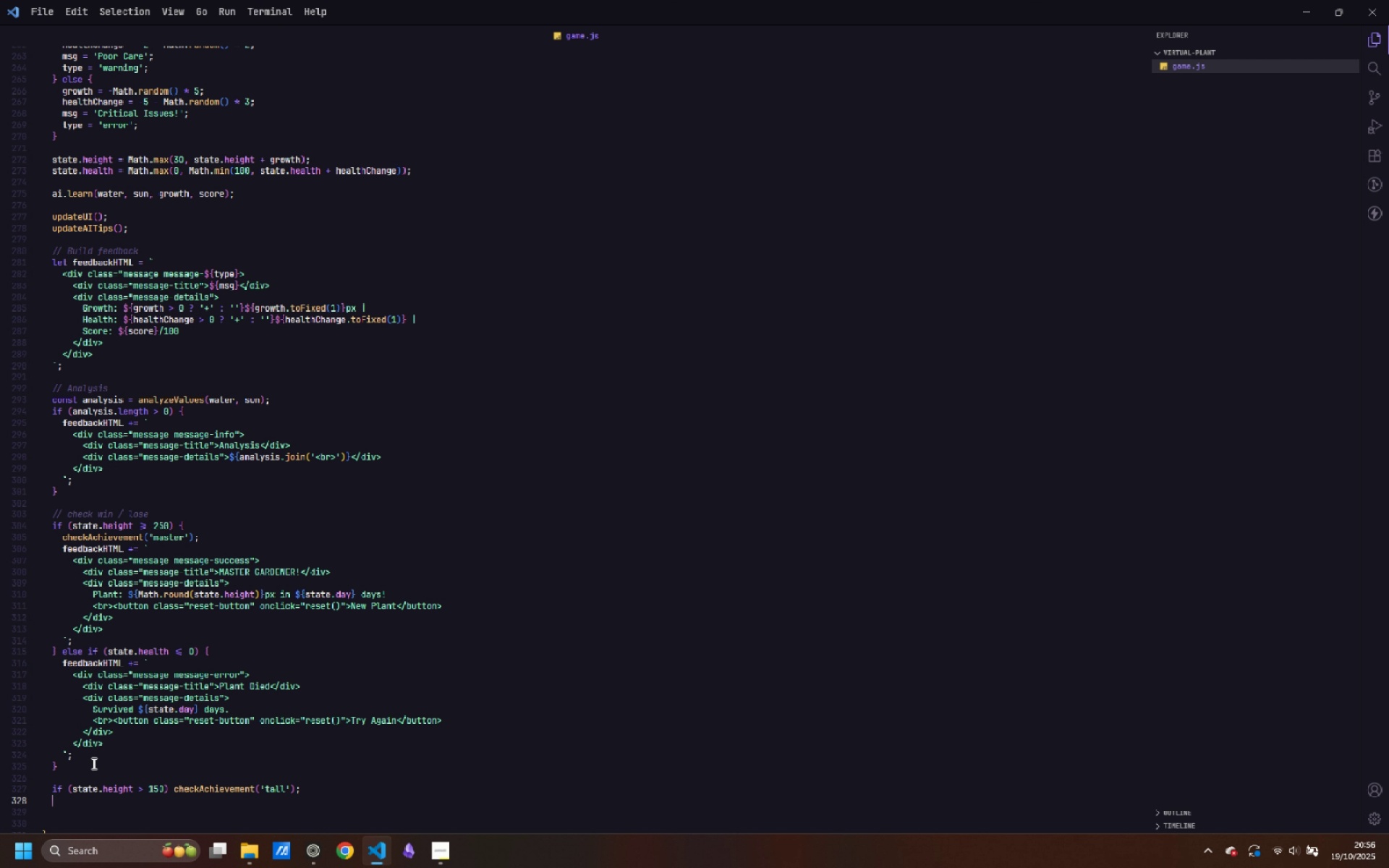 
type(if (state.day > )
key(Backspace)
type(= 10 && state.heal)
 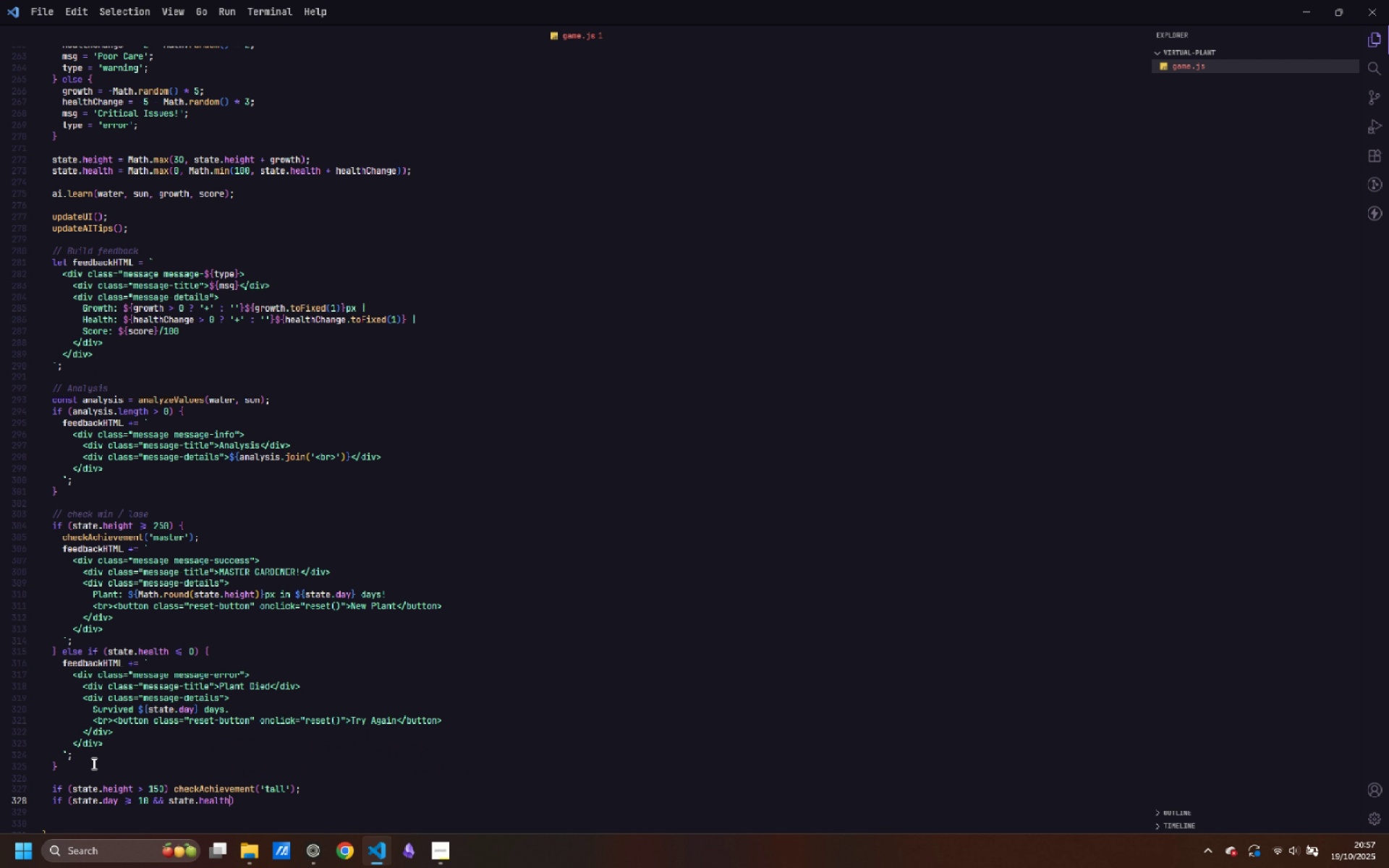 
 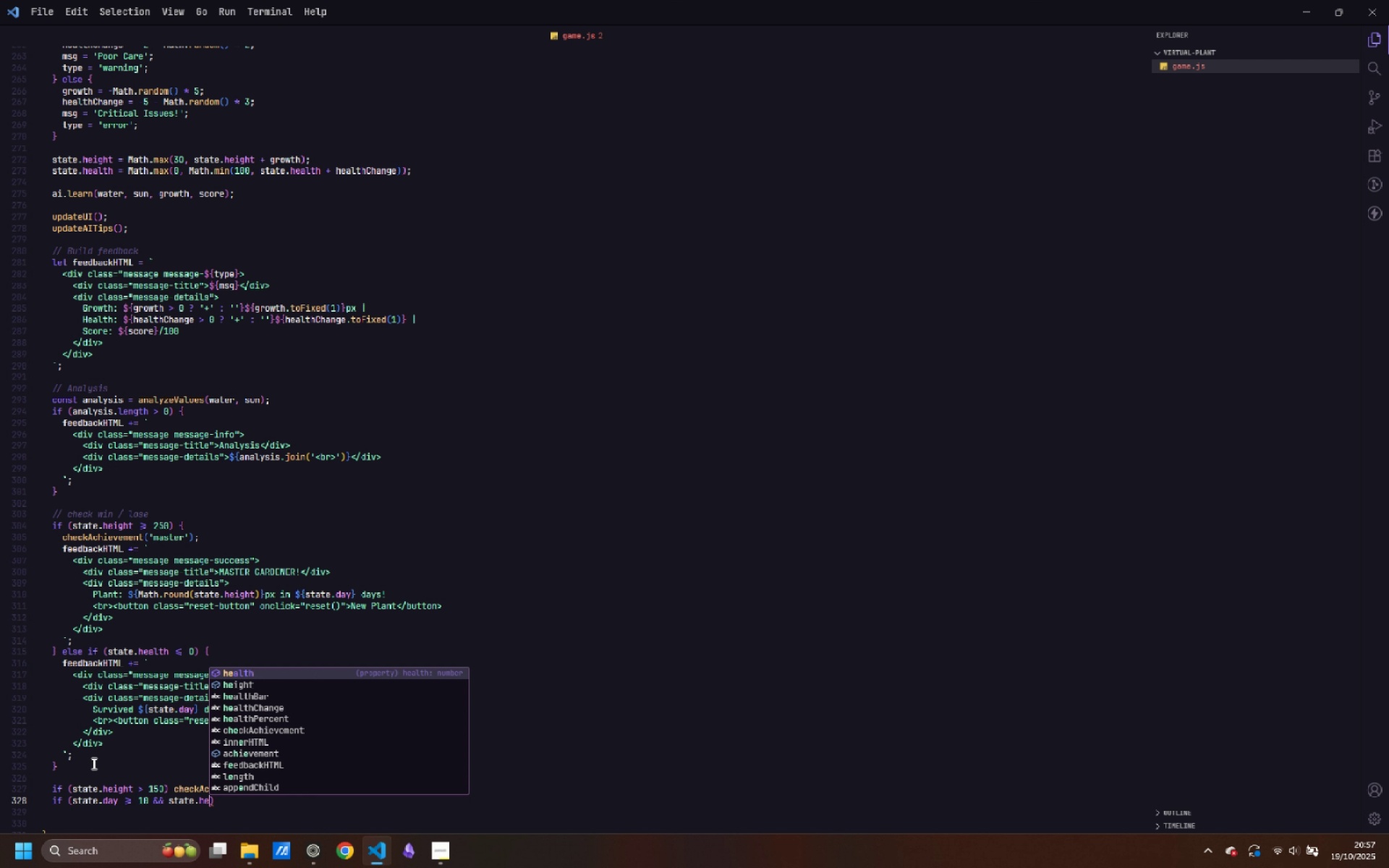 
key(Enter)
 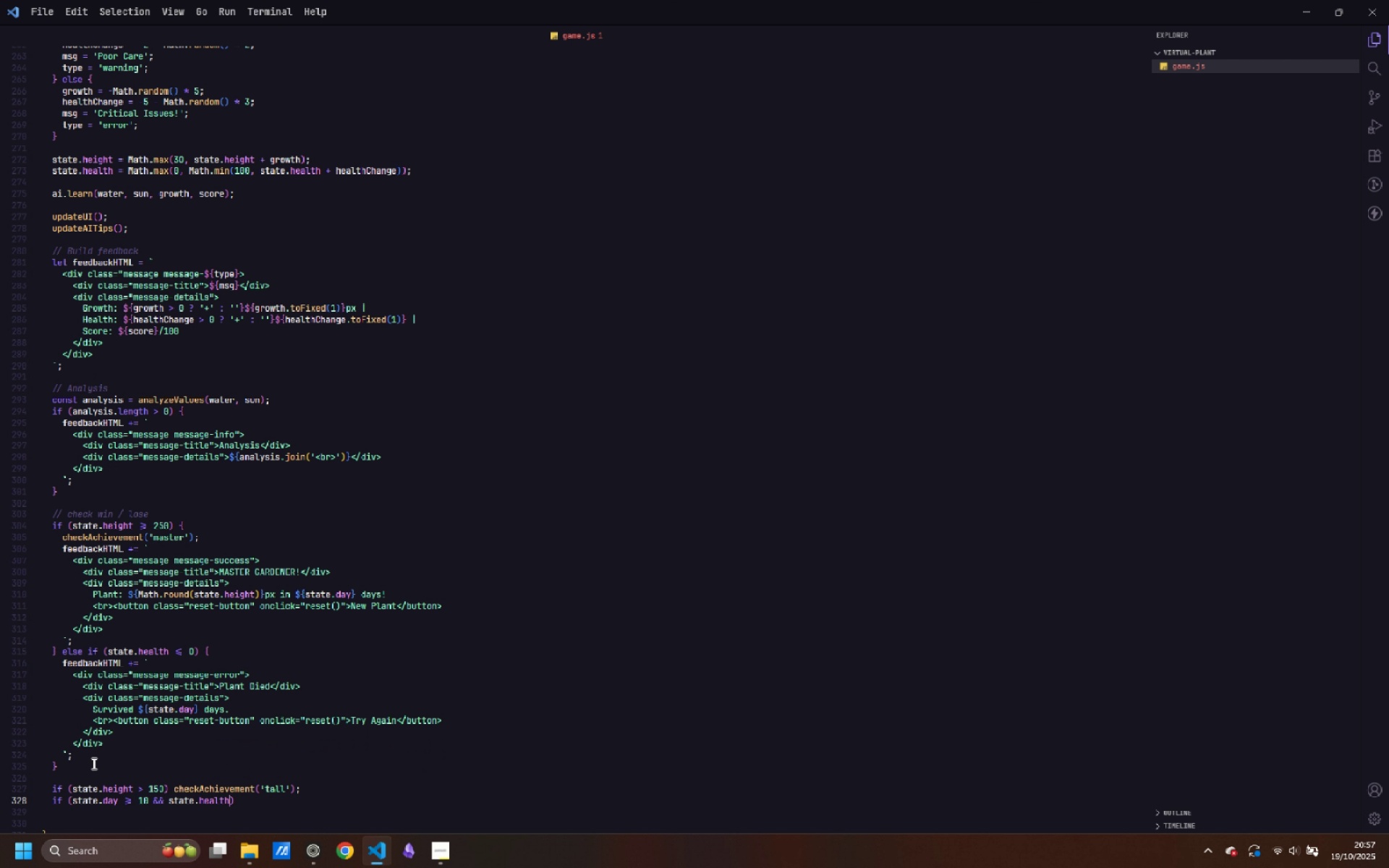 
type( > 80)
 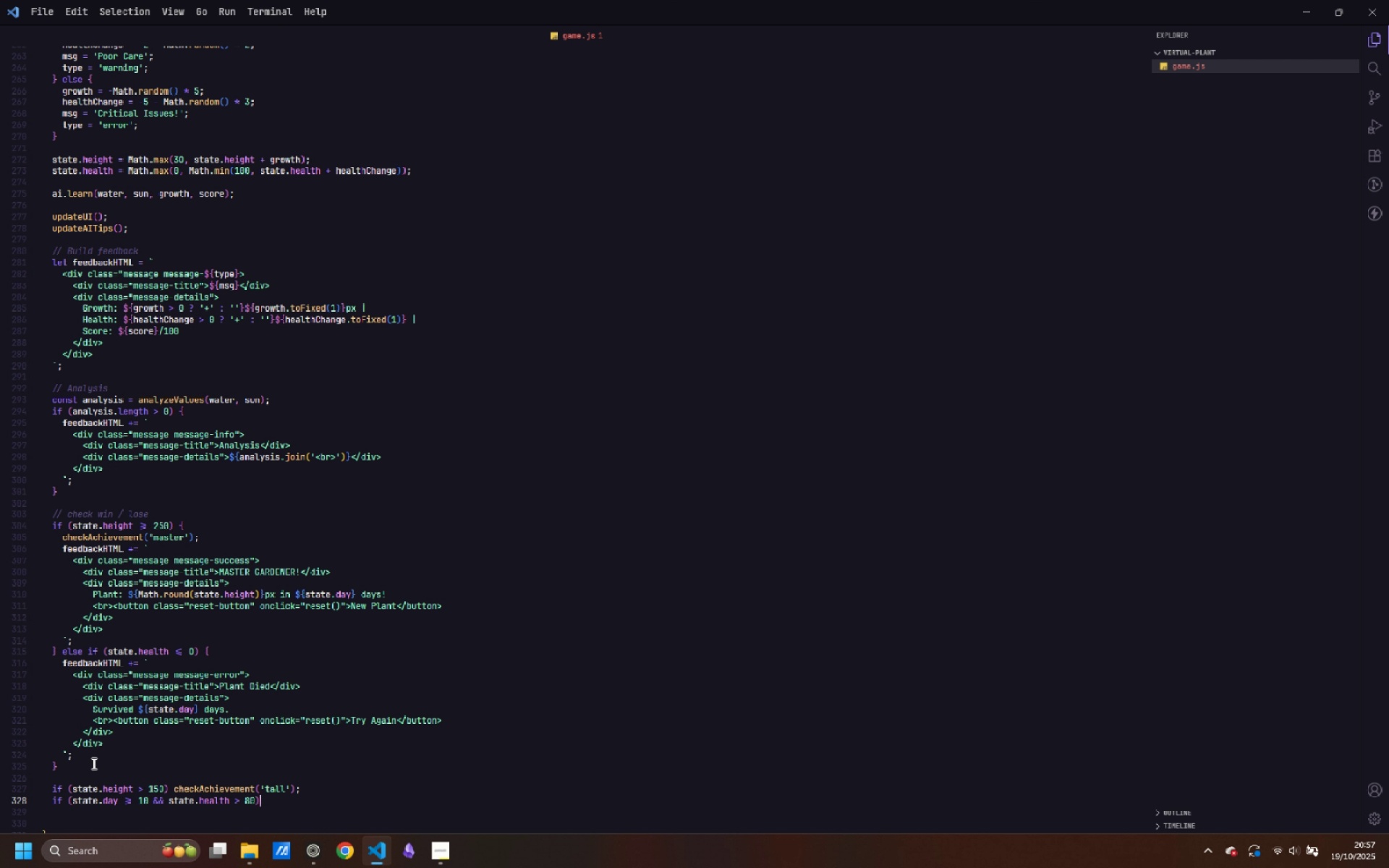 
 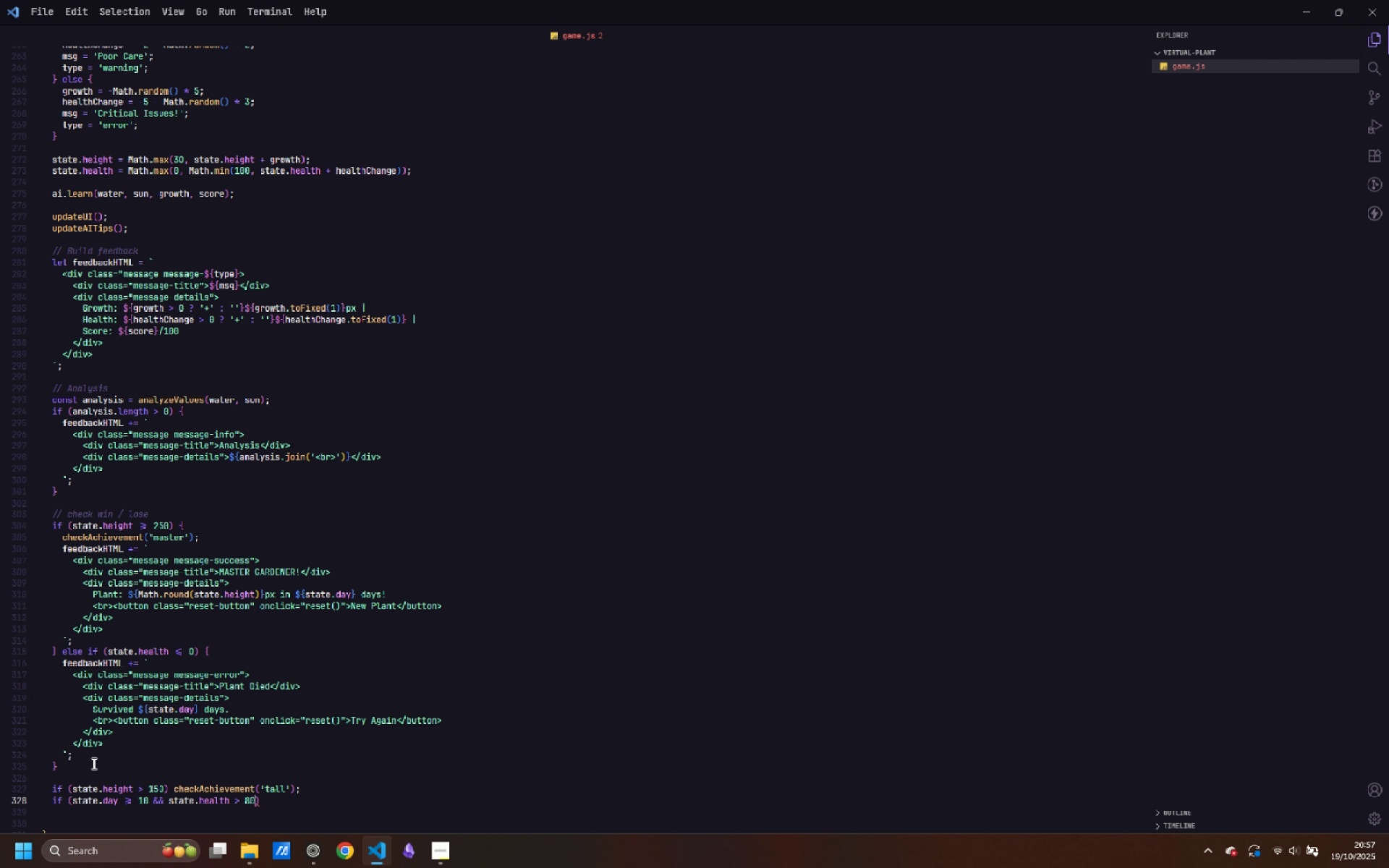 
key(ArrowRight)
 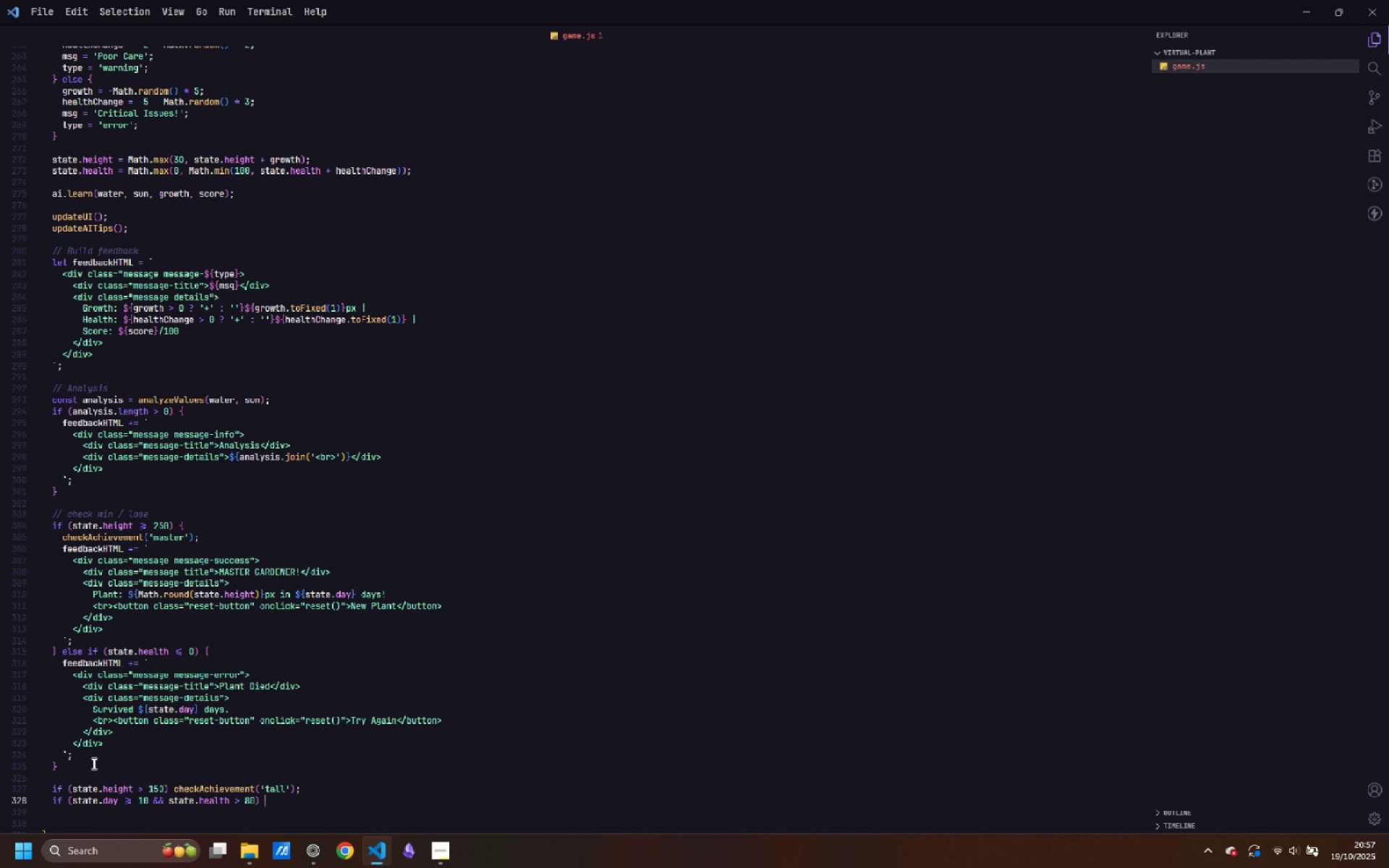 
type( checkachiee)
key(Backspace)
key(Backspace)
key(Backspace)
key(Backspace)
key(Backspace)
key(Backspace)
type(Achievemn)
key(Backspace)
type(ent)
 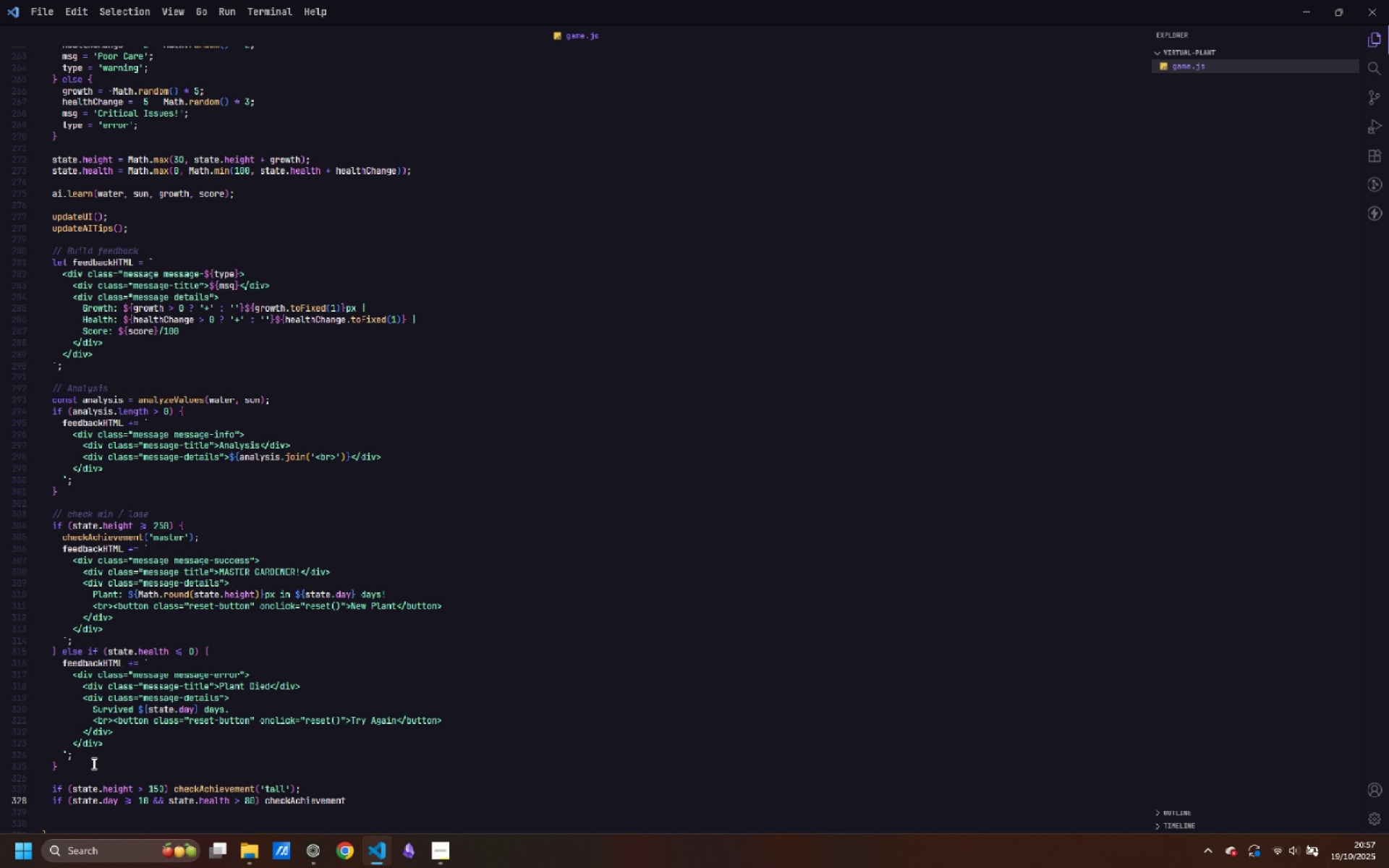 
type(('survivor)
 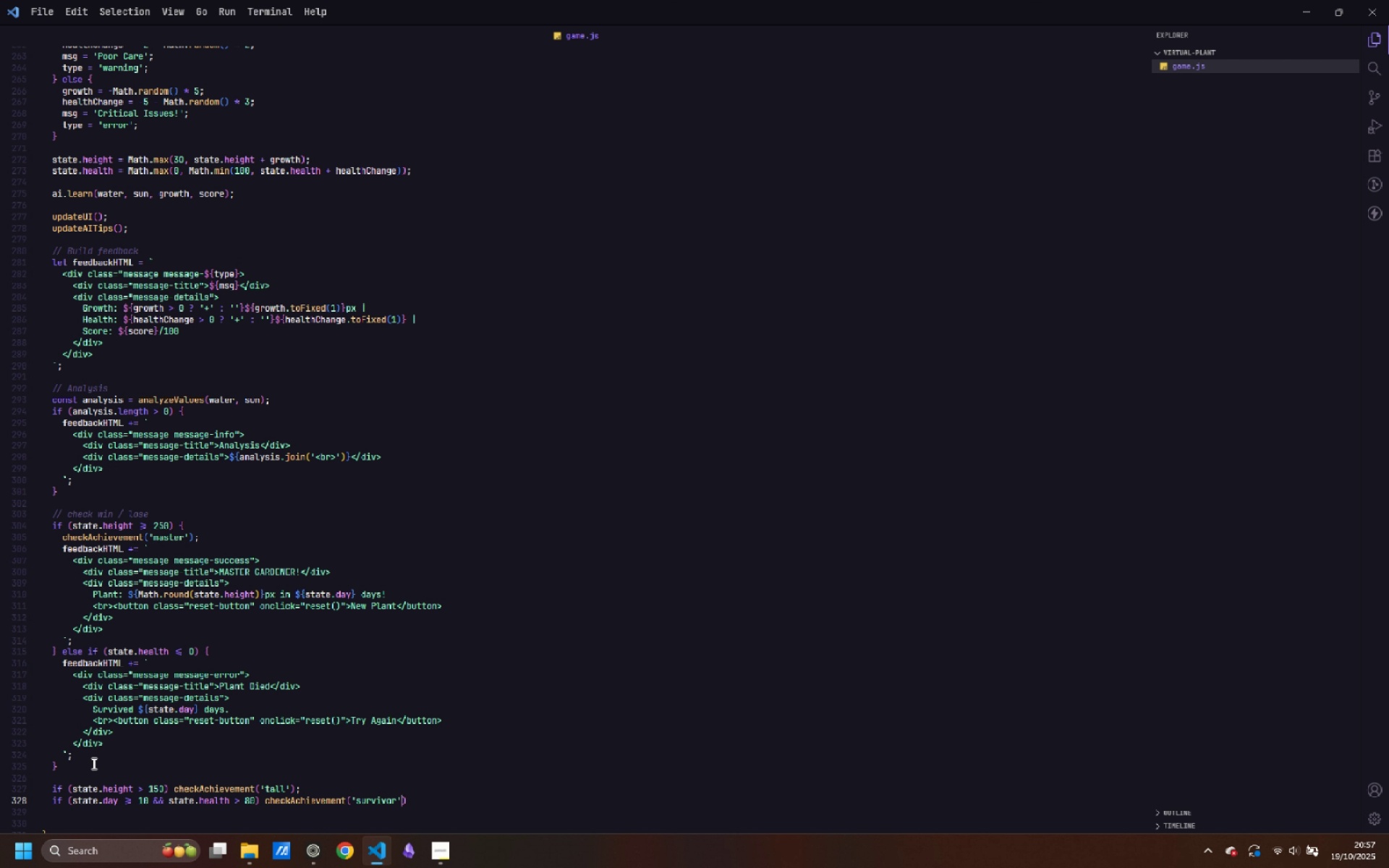 
key(ArrowRight)
 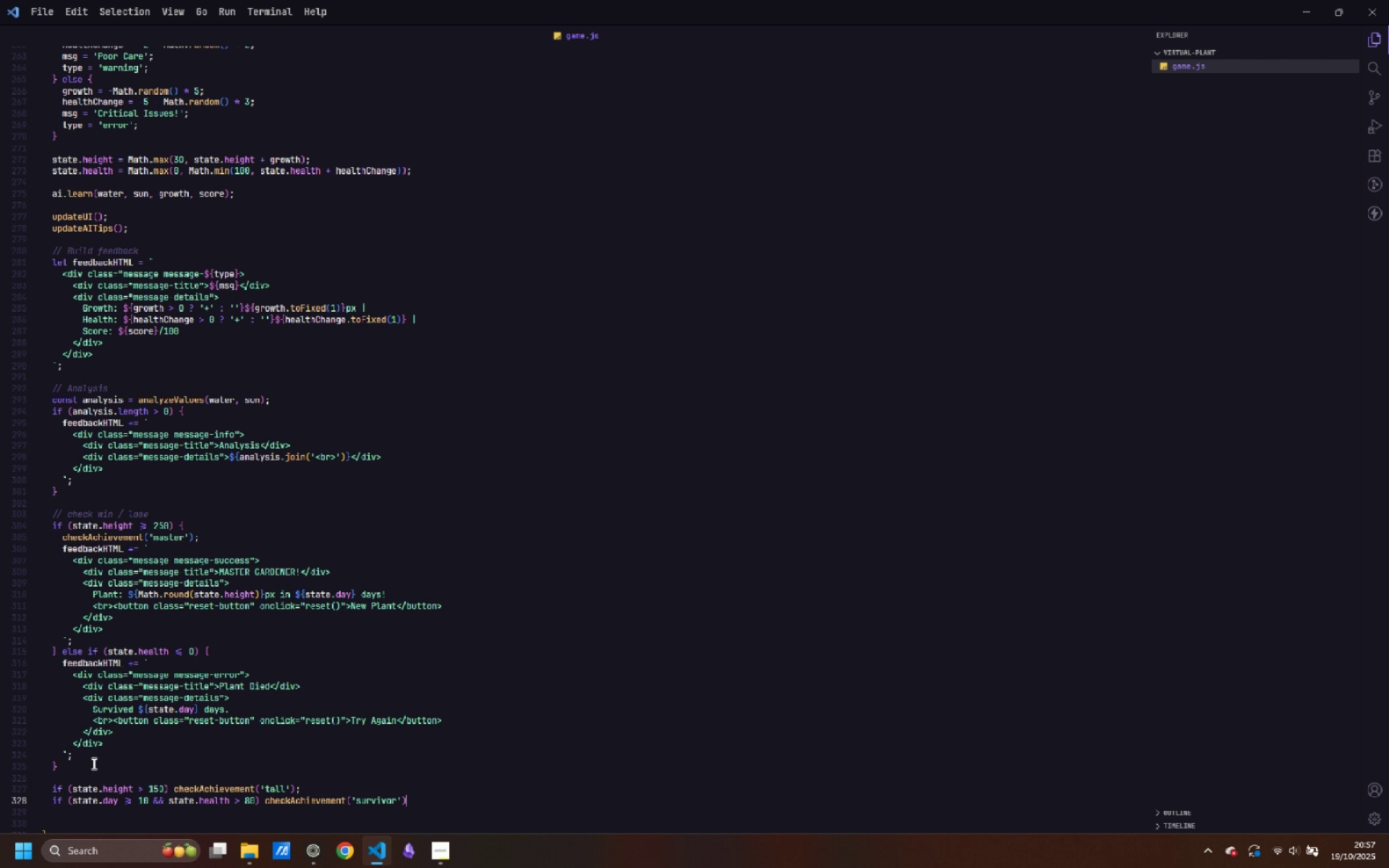 
key(ArrowRight)
 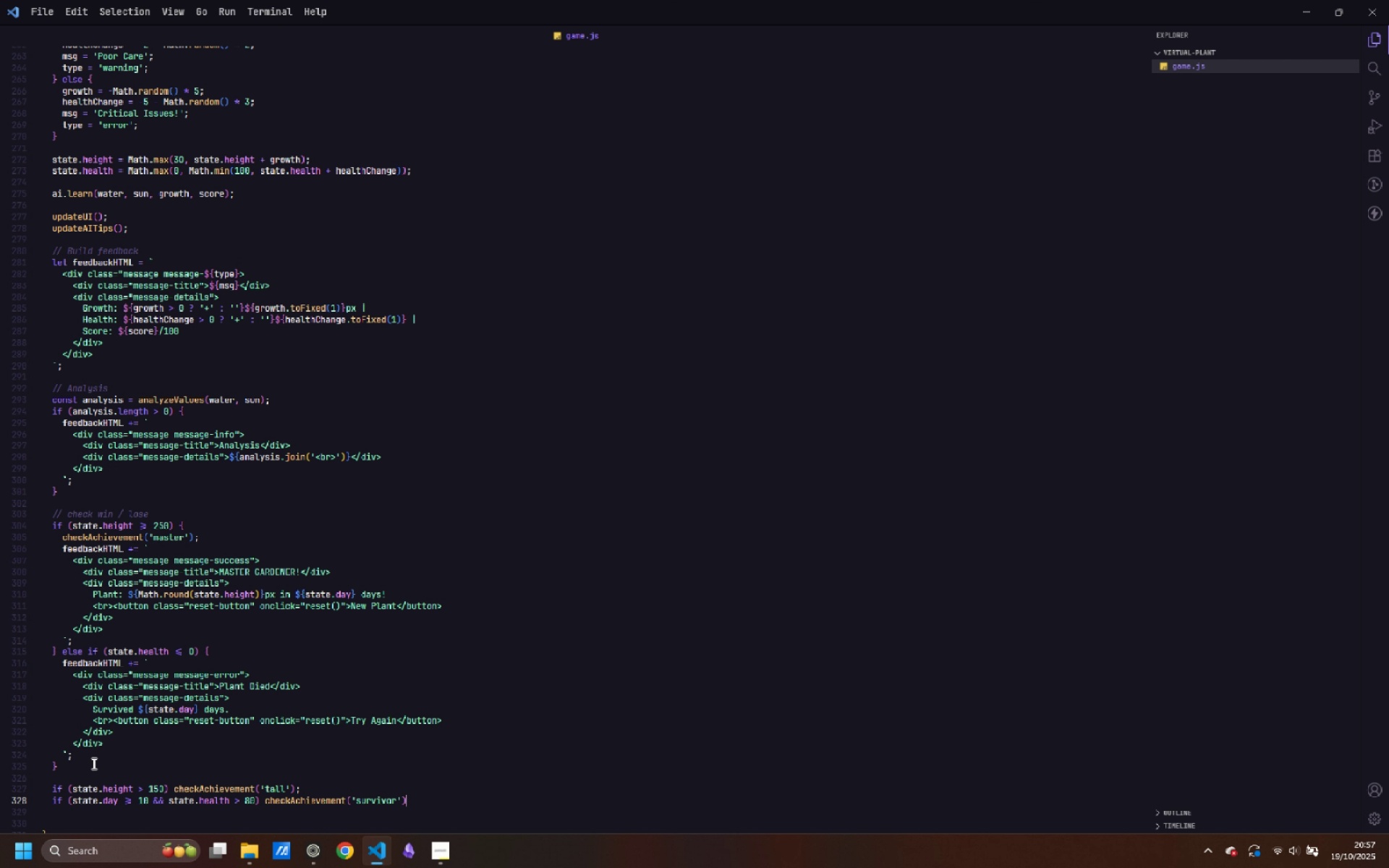 
key(Semicolon)
 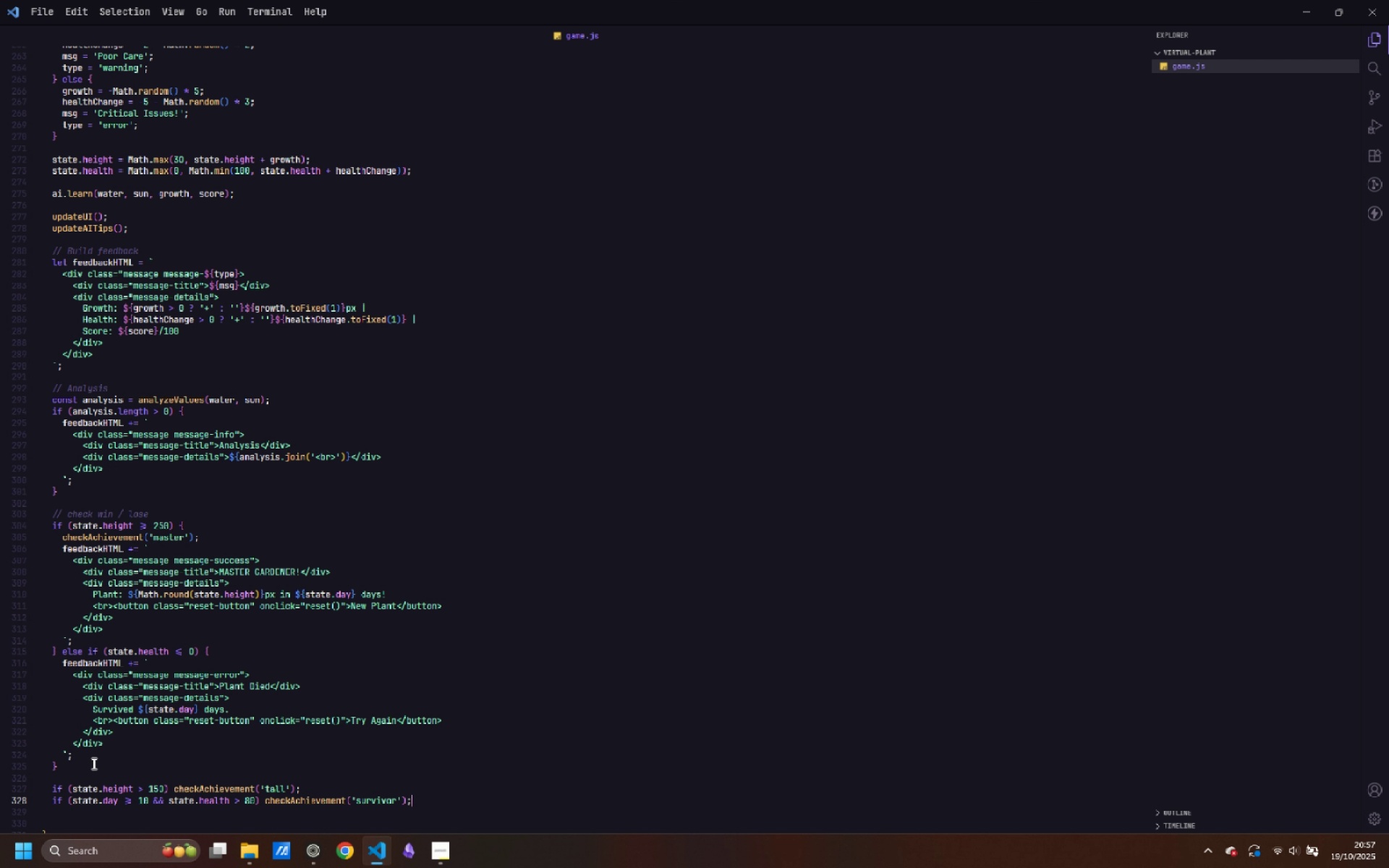 
key(Enter)
 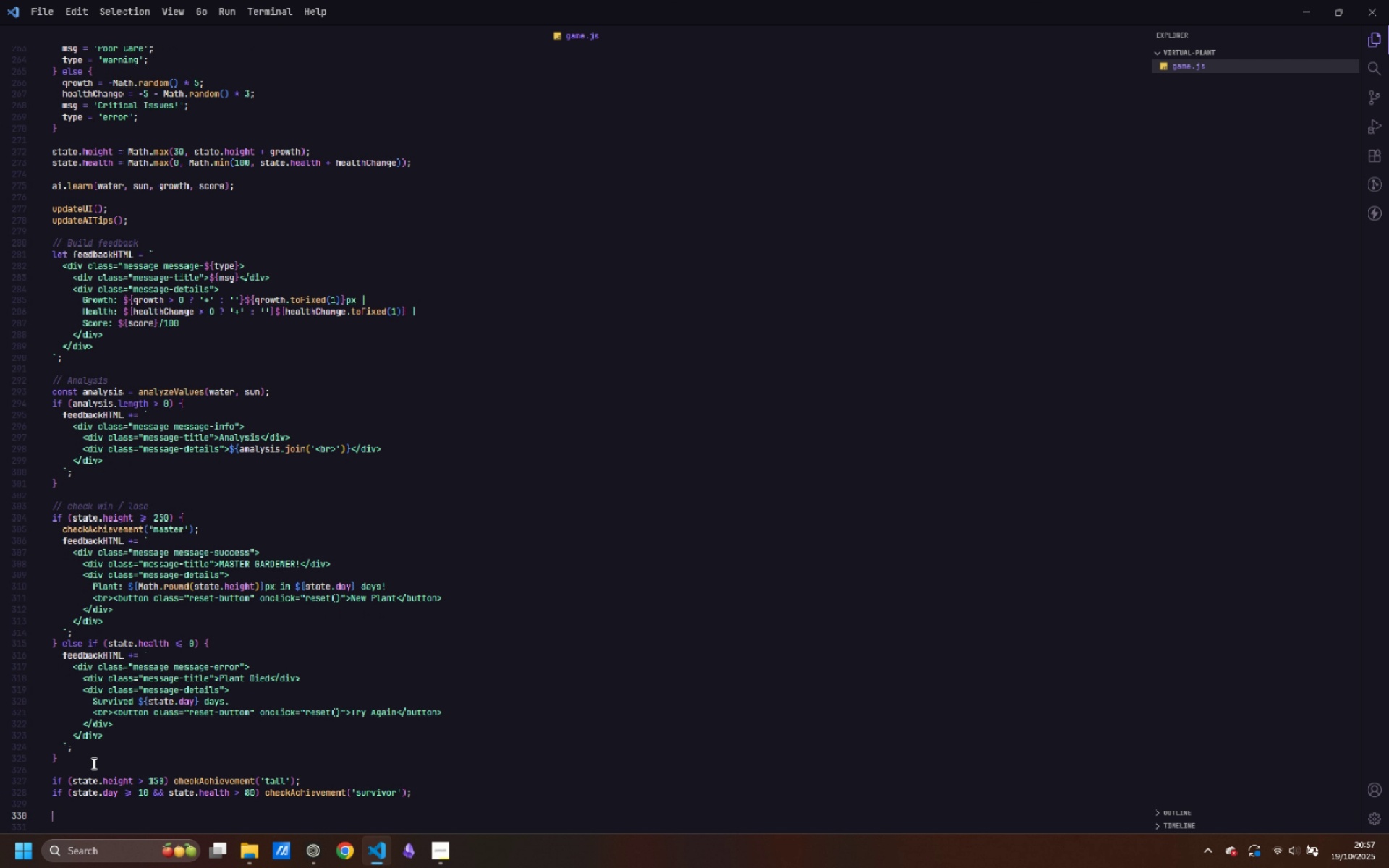 
key(Enter)
 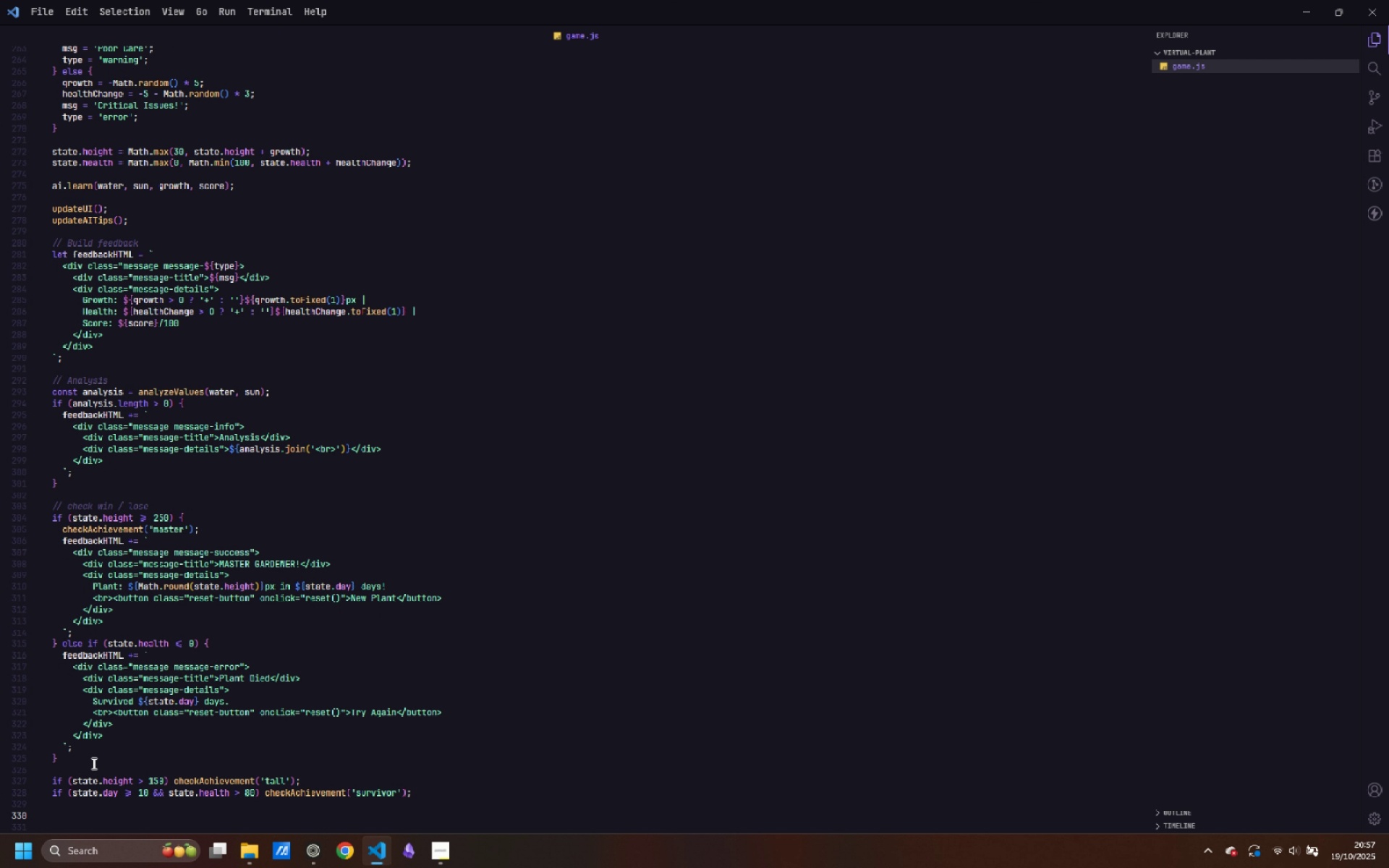 
type(document.getElemen)
 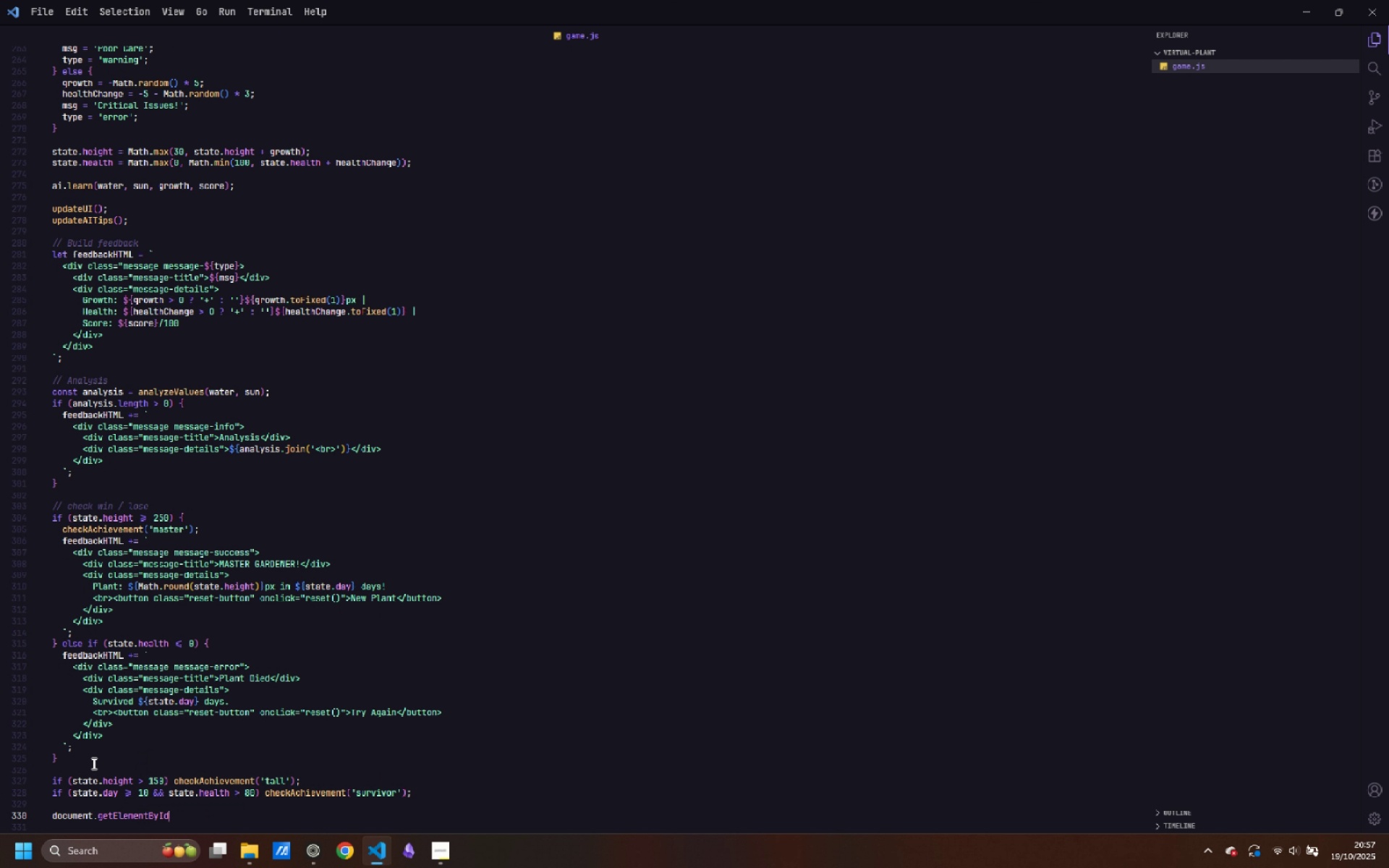 
key(Enter)
 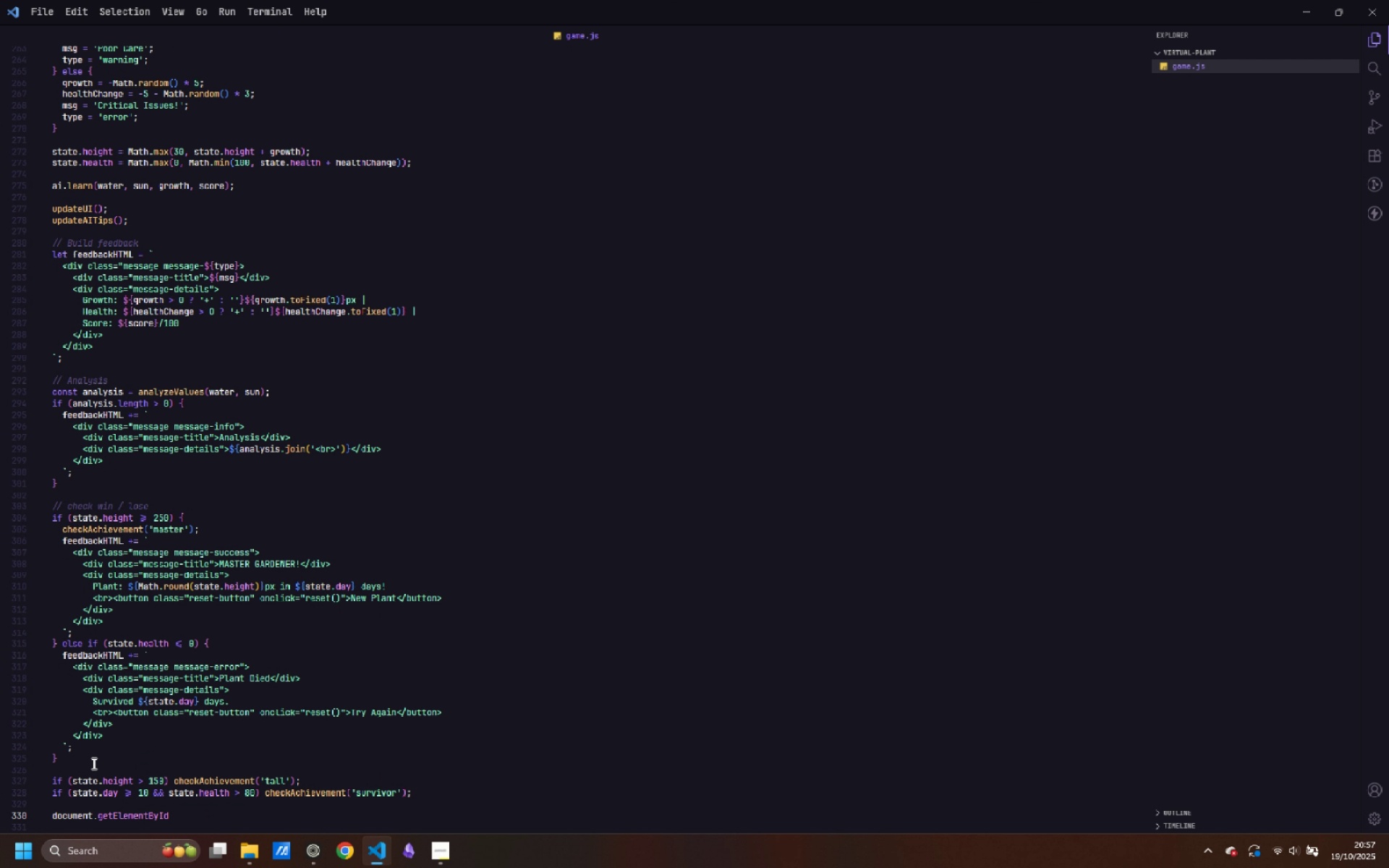 
type(('feadback)
 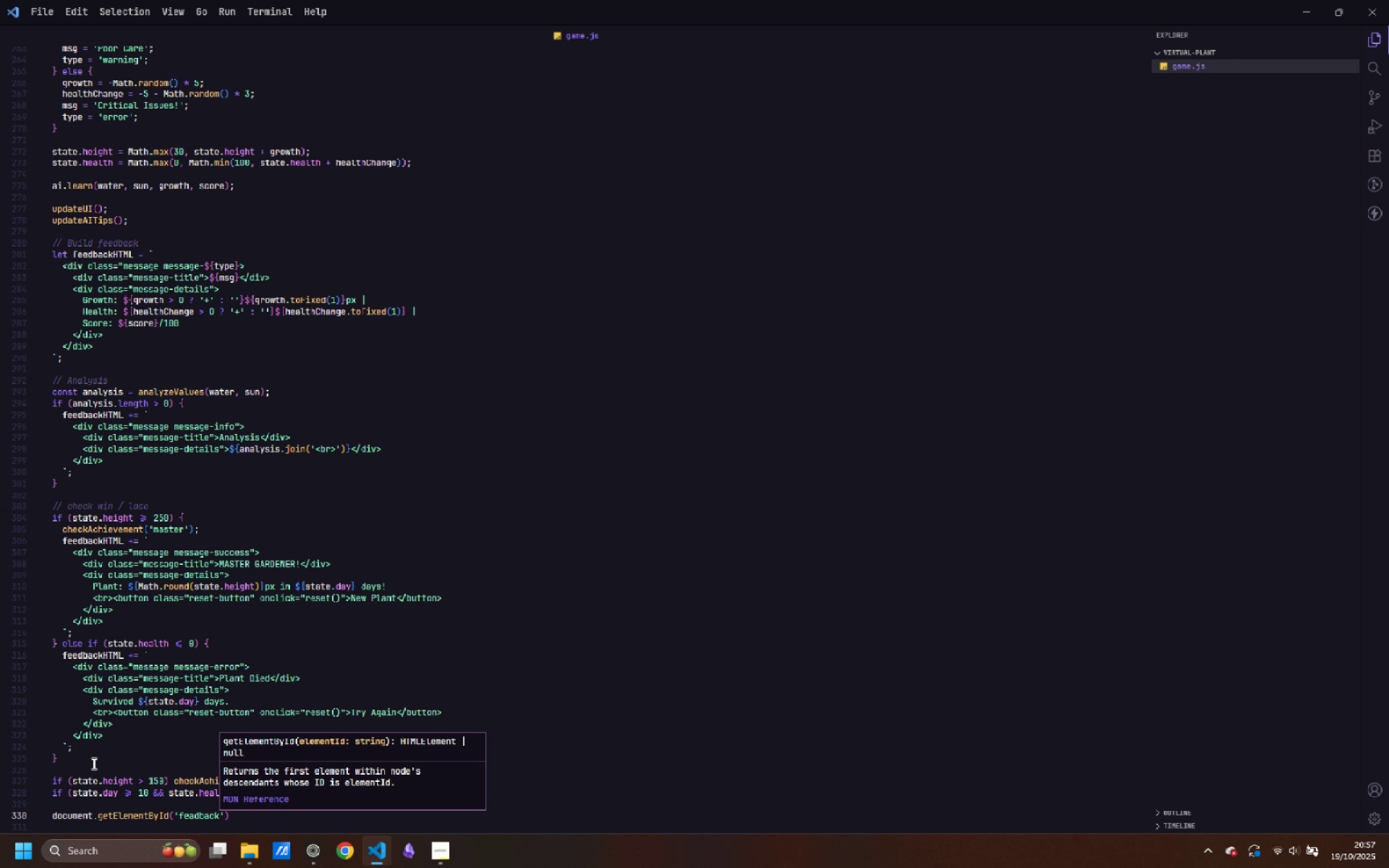 
key(Control+ArrowLeft)
 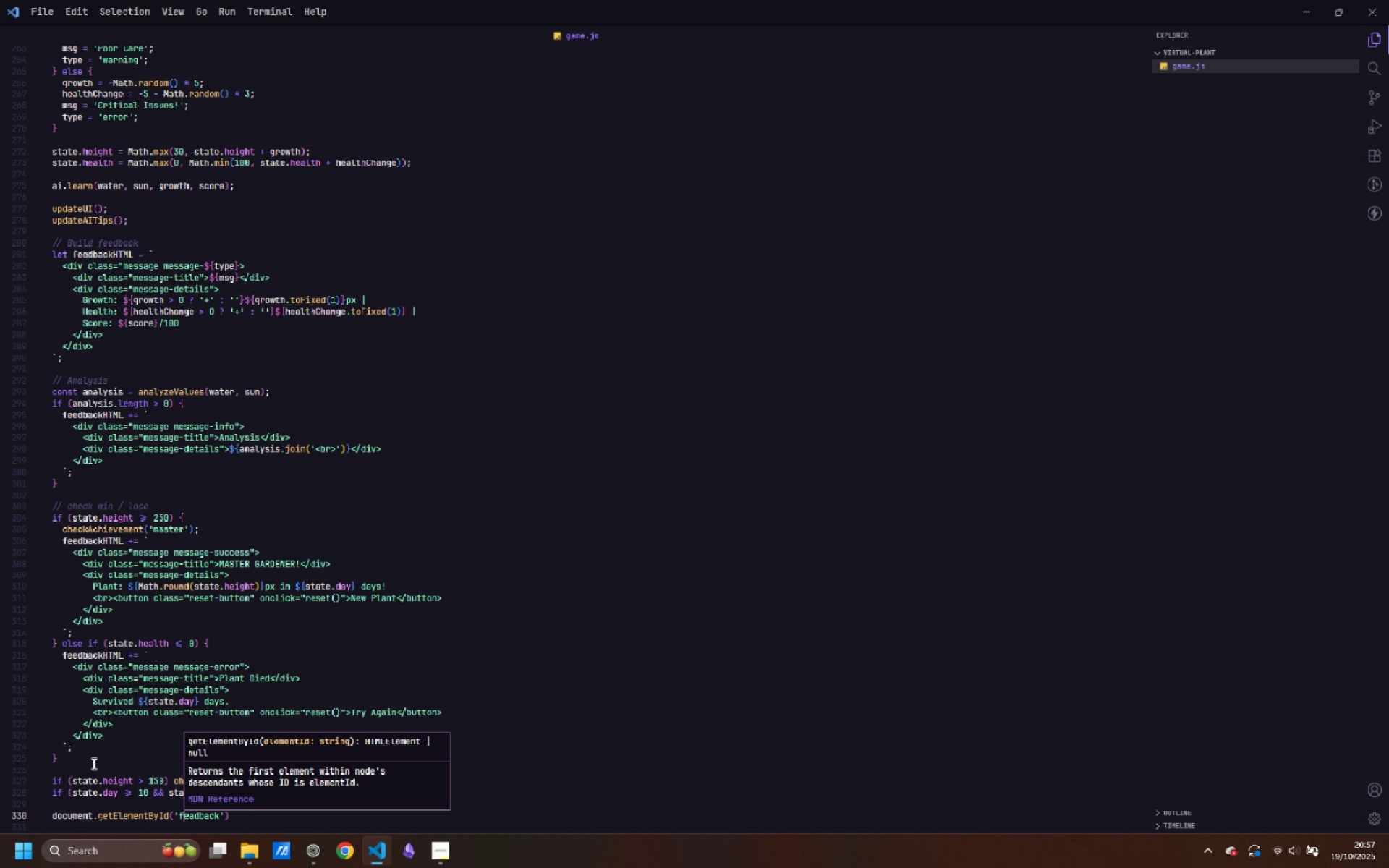 
key(ArrowRight)
 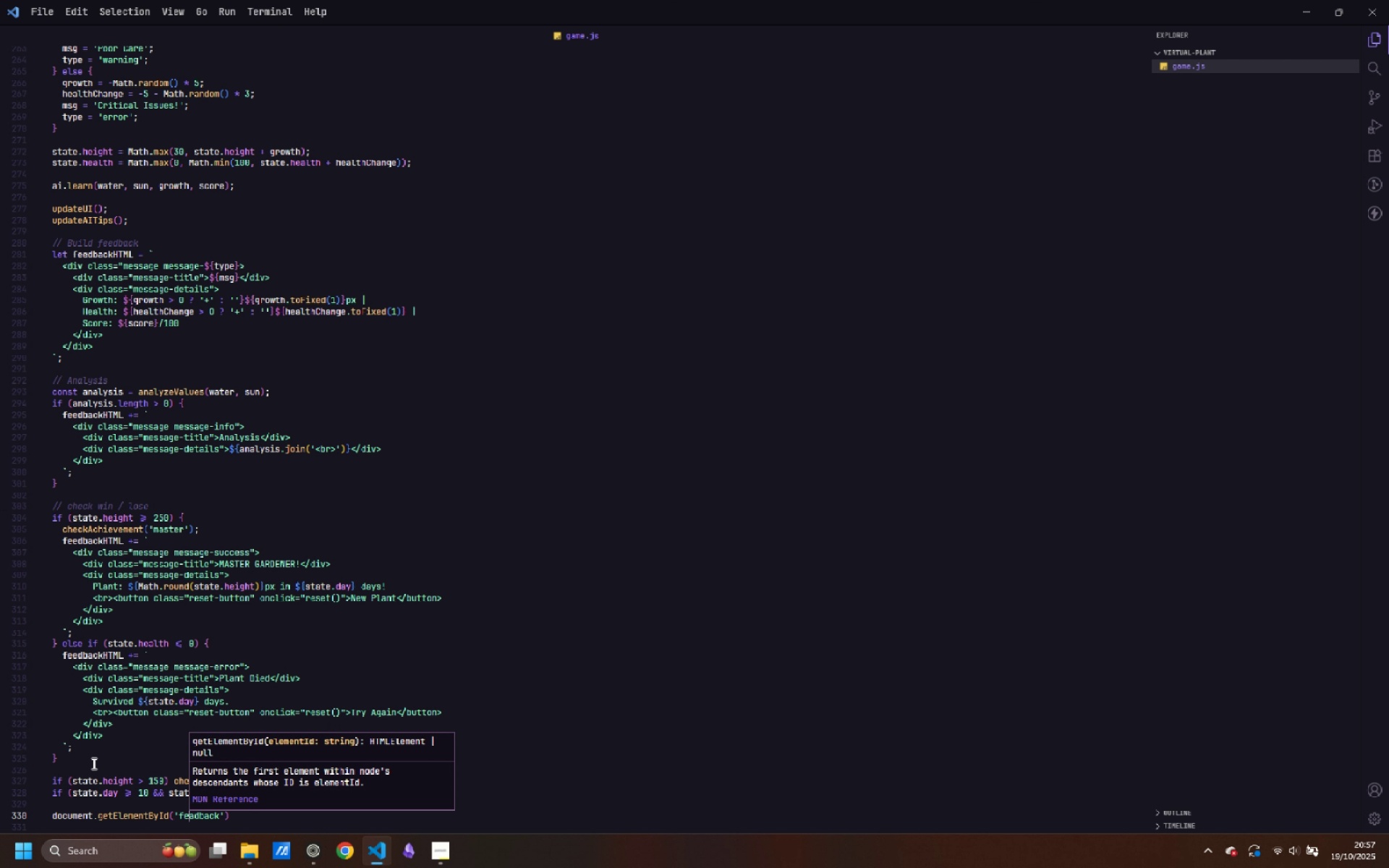 
key(ArrowRight)
 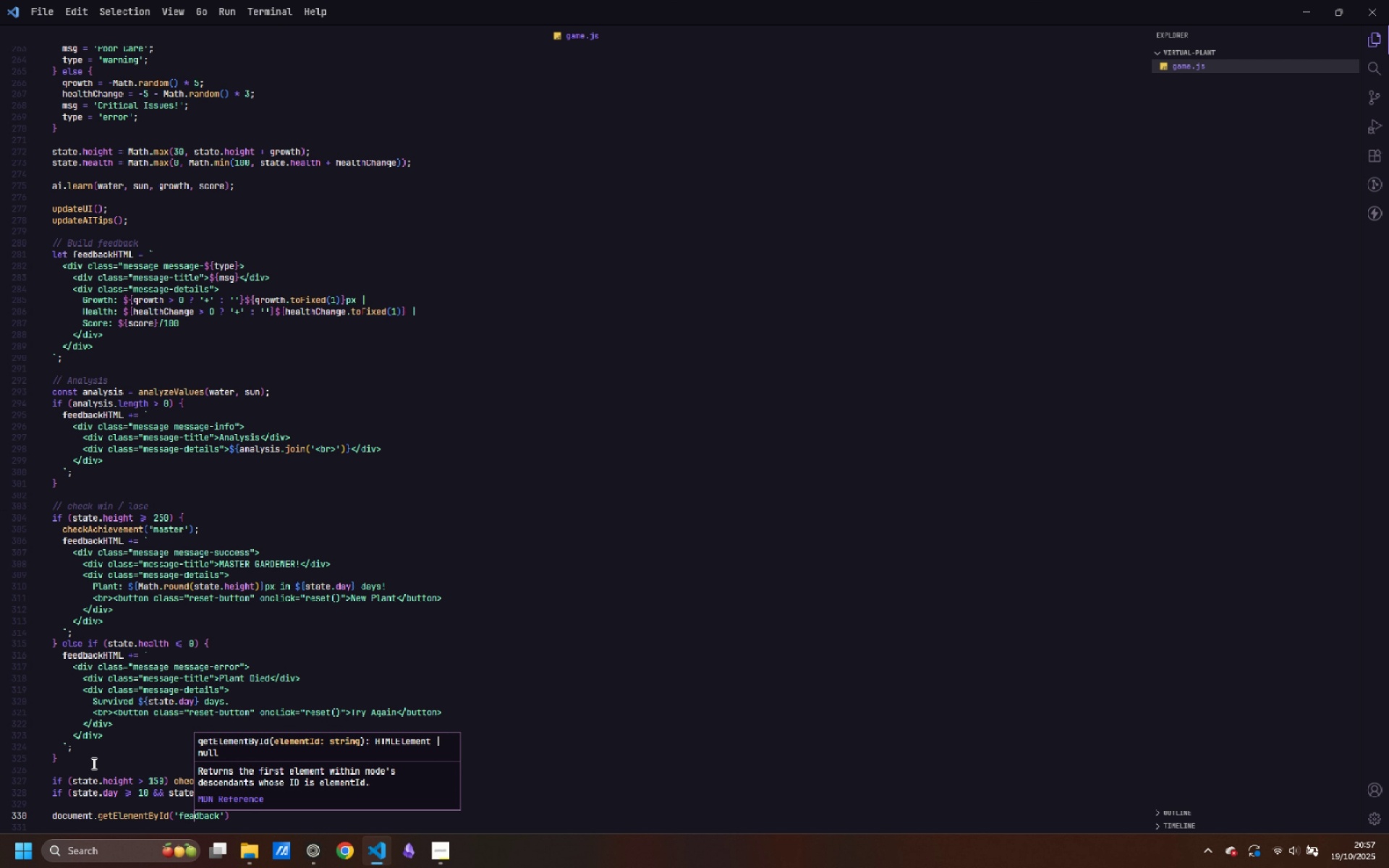 
key(ArrowRight)
 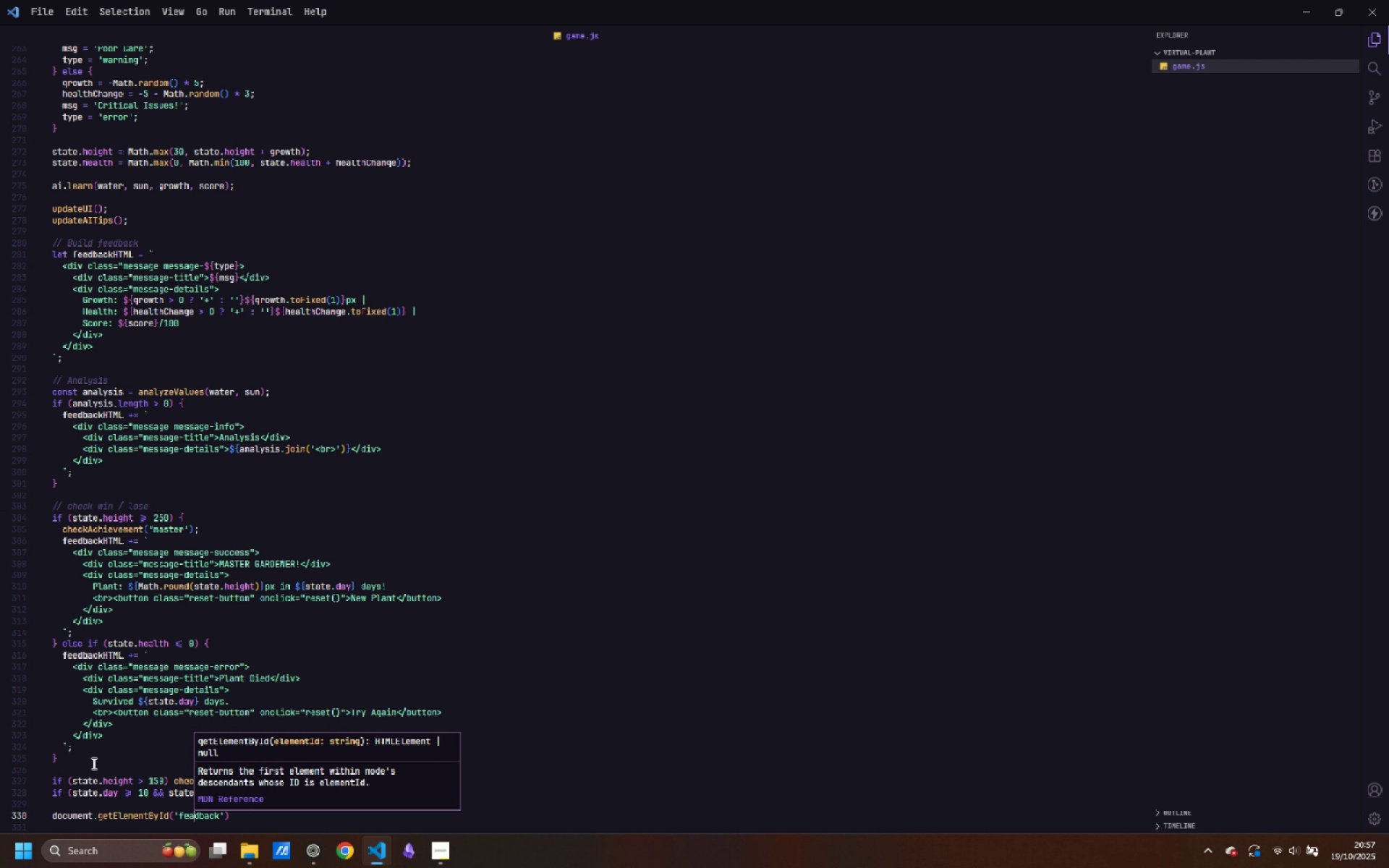 
key(Backspace)
 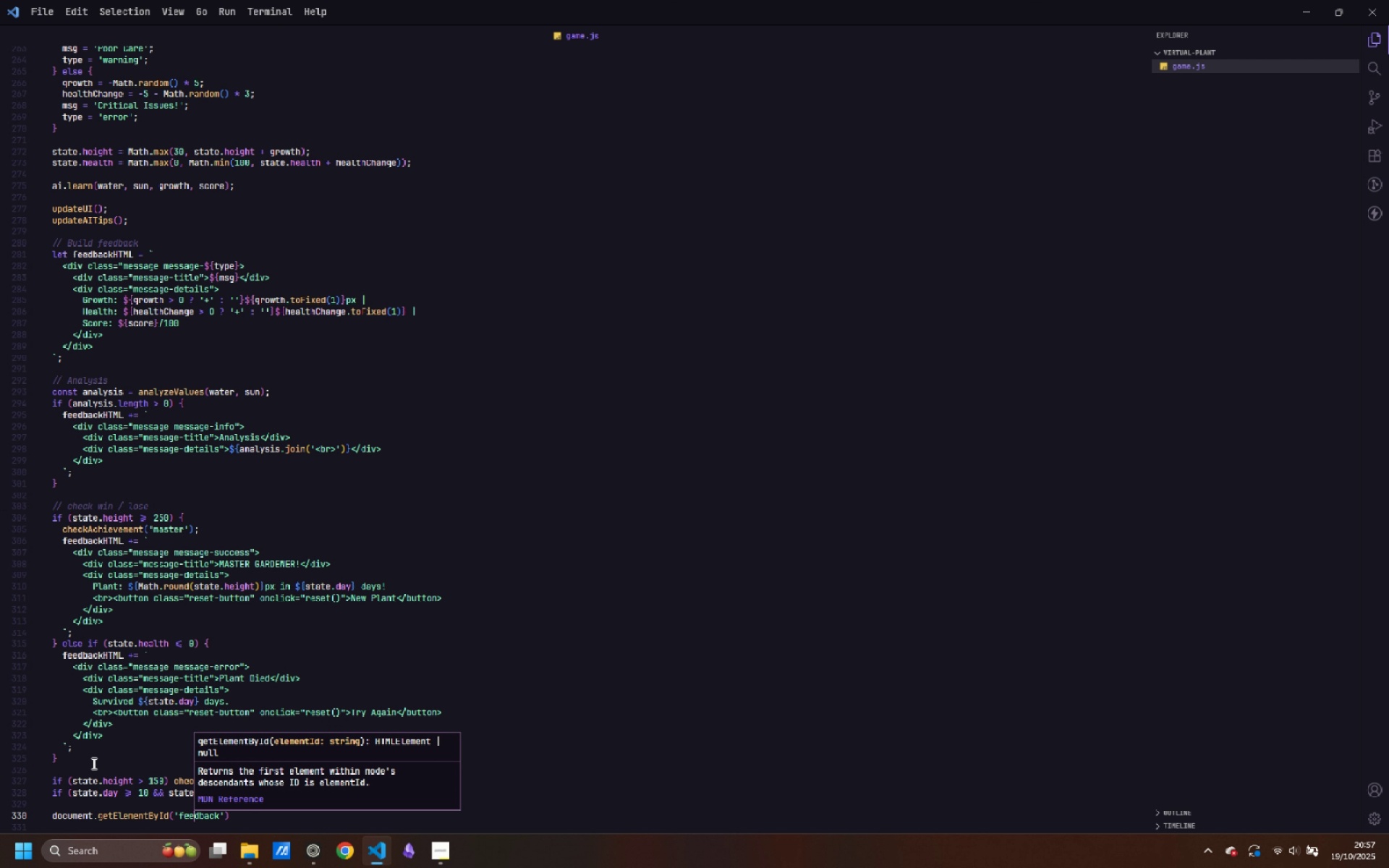 
key(E)
 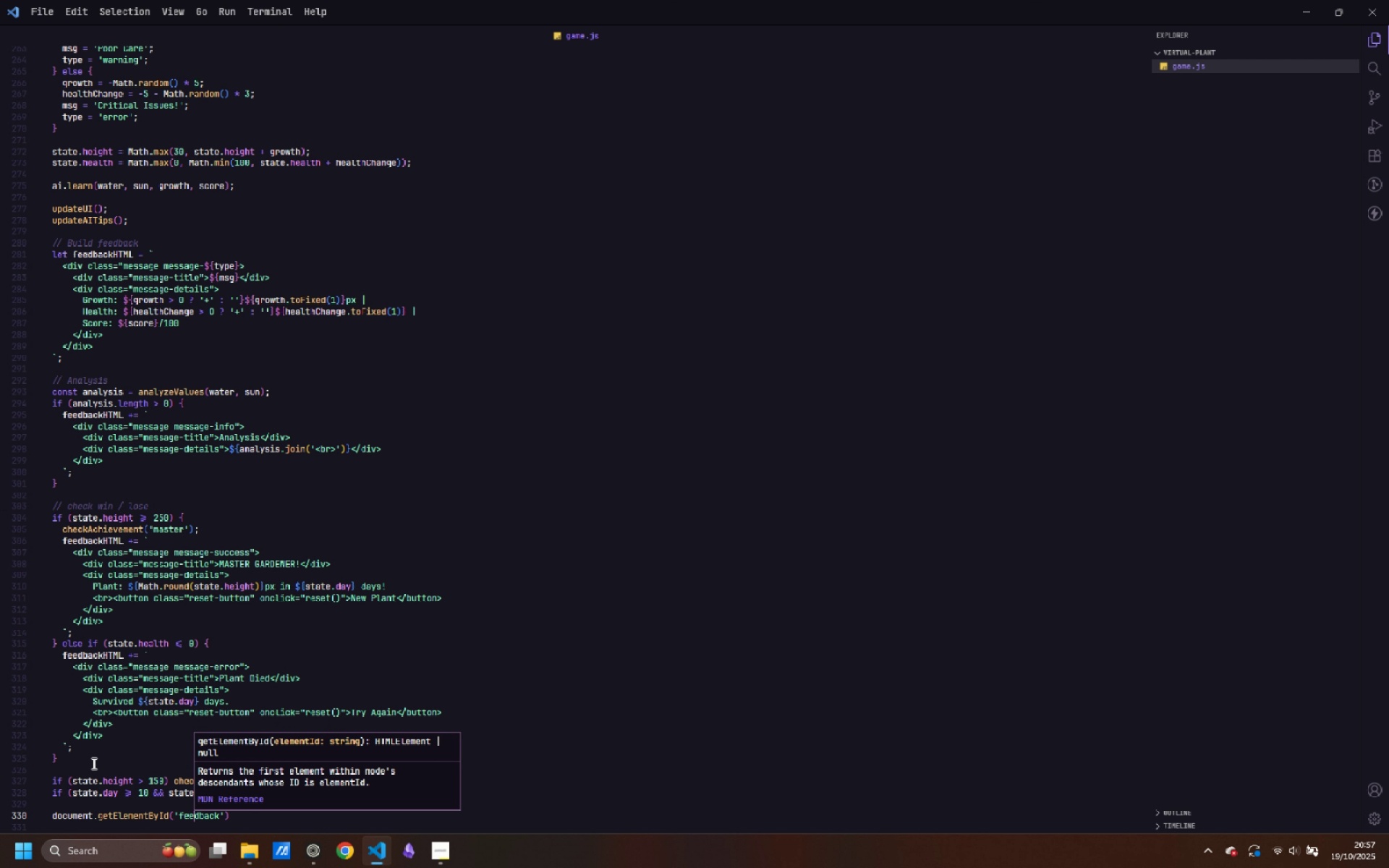 
key(Control+ArrowRight)
 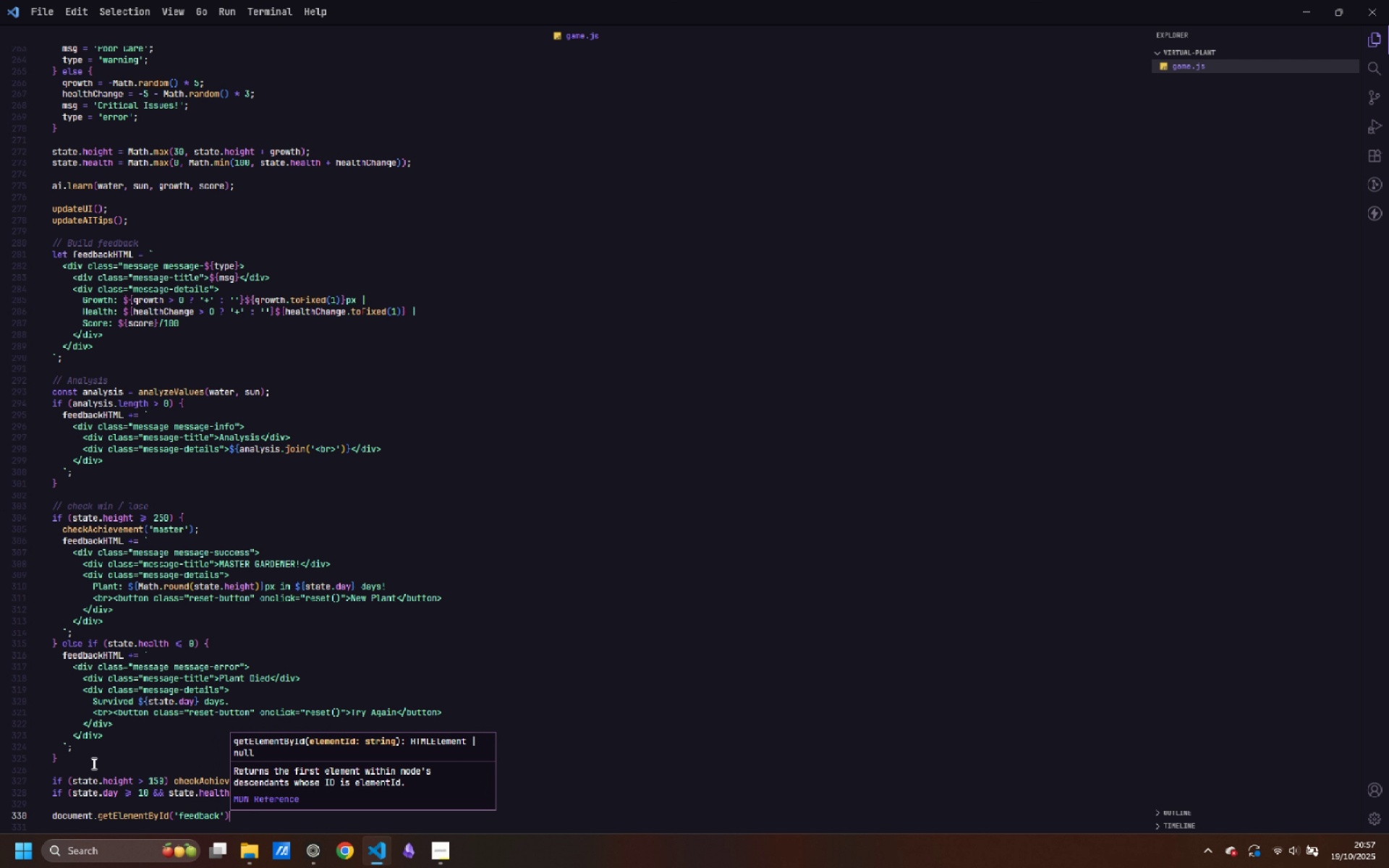 
key(Control+ArrowRight)
 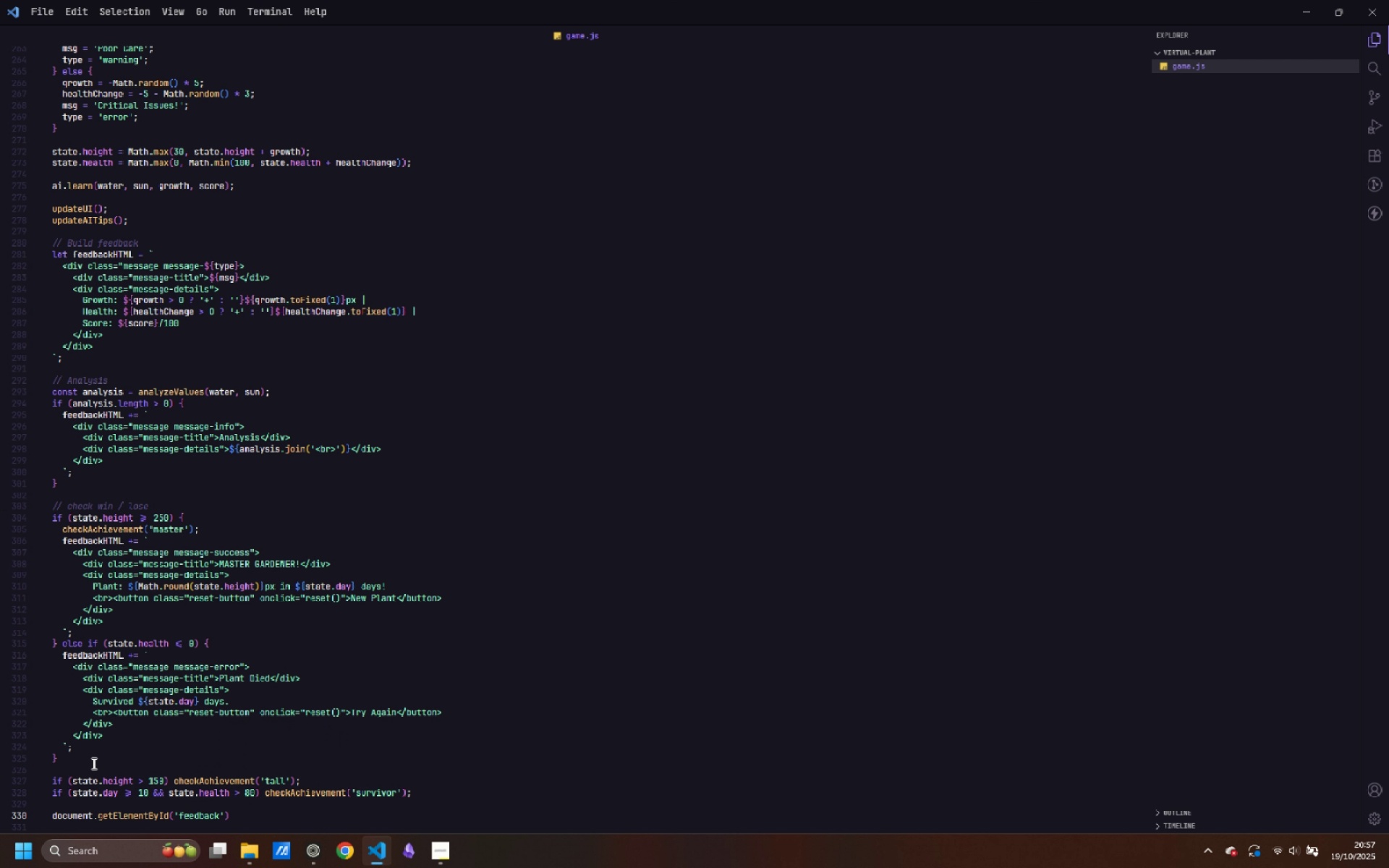 
type(.inner)
 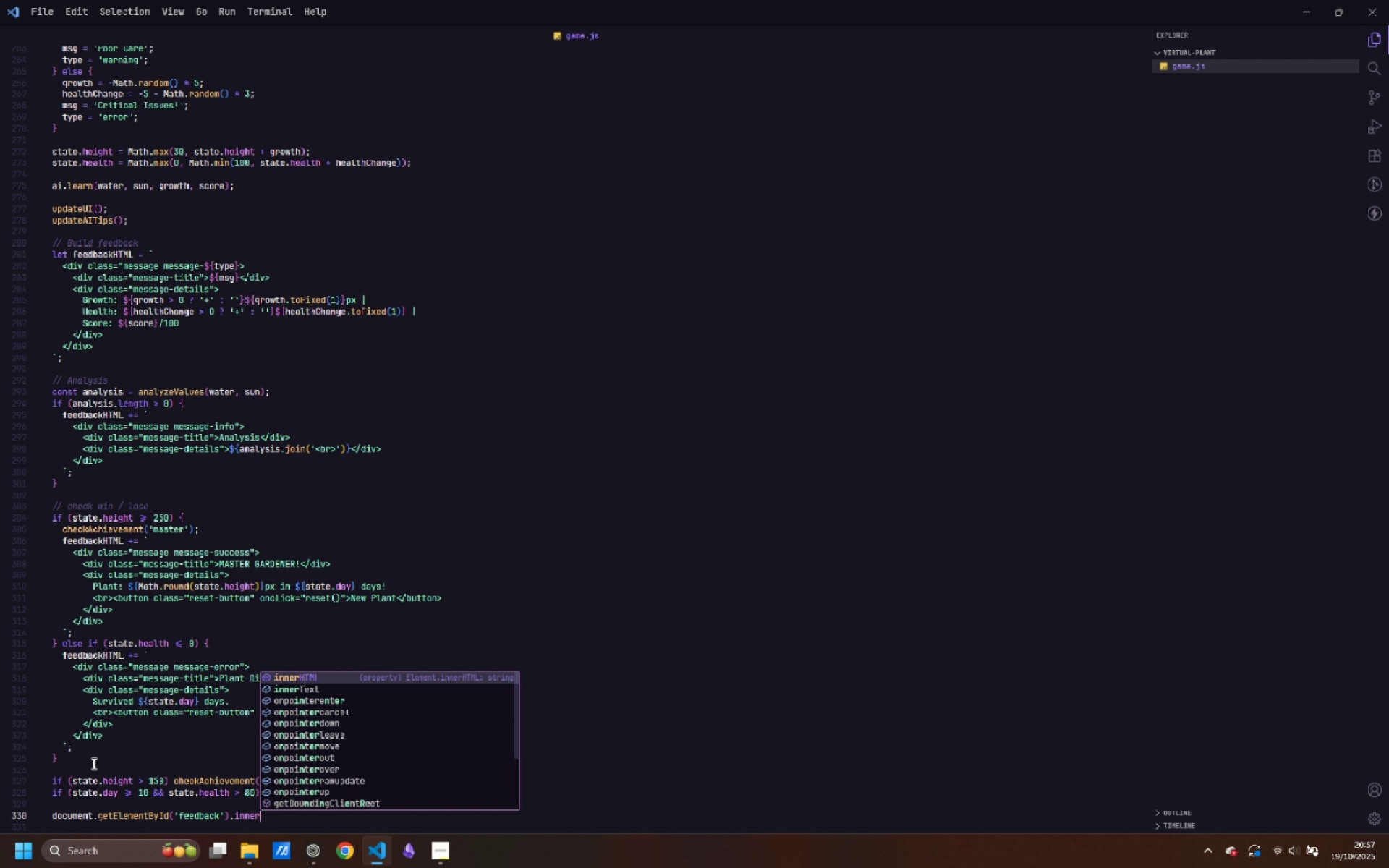 
key(Enter)
 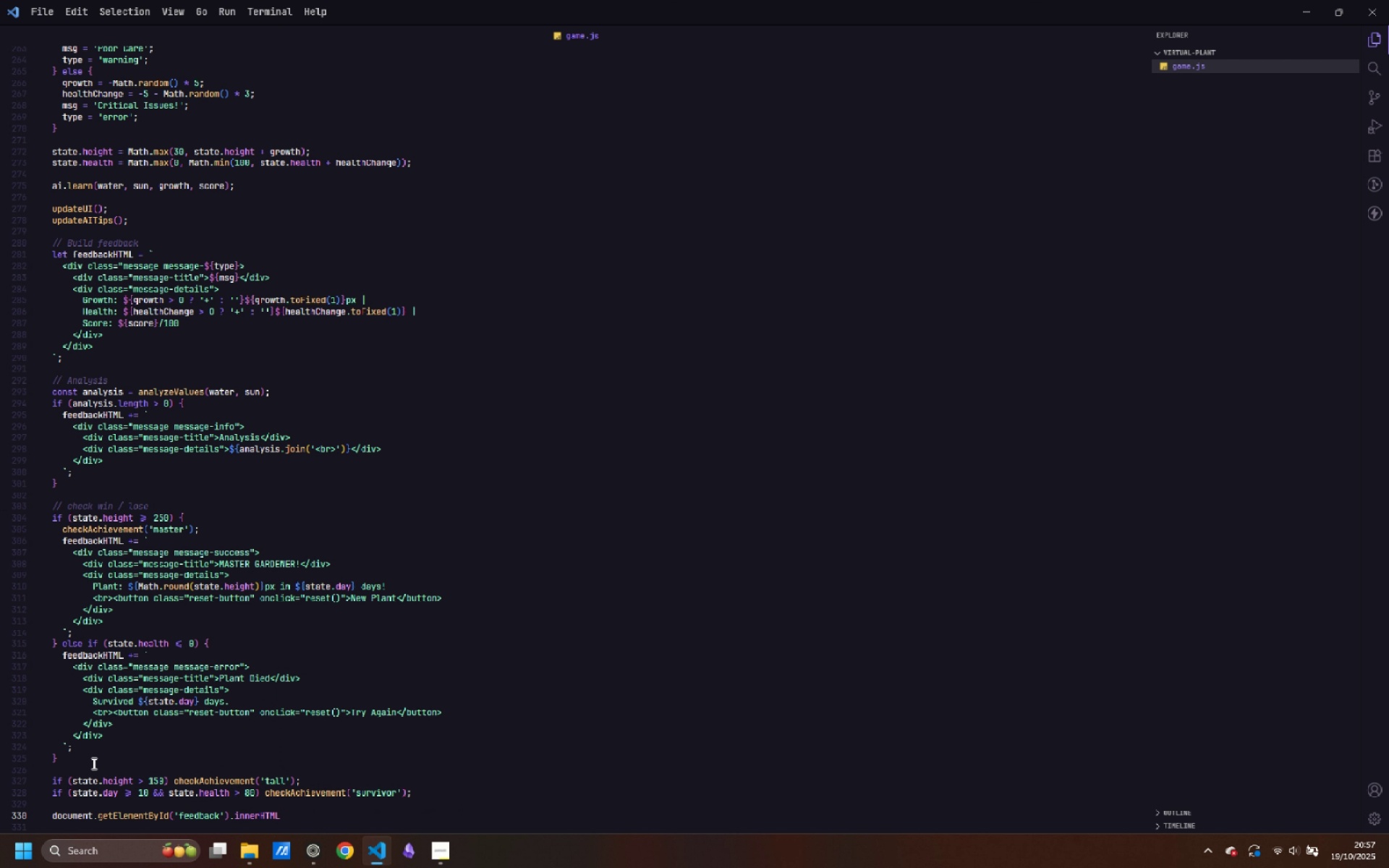 
type( = feedbackHTML;)
 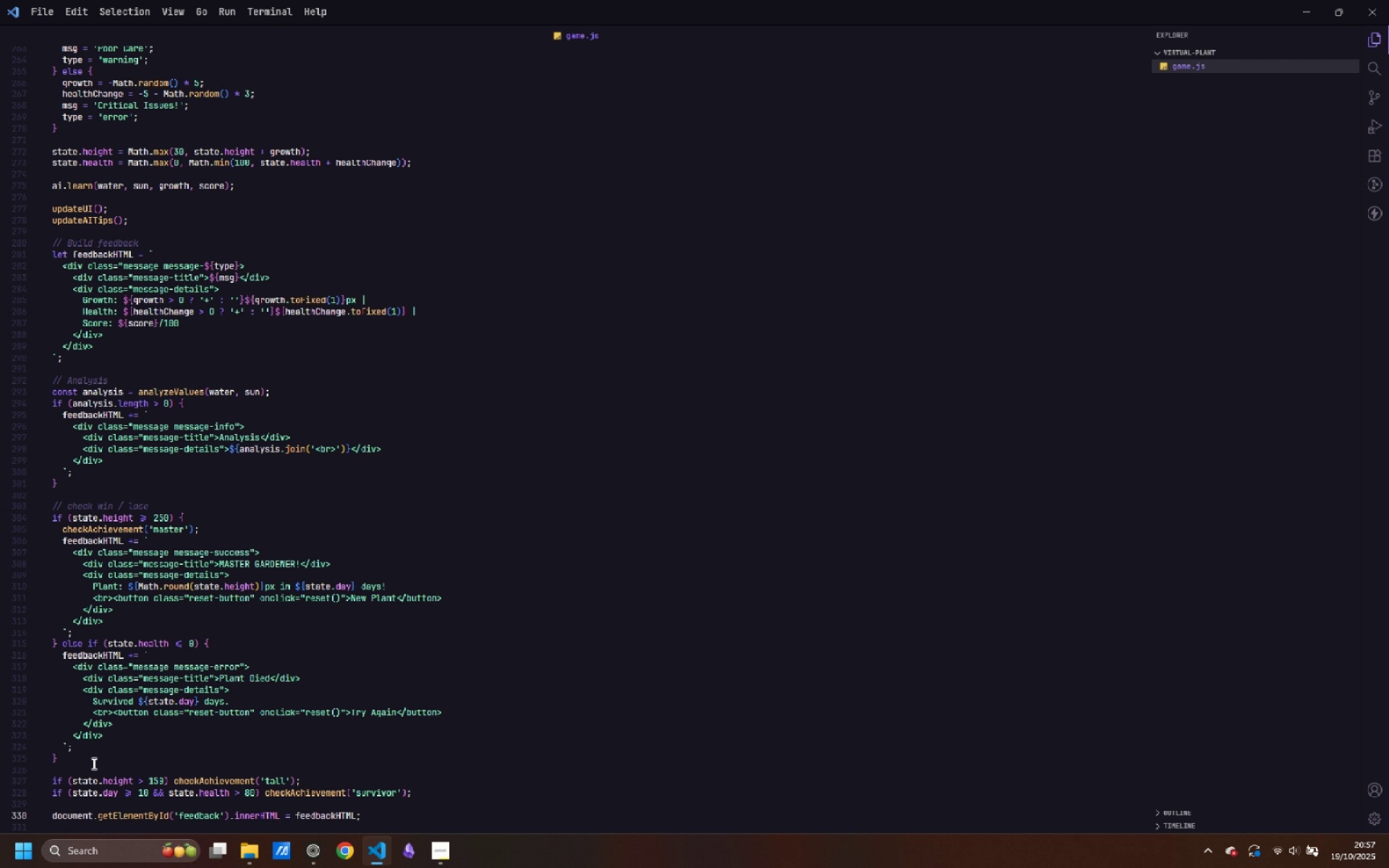 
scroll: coordinate [180, 723], scroll_direction: down, amount: 4.0
 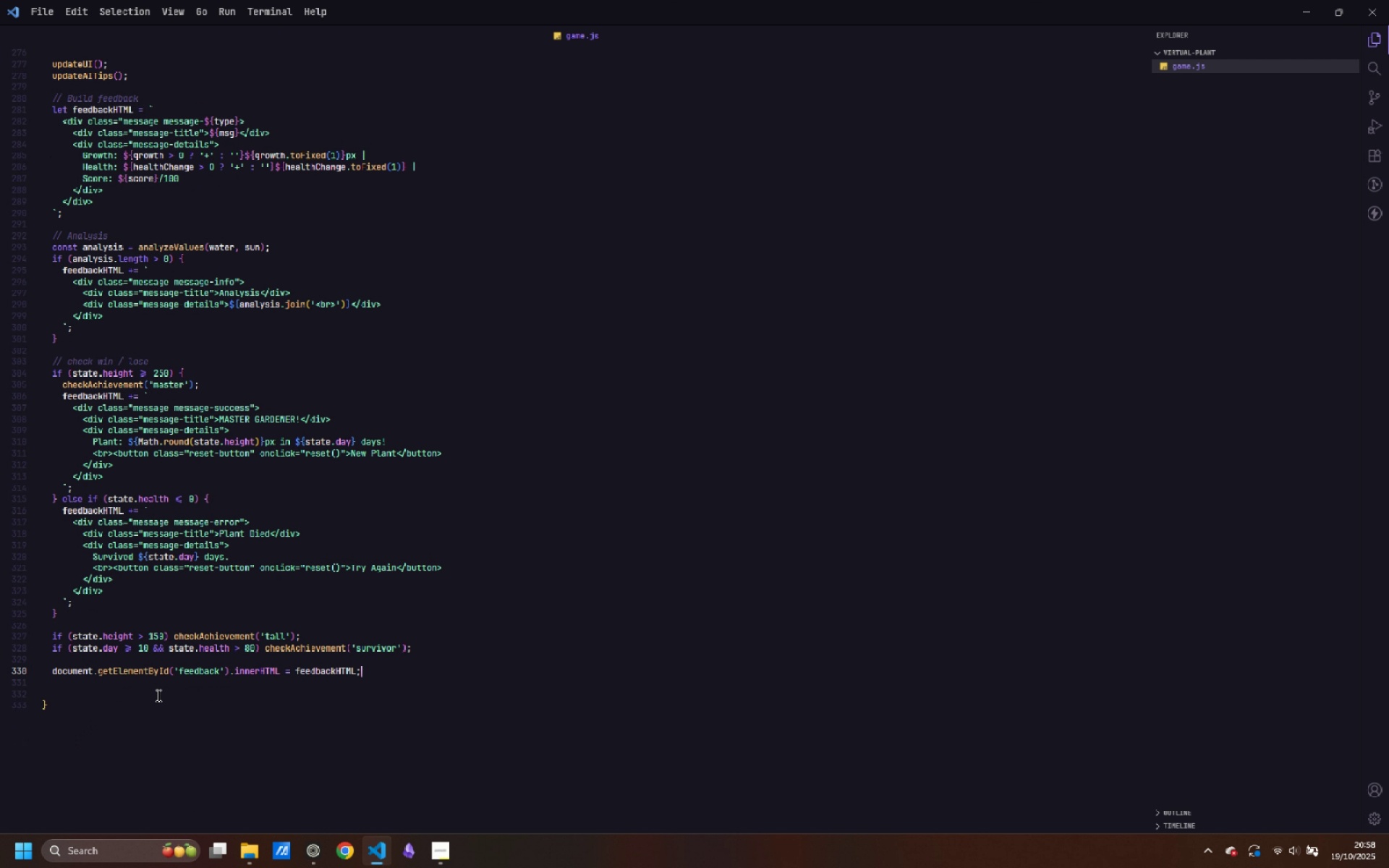 
key(Delete)
 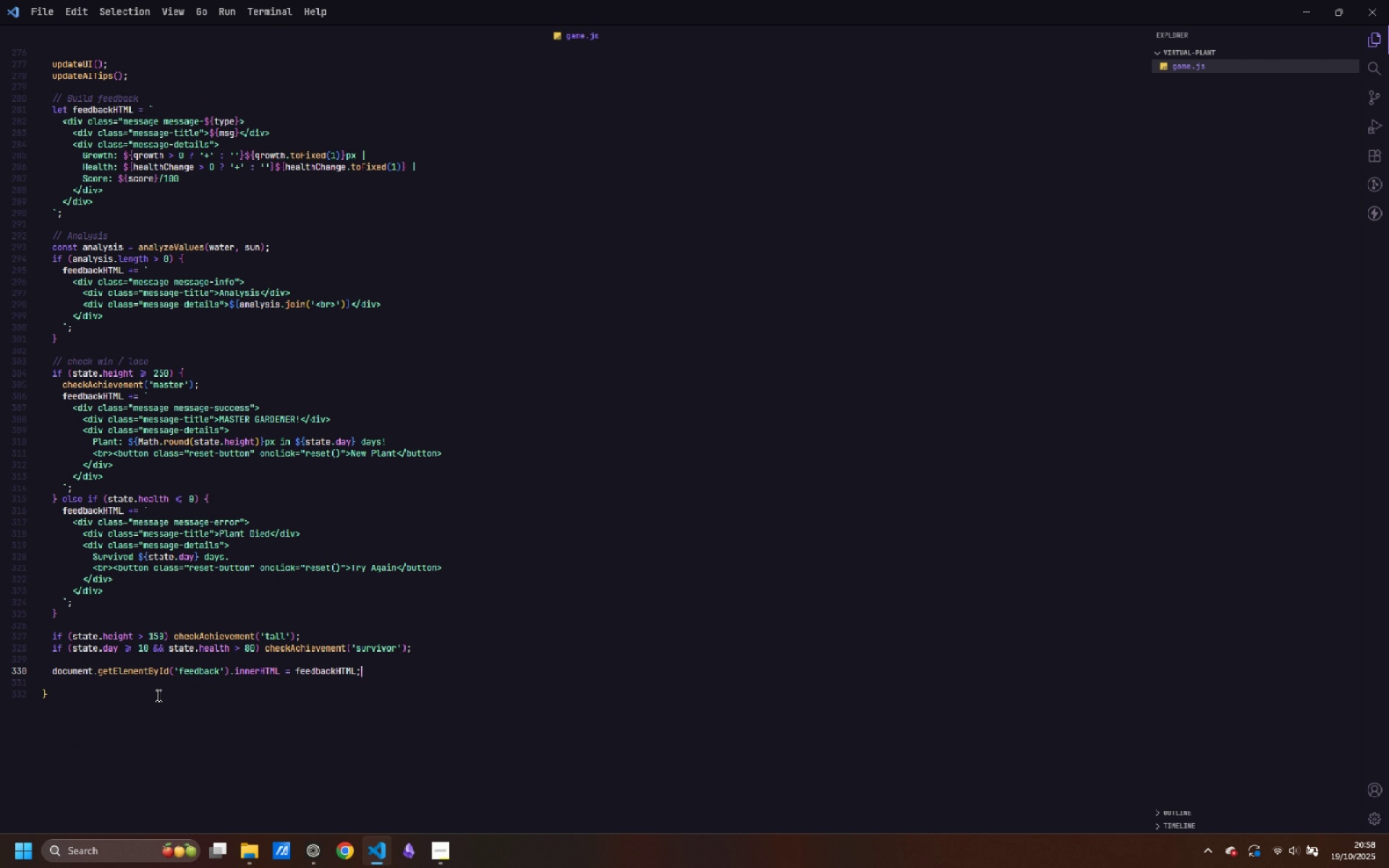 
key(Delete)
 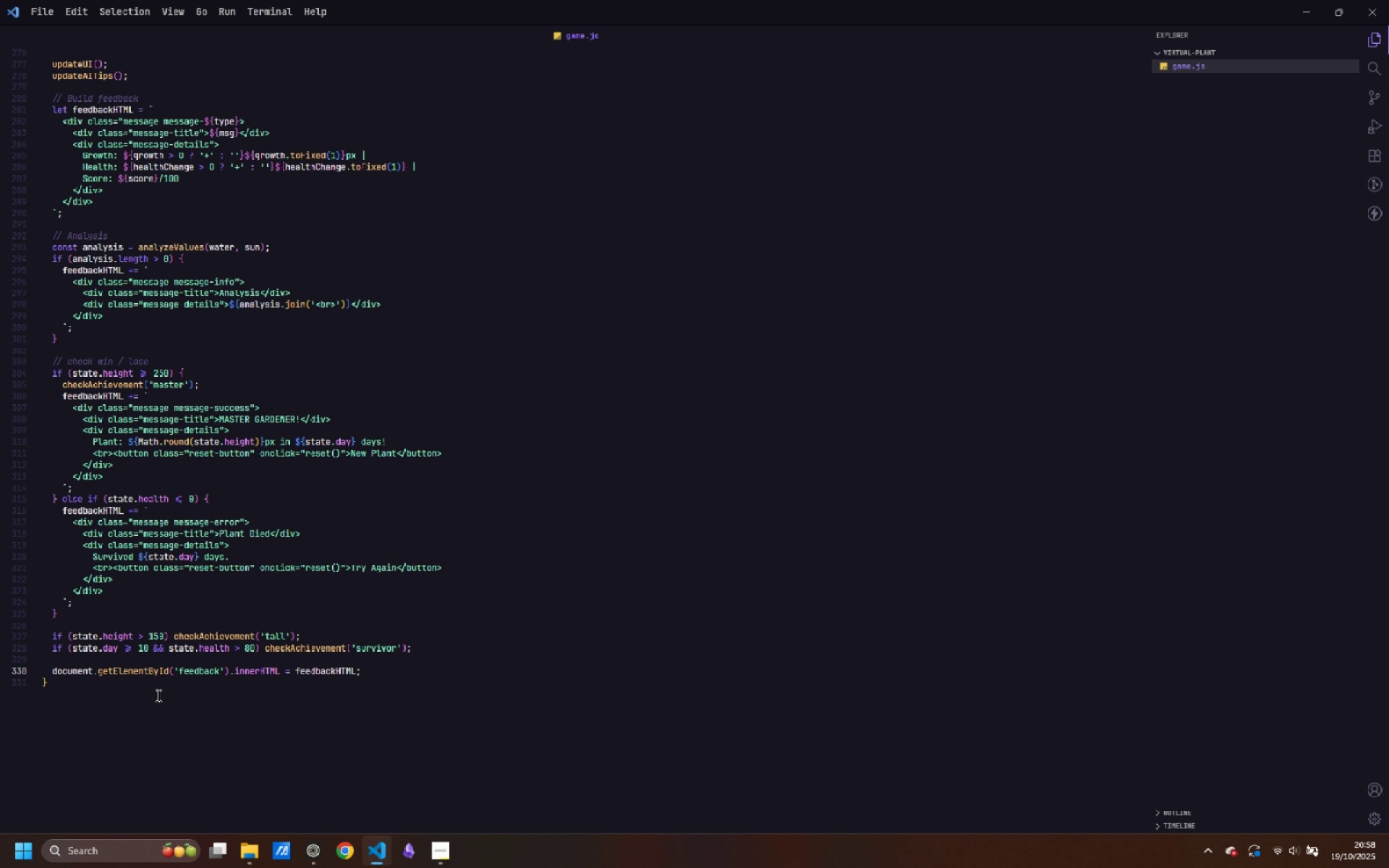 
key(ArrowDown)
 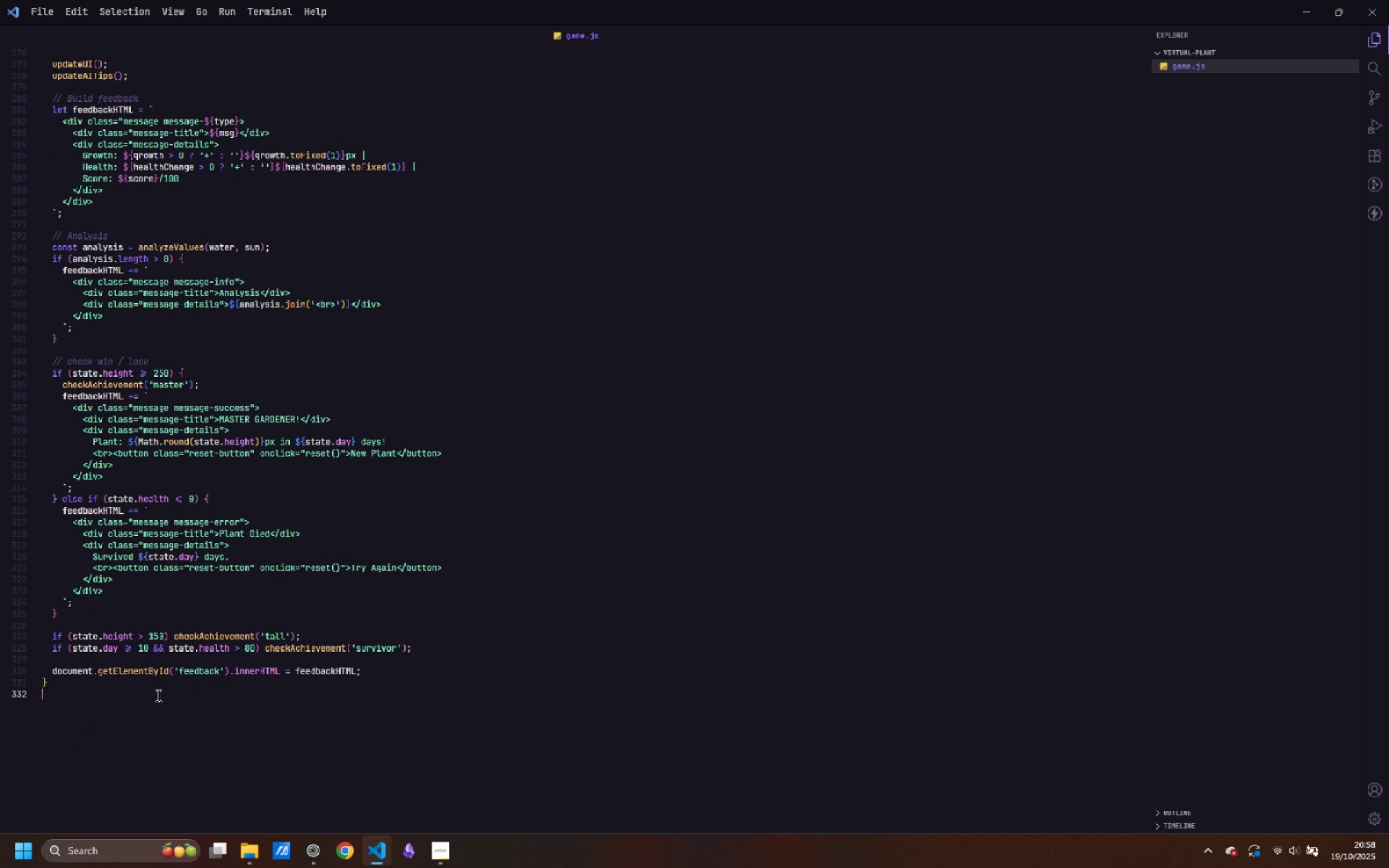 
key(Enter)
 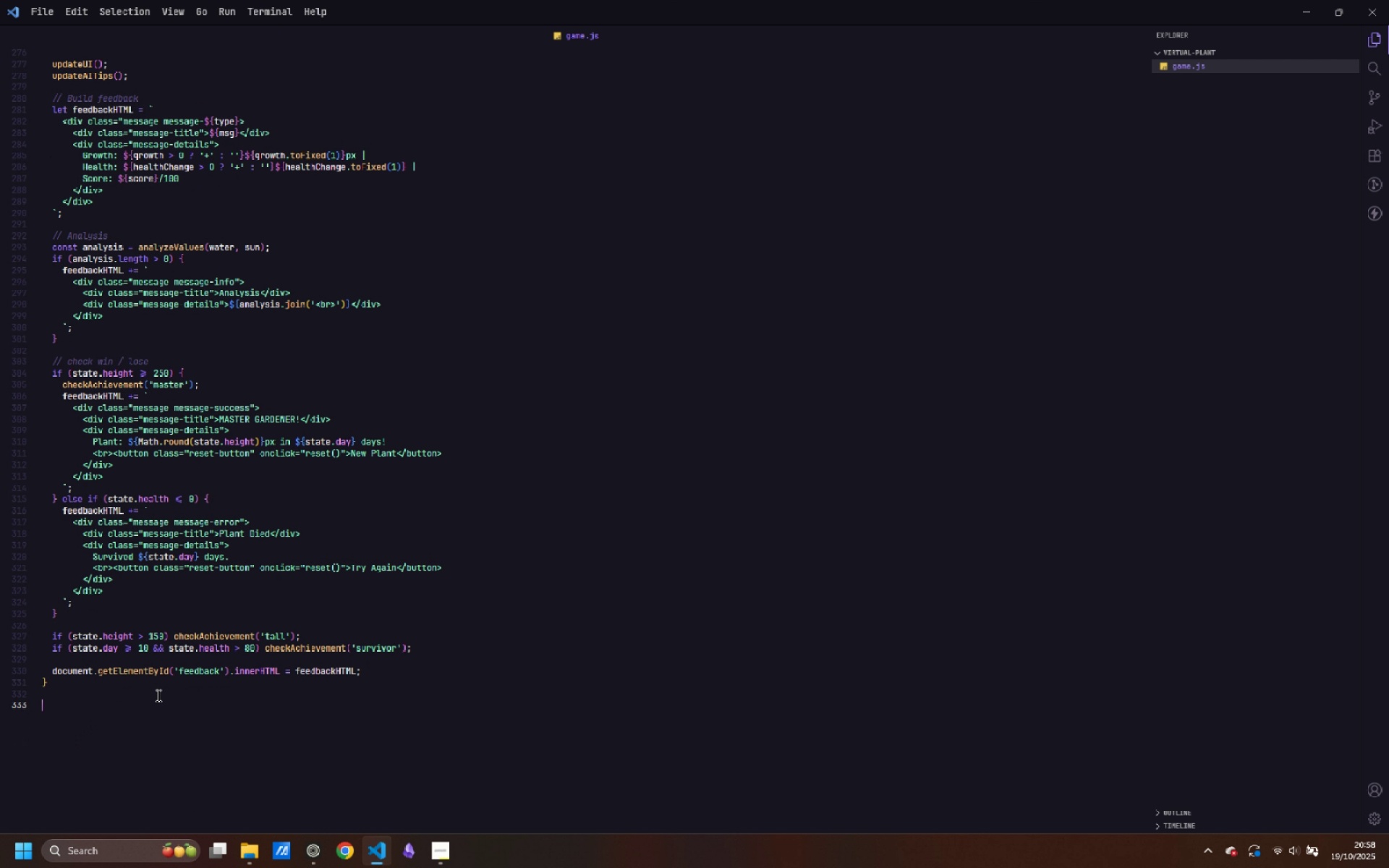 
key(Enter)
 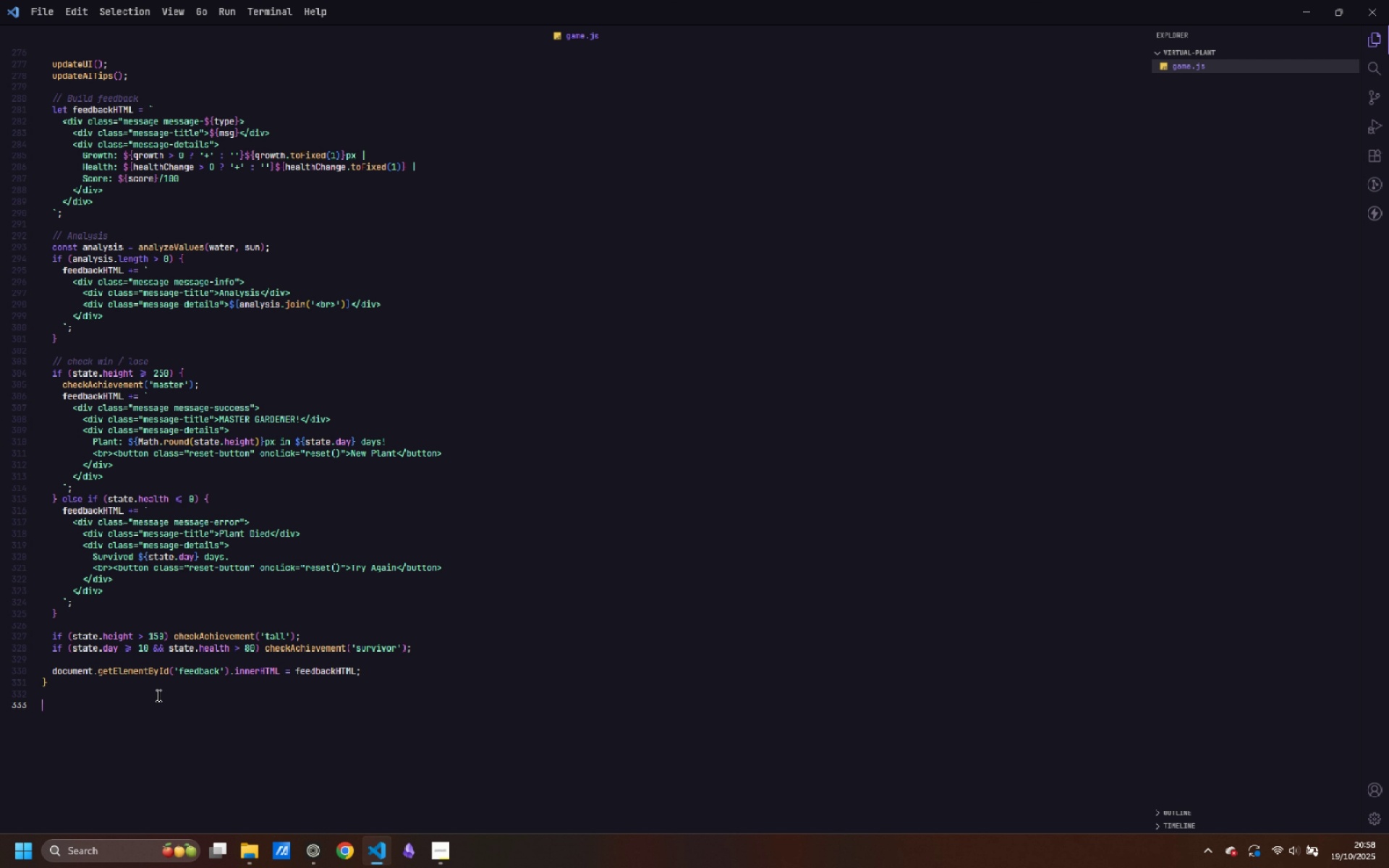 
wait(6.46)
 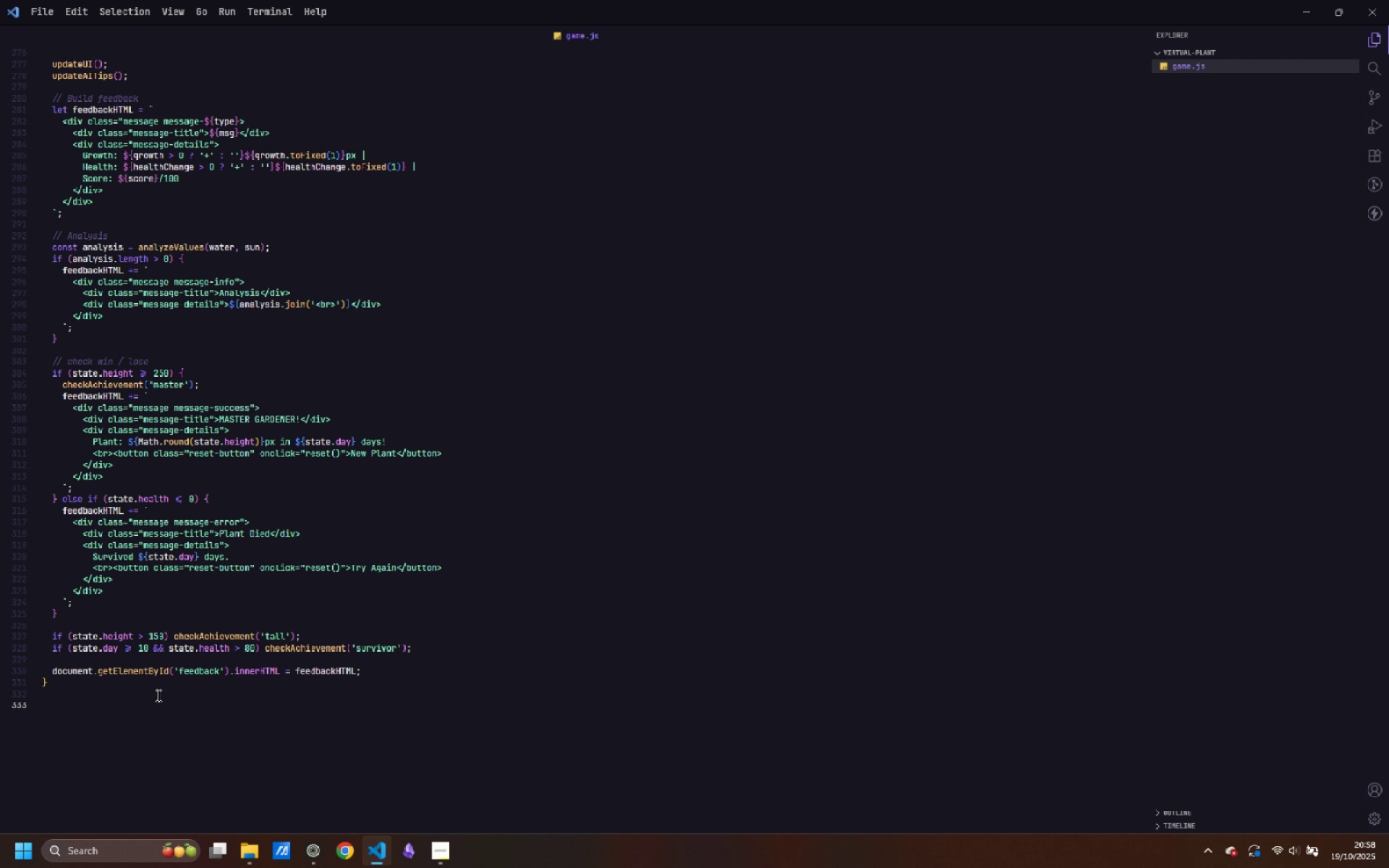 
type(functoin analyzeValues() {)
 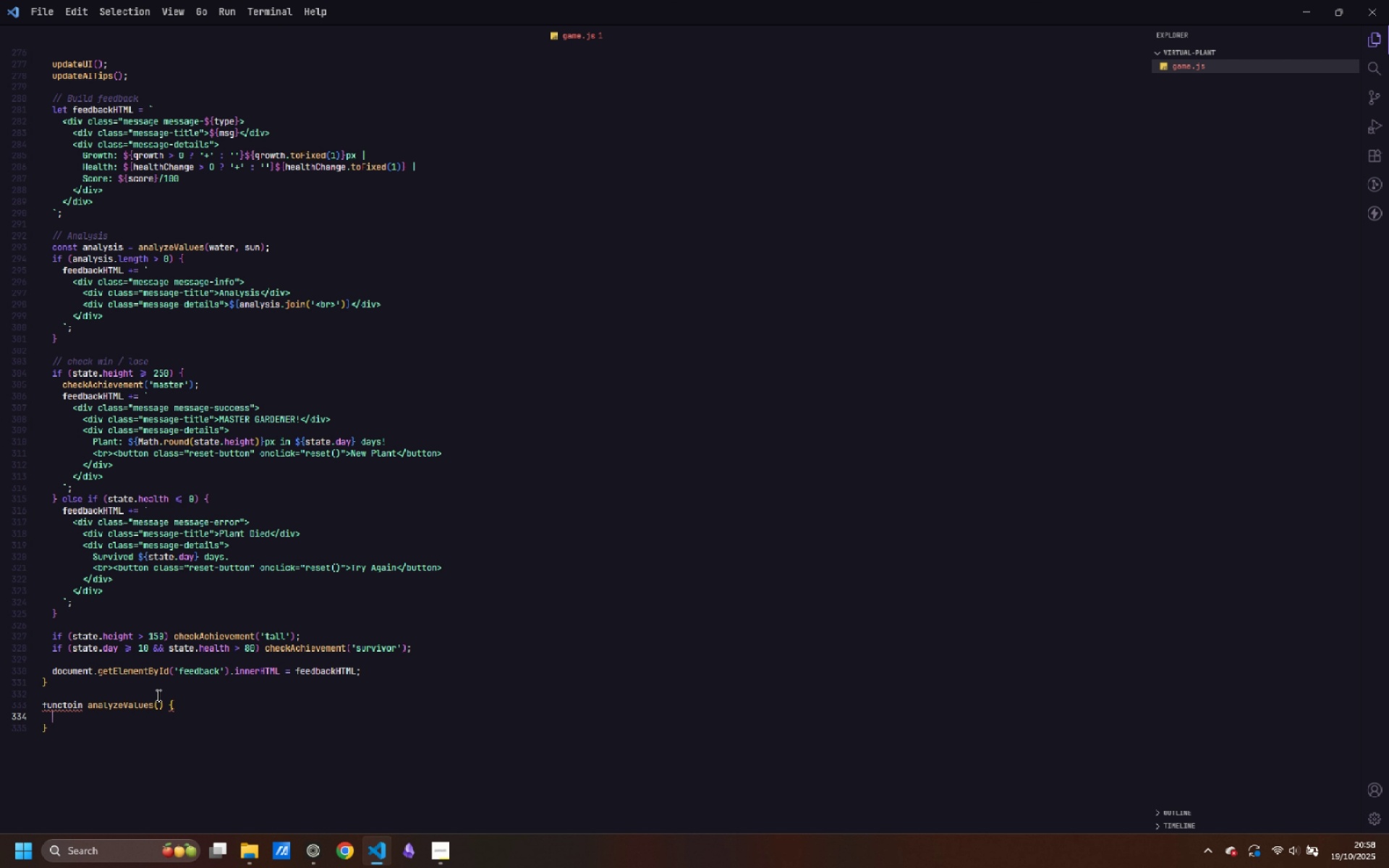 
 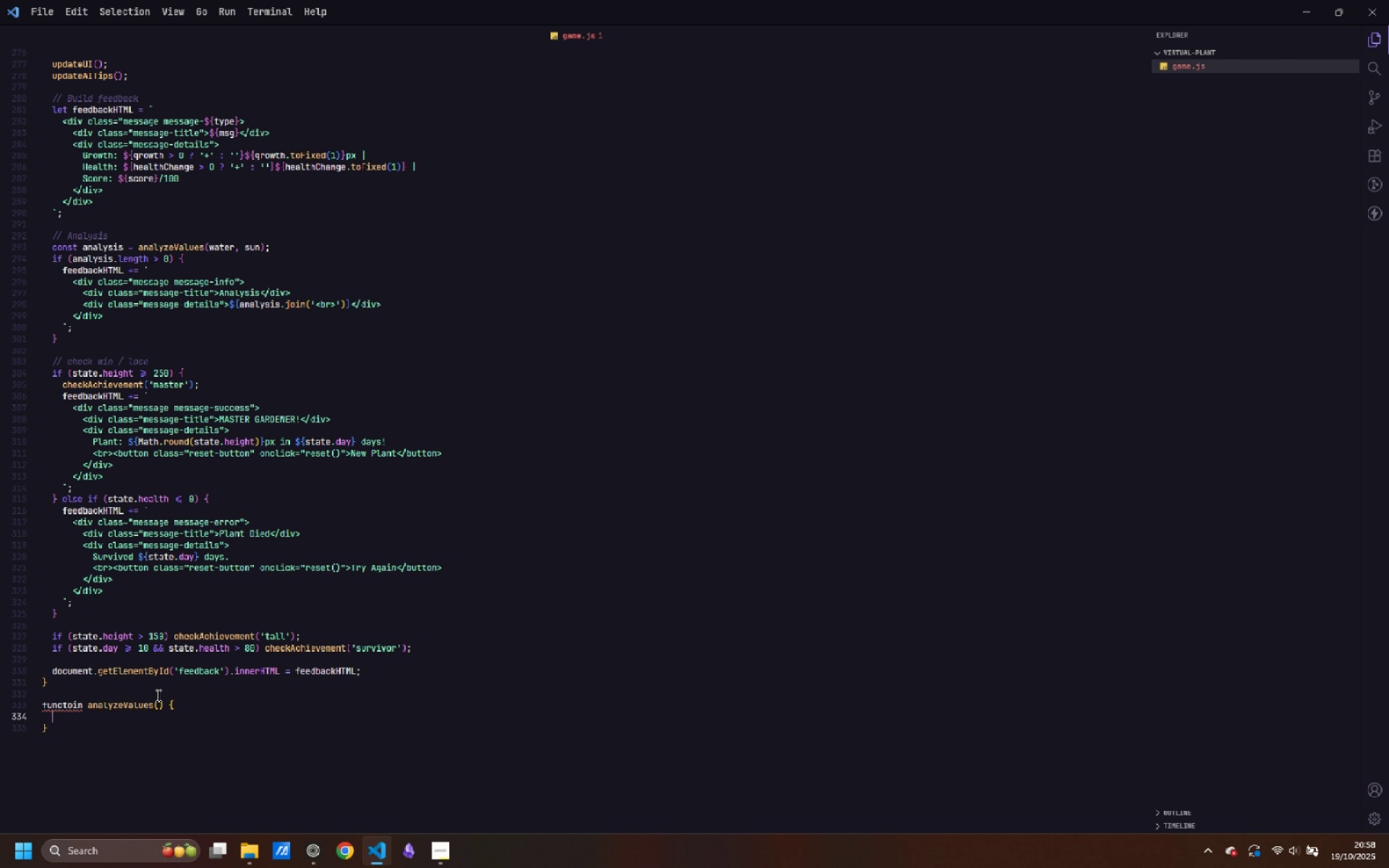 
key(Enter)
 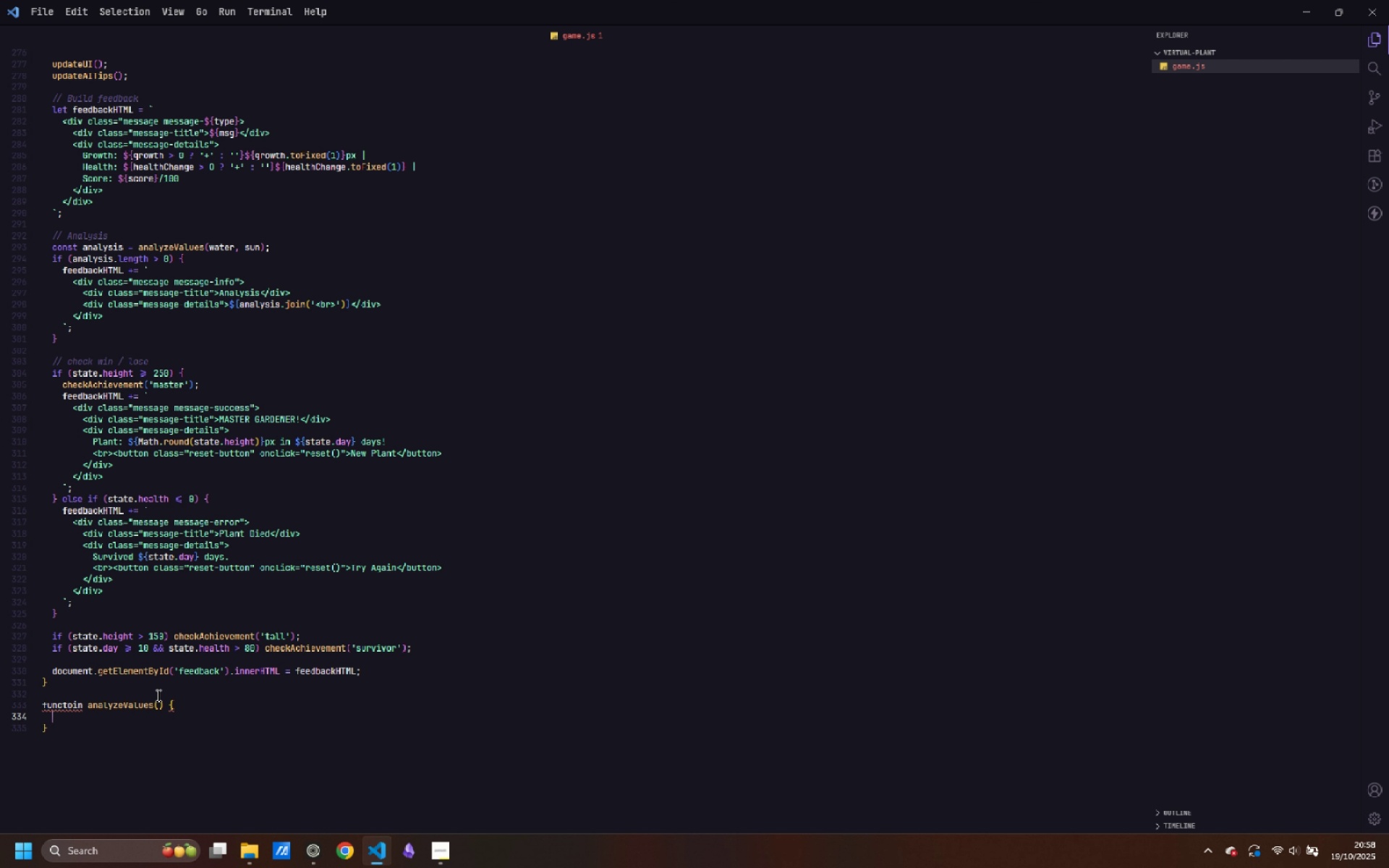 
key(ArrowUp)
 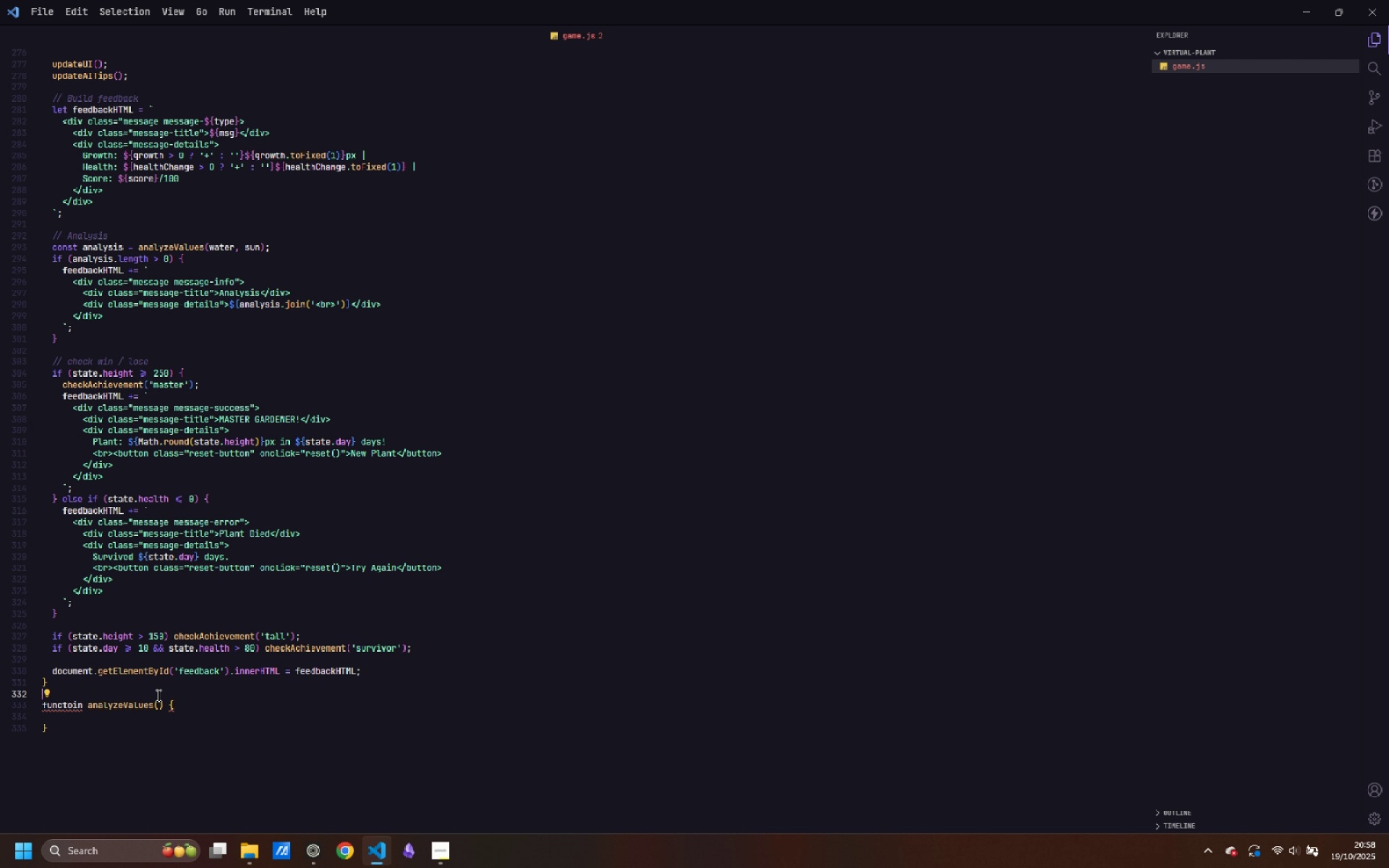 
key(ArrowUp)
 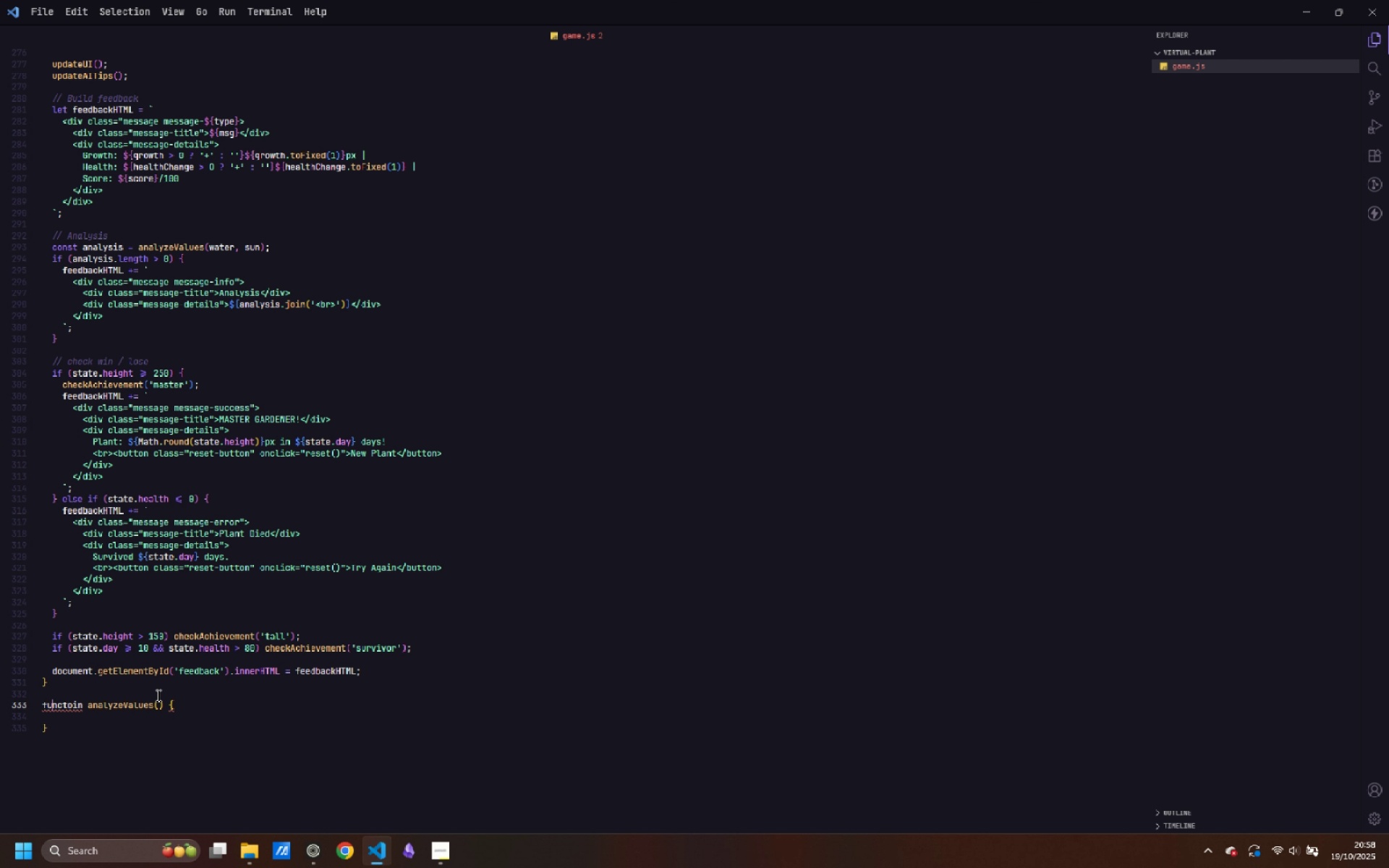 
key(ArrowDown)
 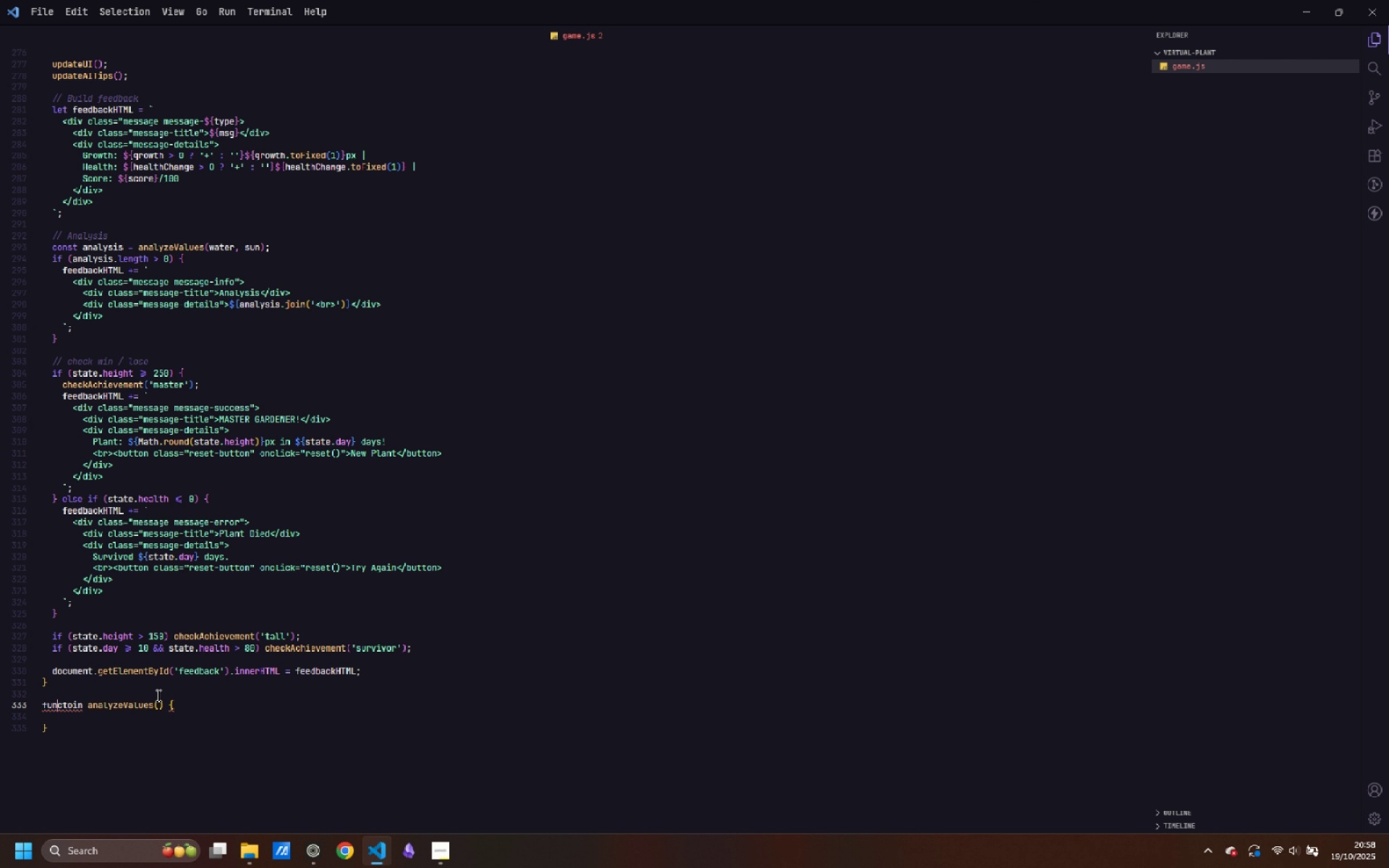 
key(ArrowRight)
 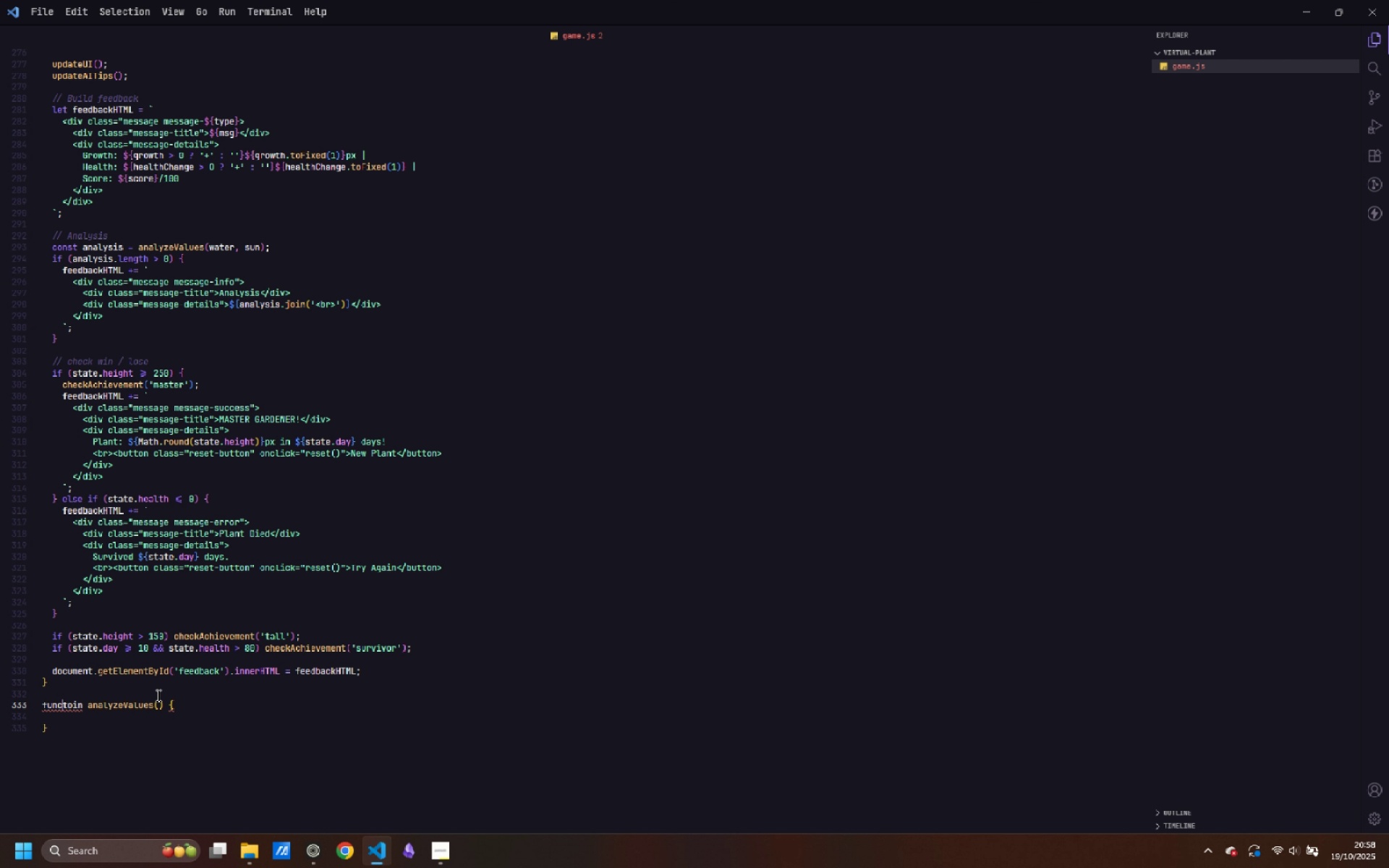 
key(ArrowRight)
 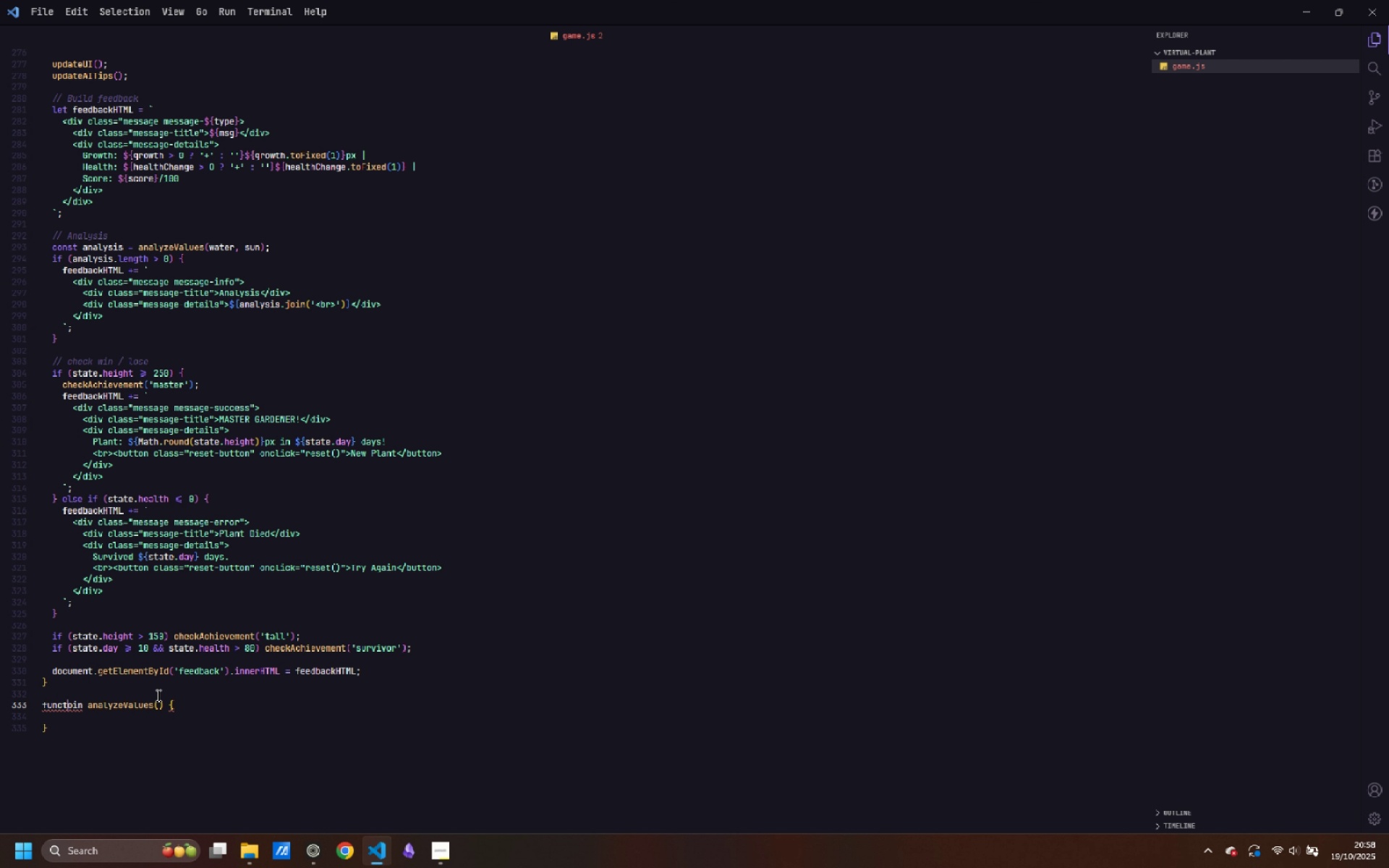 
key(ArrowRight)
 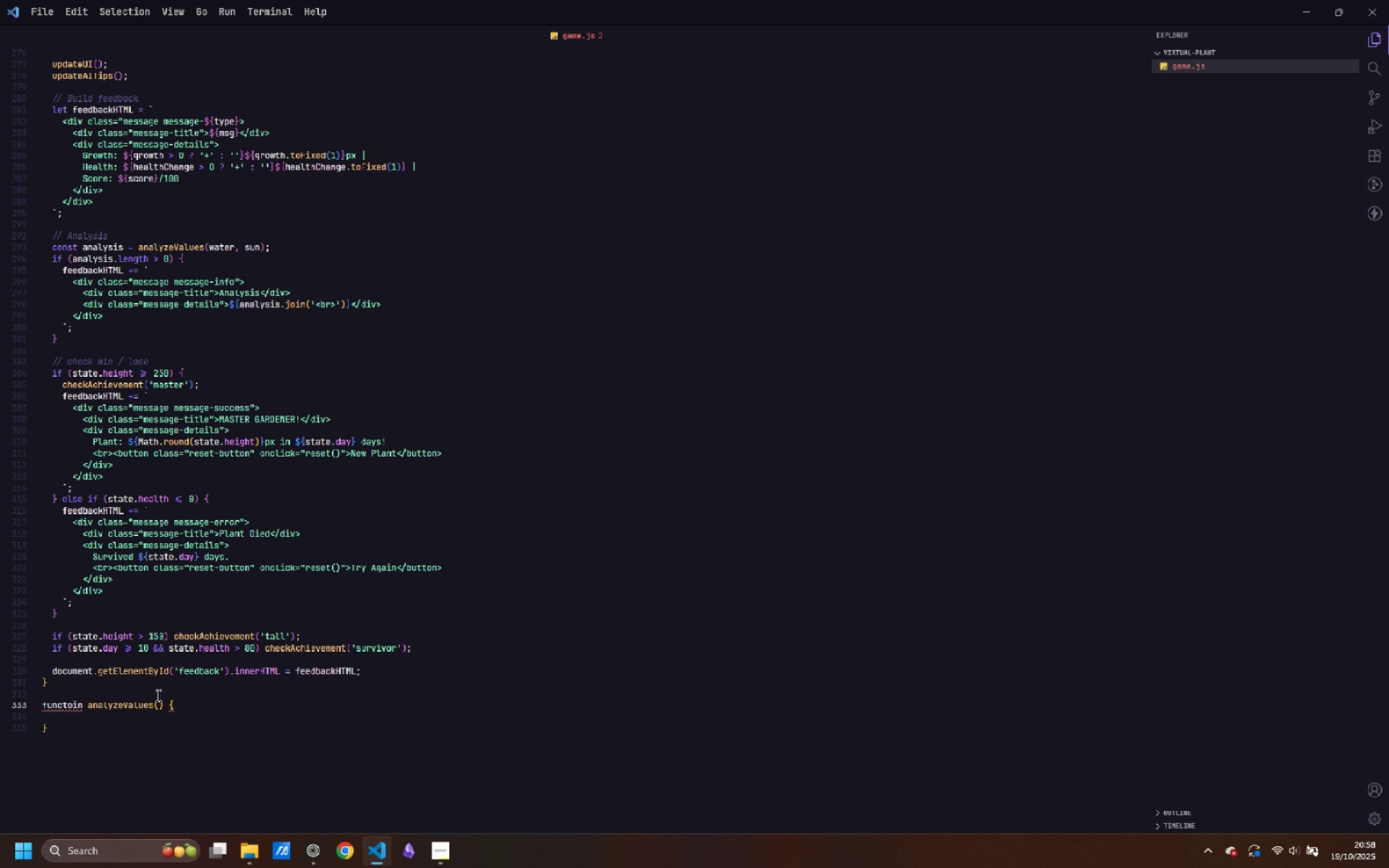 
key(ArrowRight)
 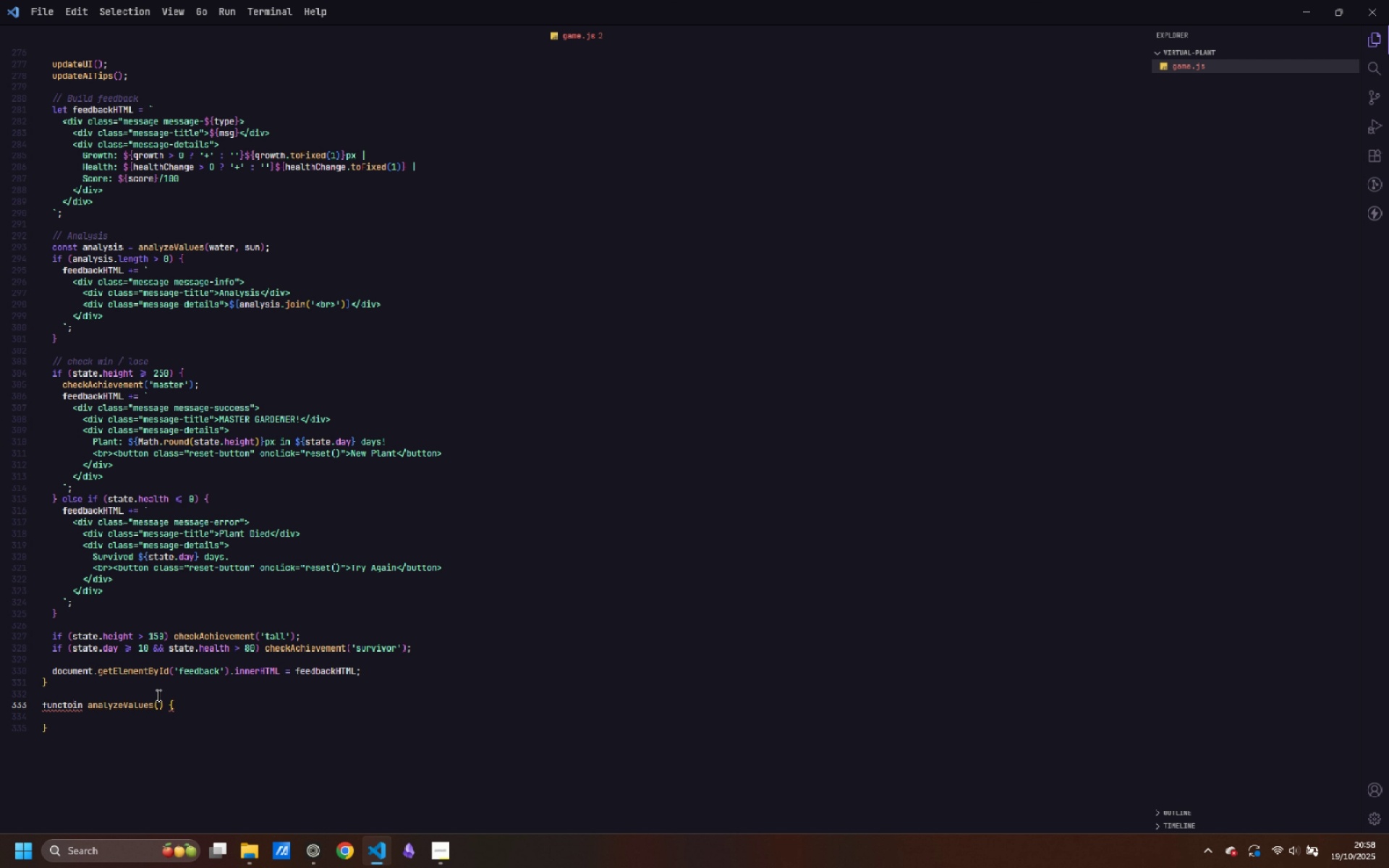 
key(ArrowRight)
 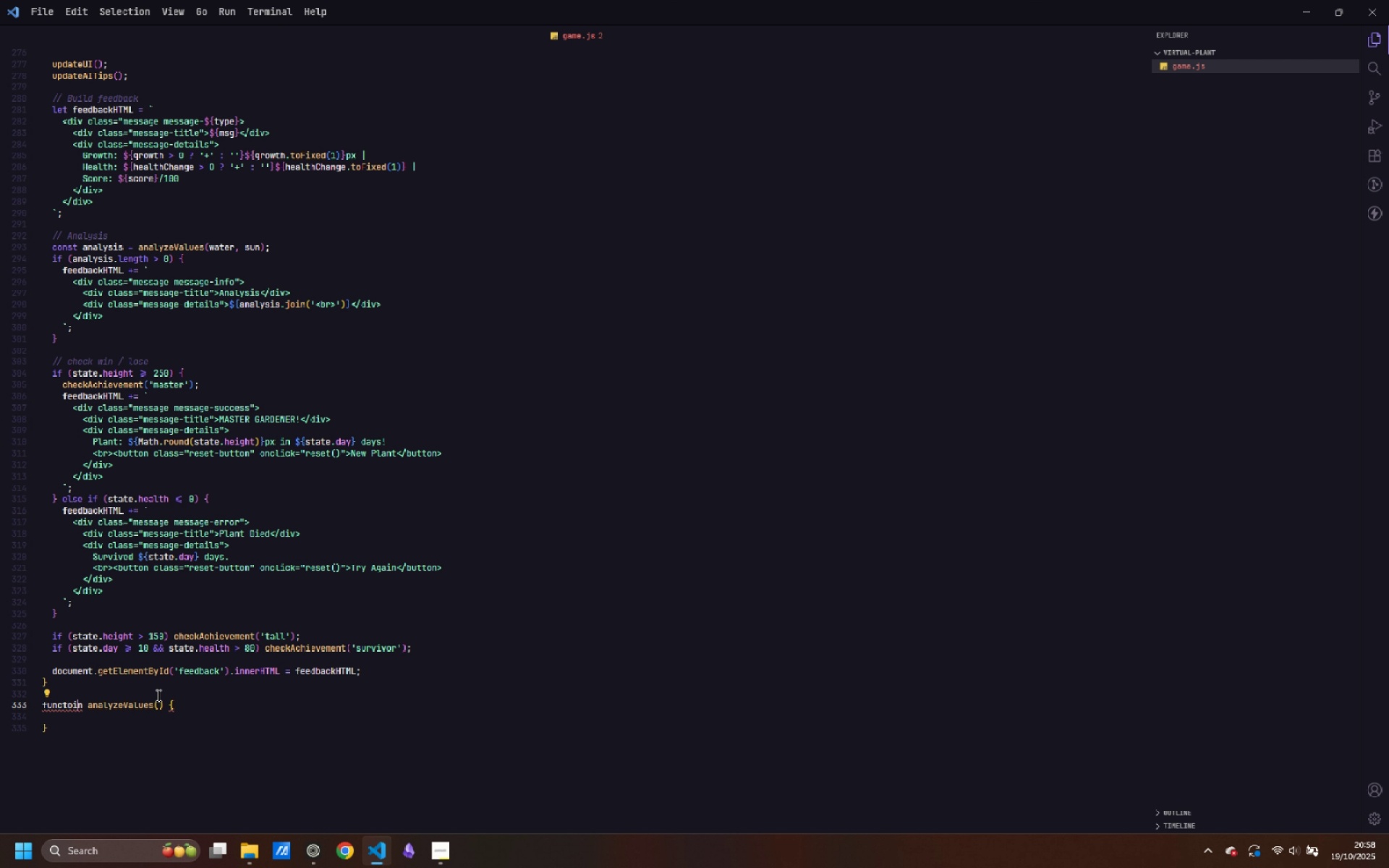 
key(Backspace)
key(Backspace)
type(io)
 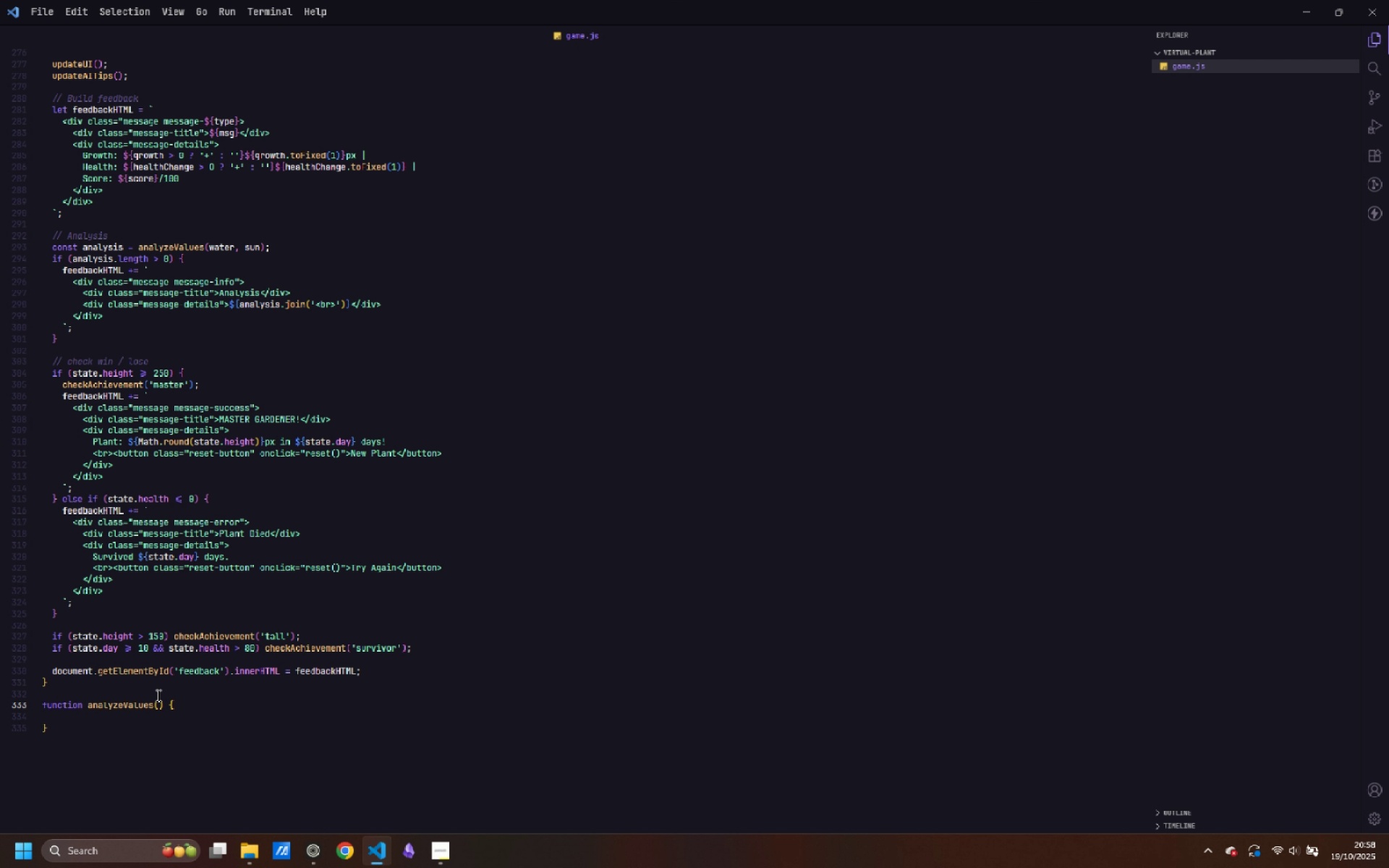 
key(ArrowUp)
 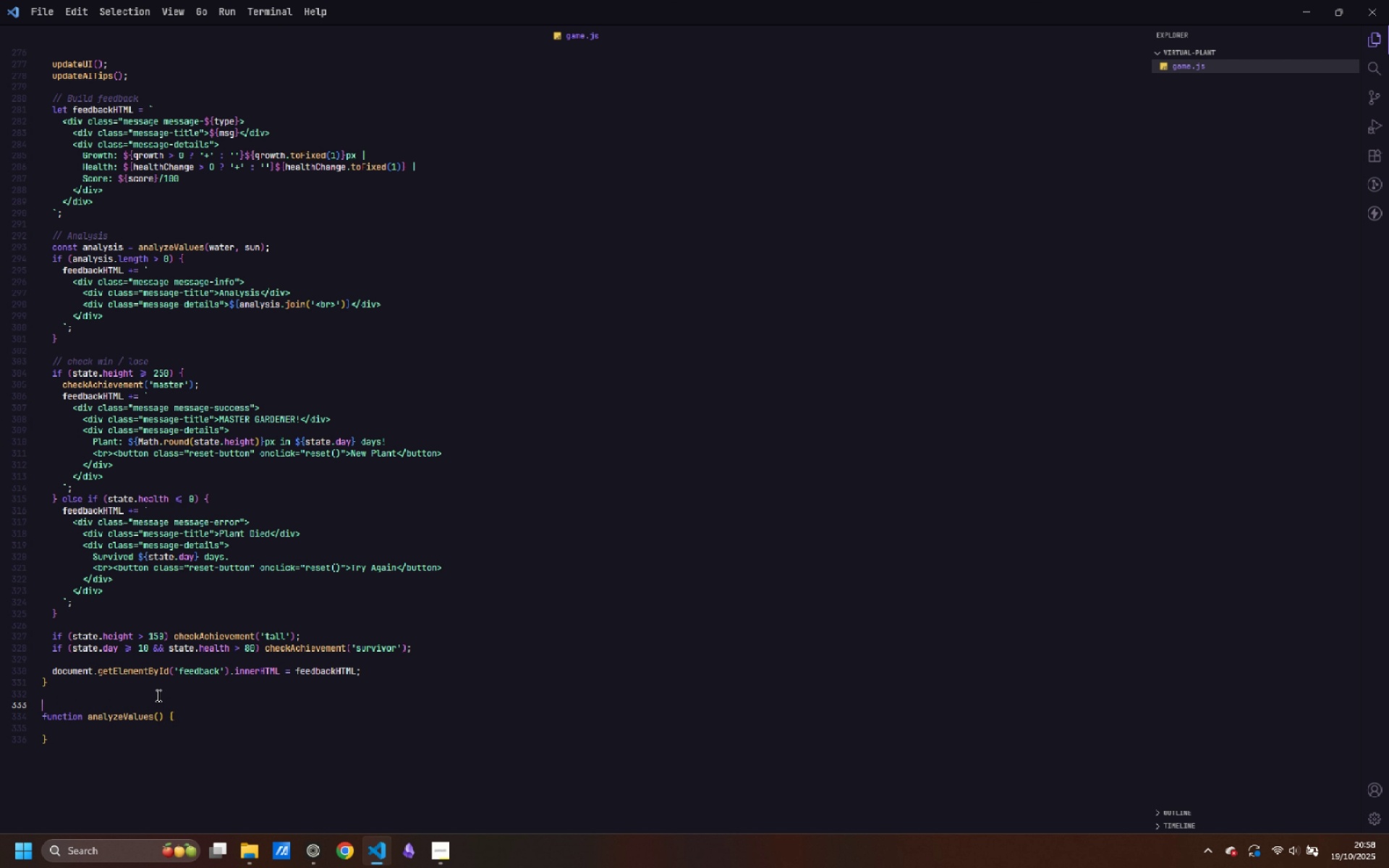 
key(Enter)
 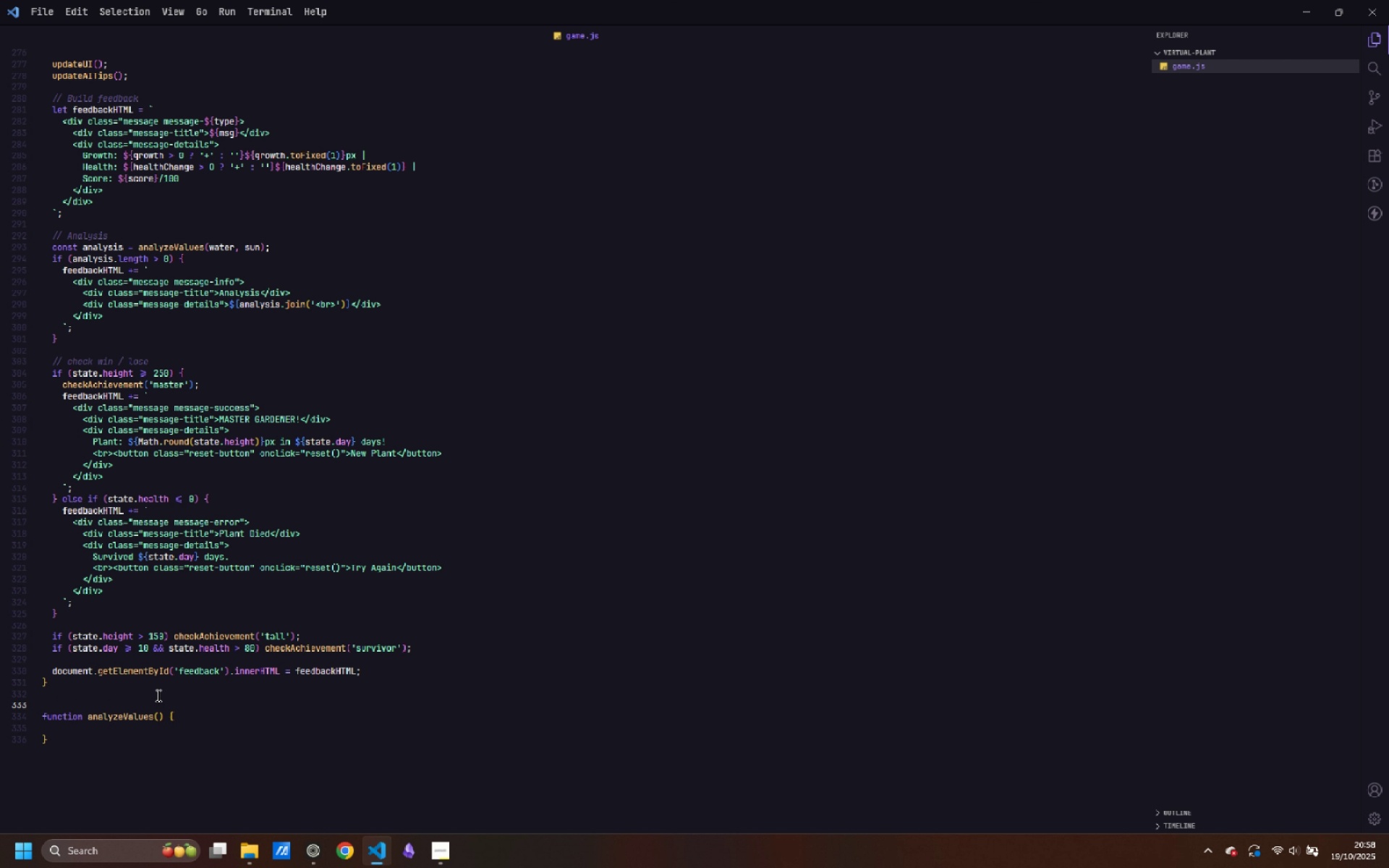 
type(/**)
 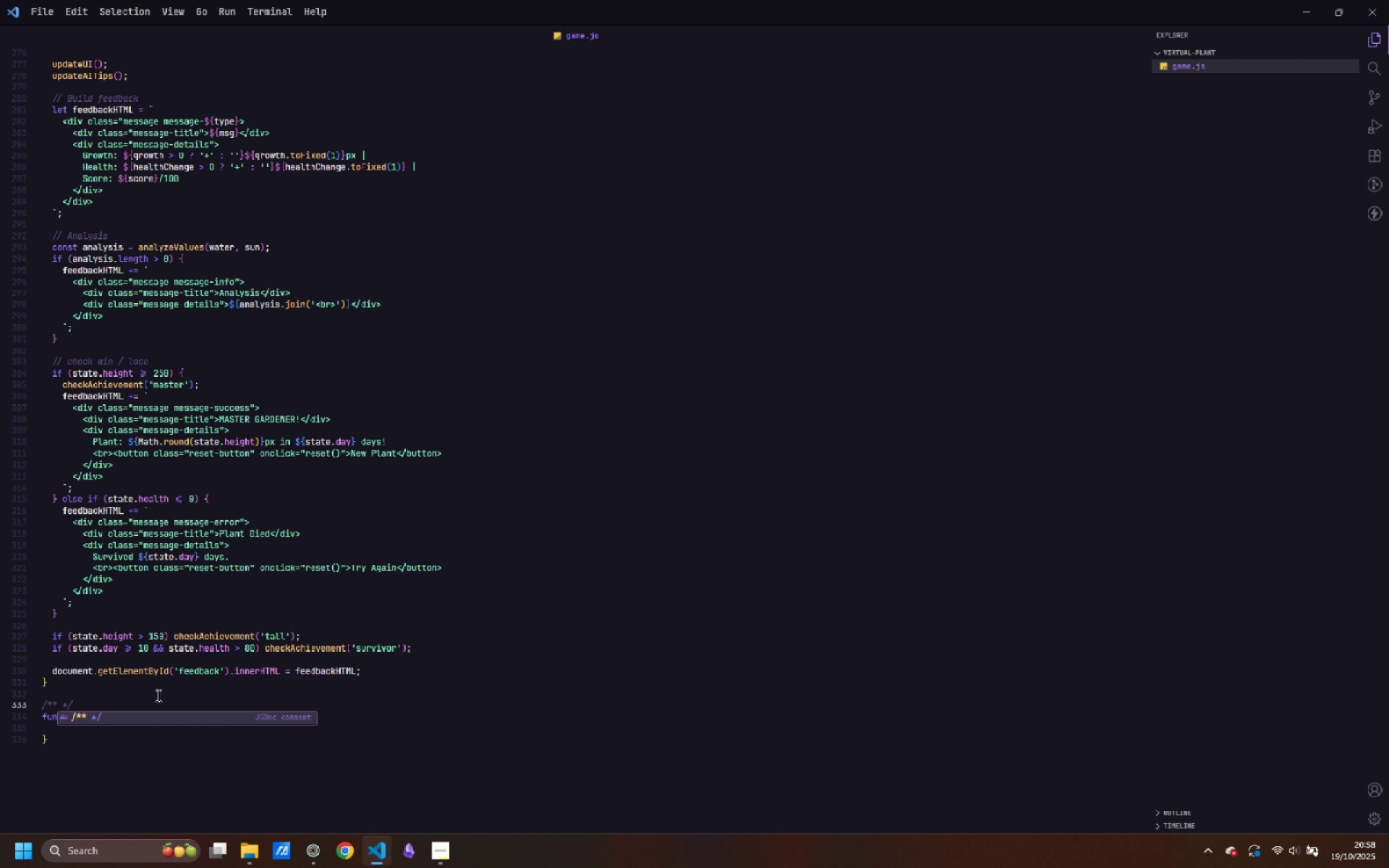 
key(Enter)
 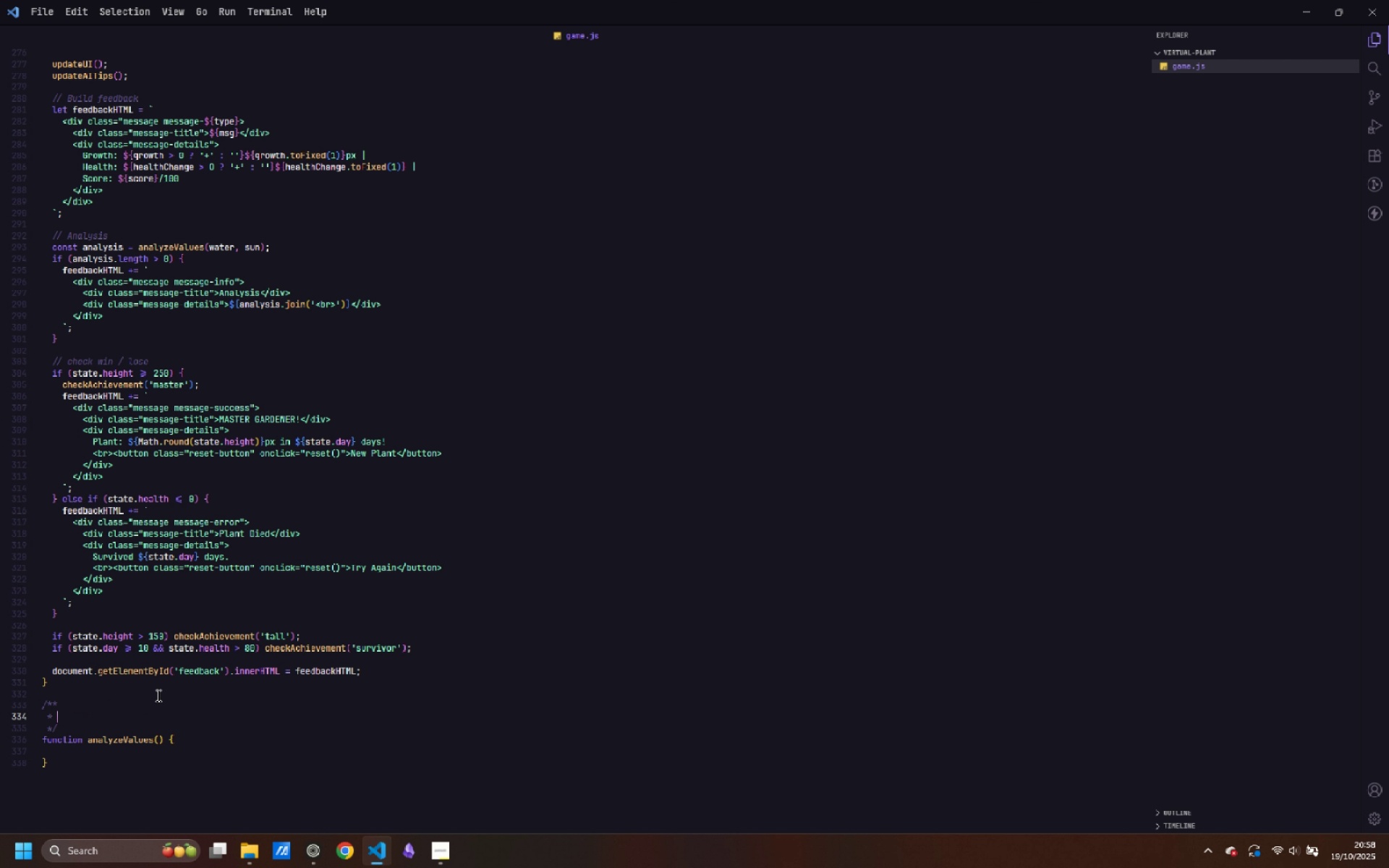 
type(Analyze care values)
 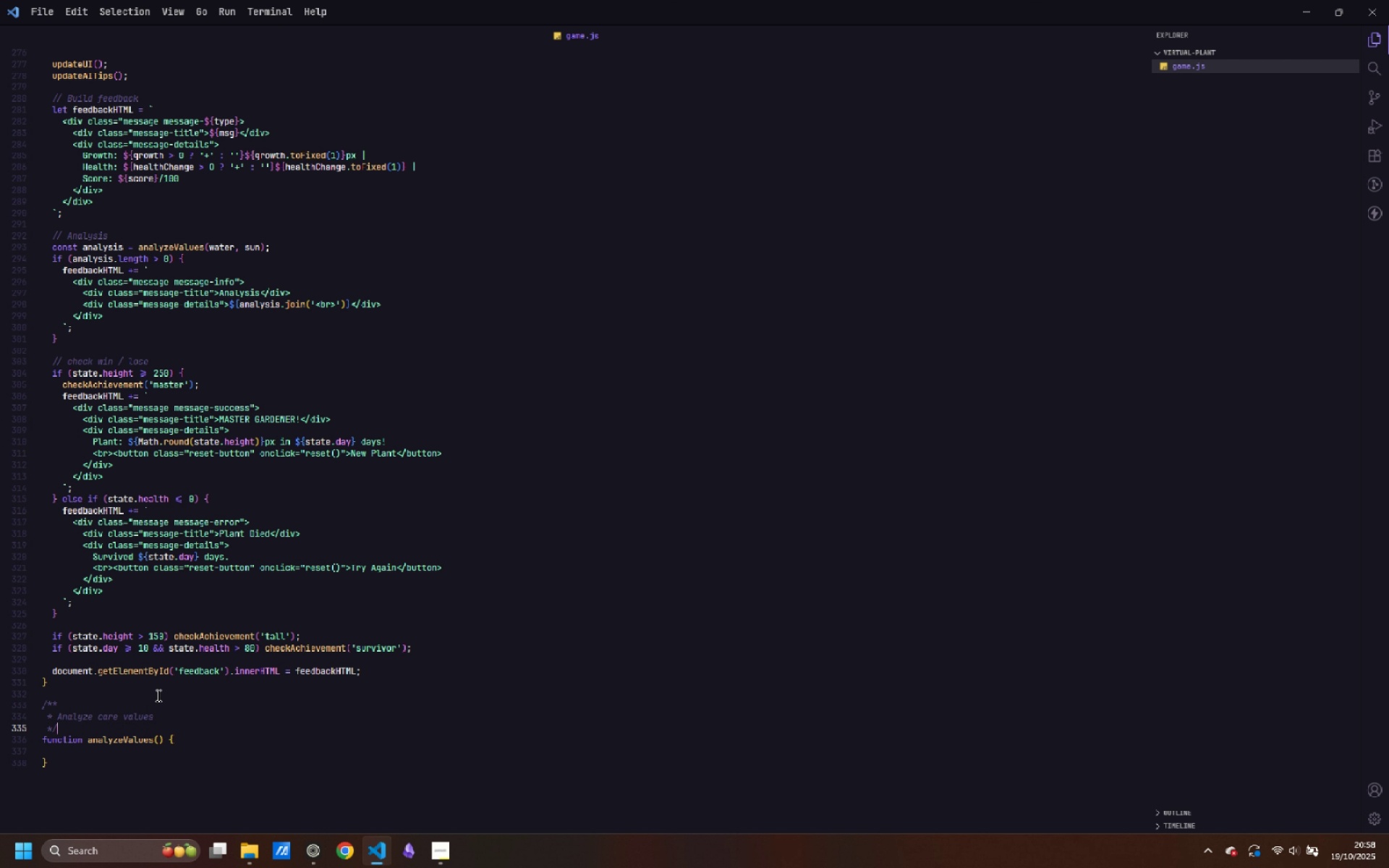 
key(ArrowDown)
 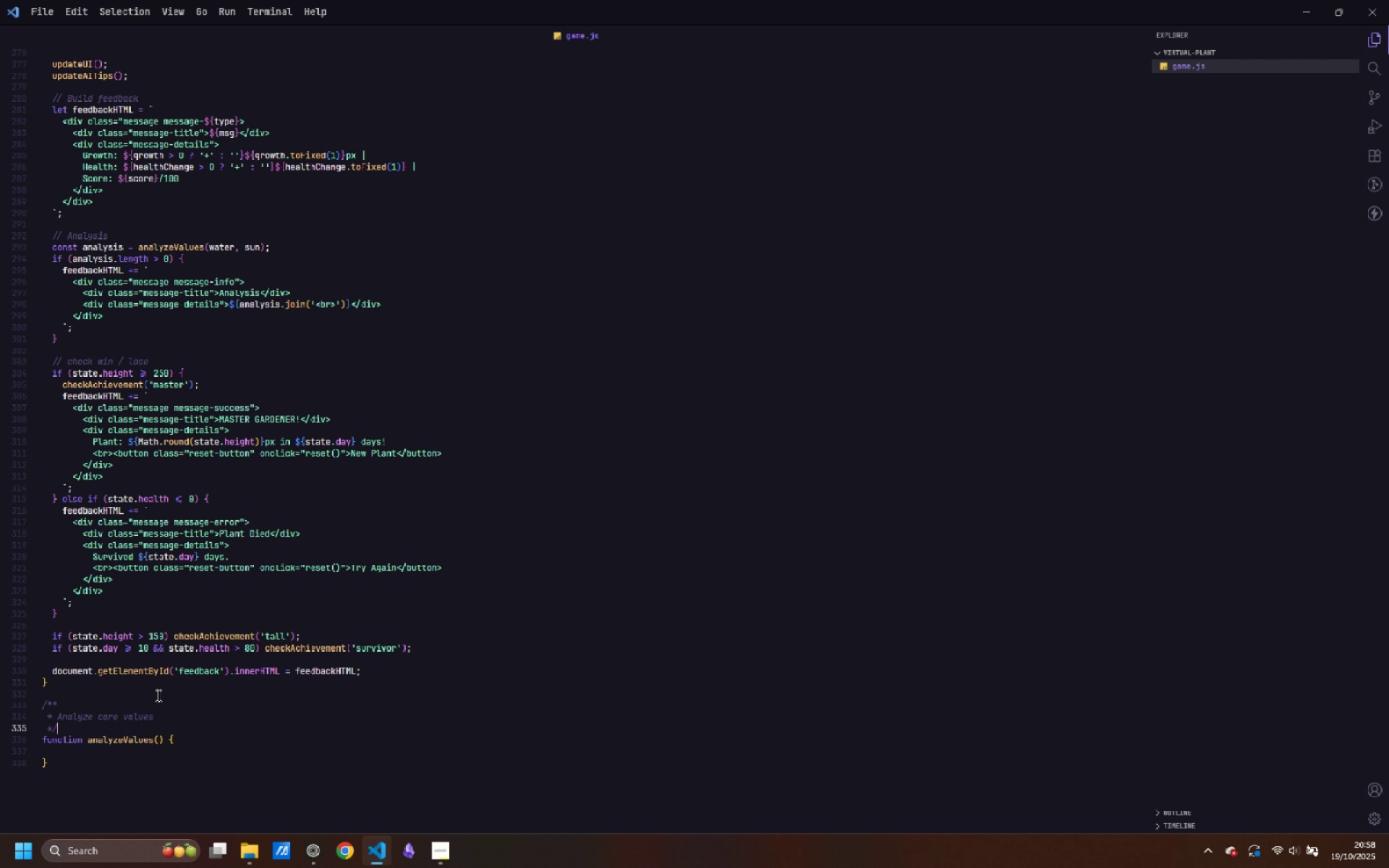 
key(ArrowDown)
 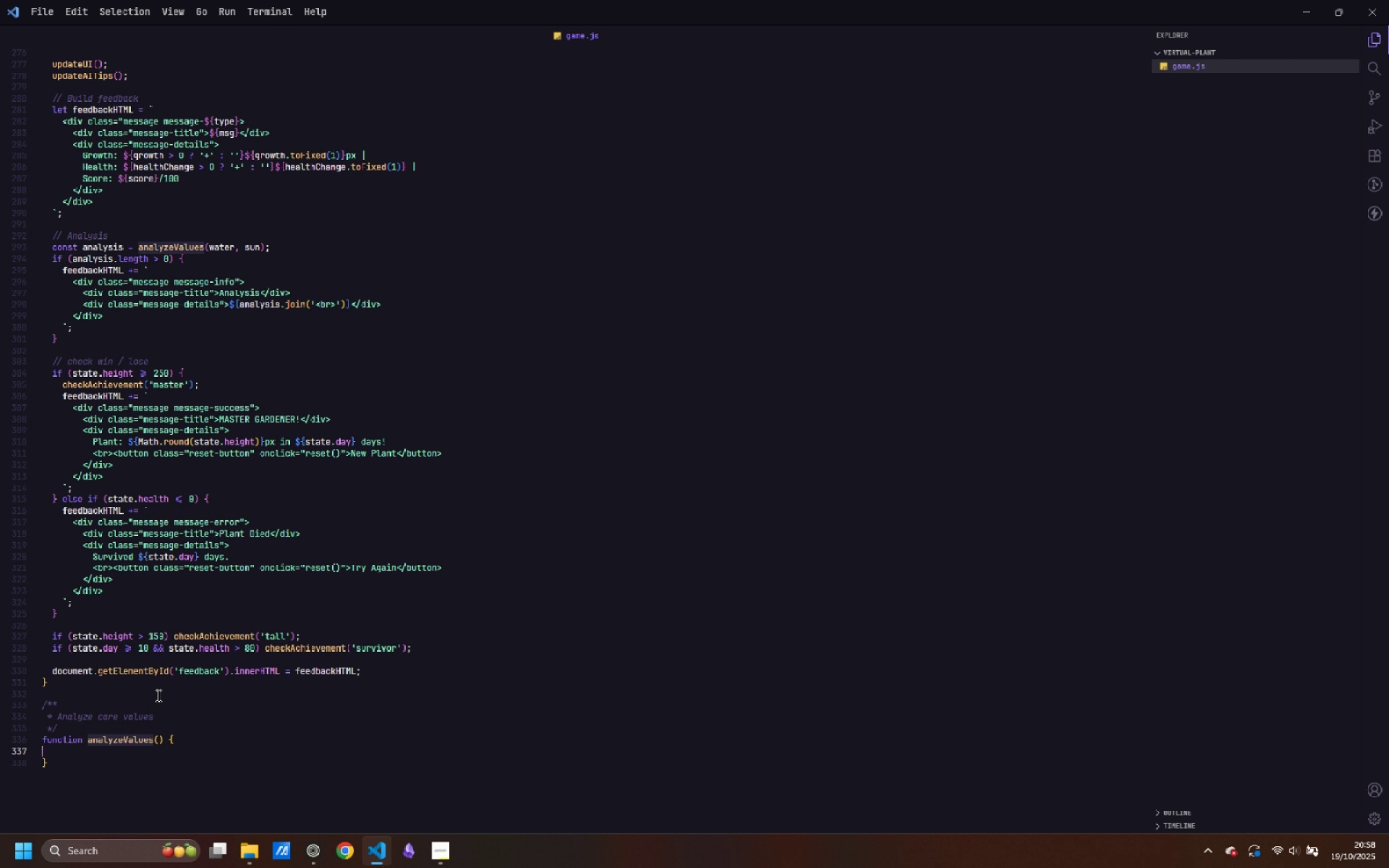 
key(ArrowDown)
 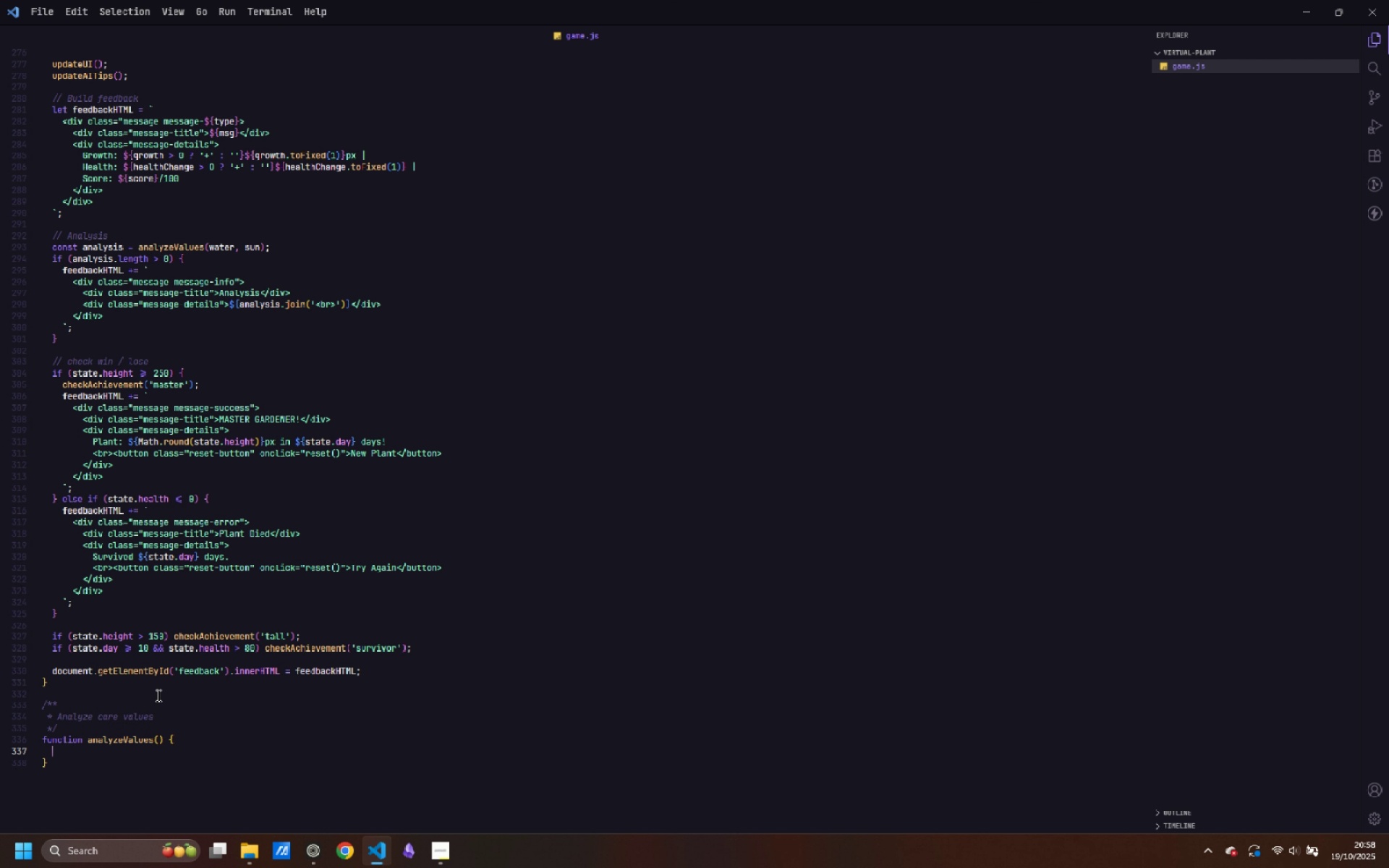 
key(Tab)
type(const analysis = [];)
 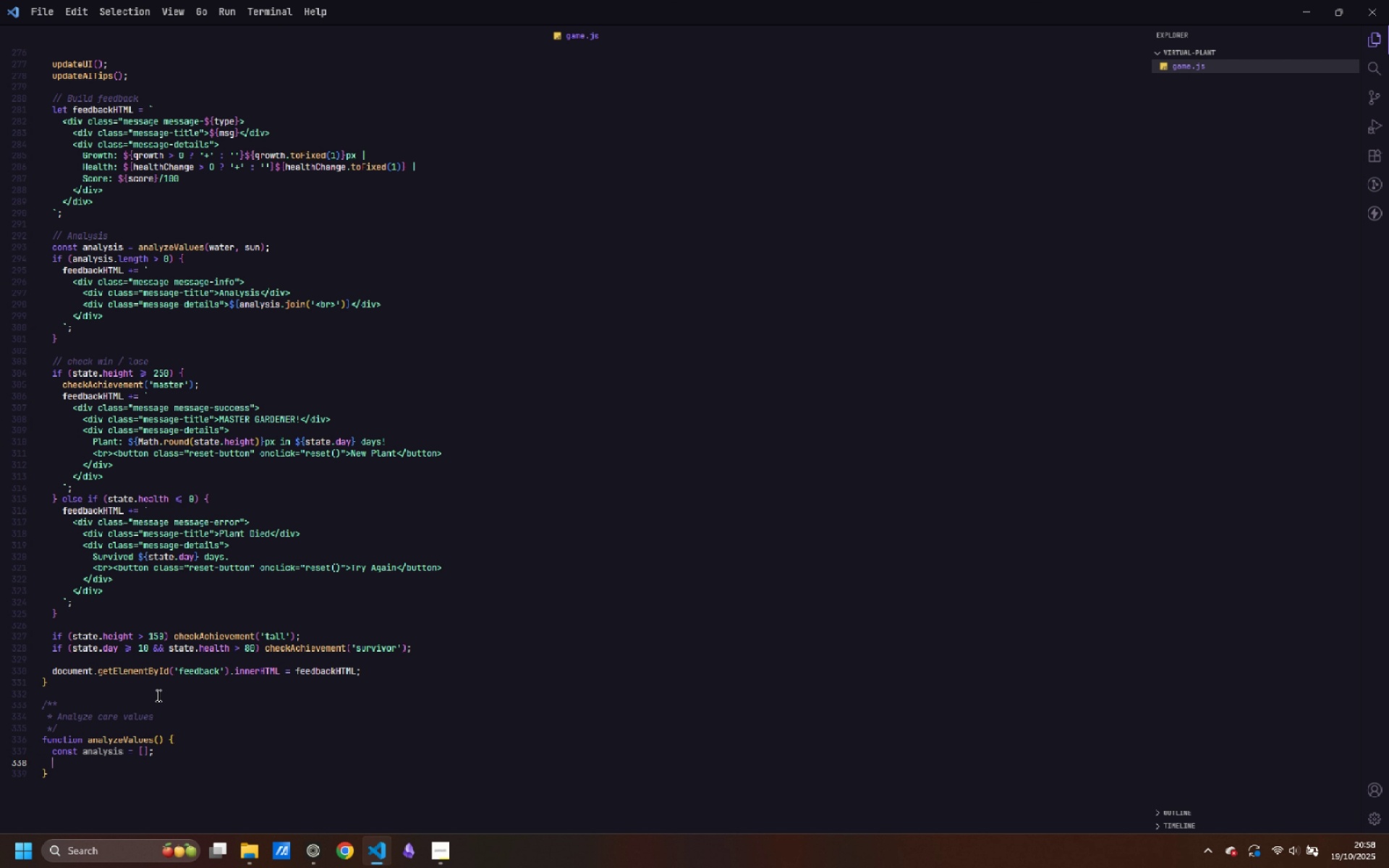 
key(Enter)
 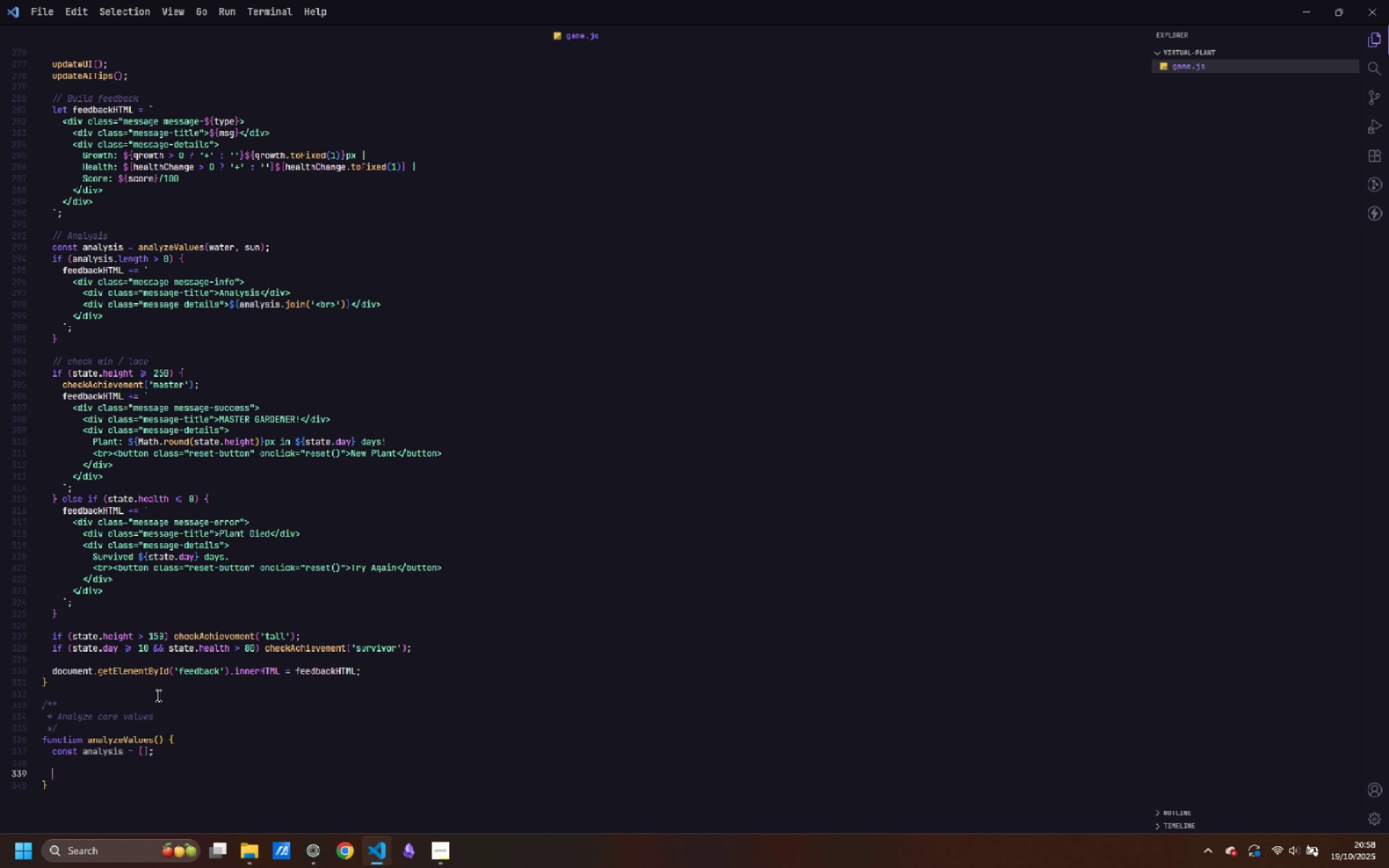 
key(Enter)
 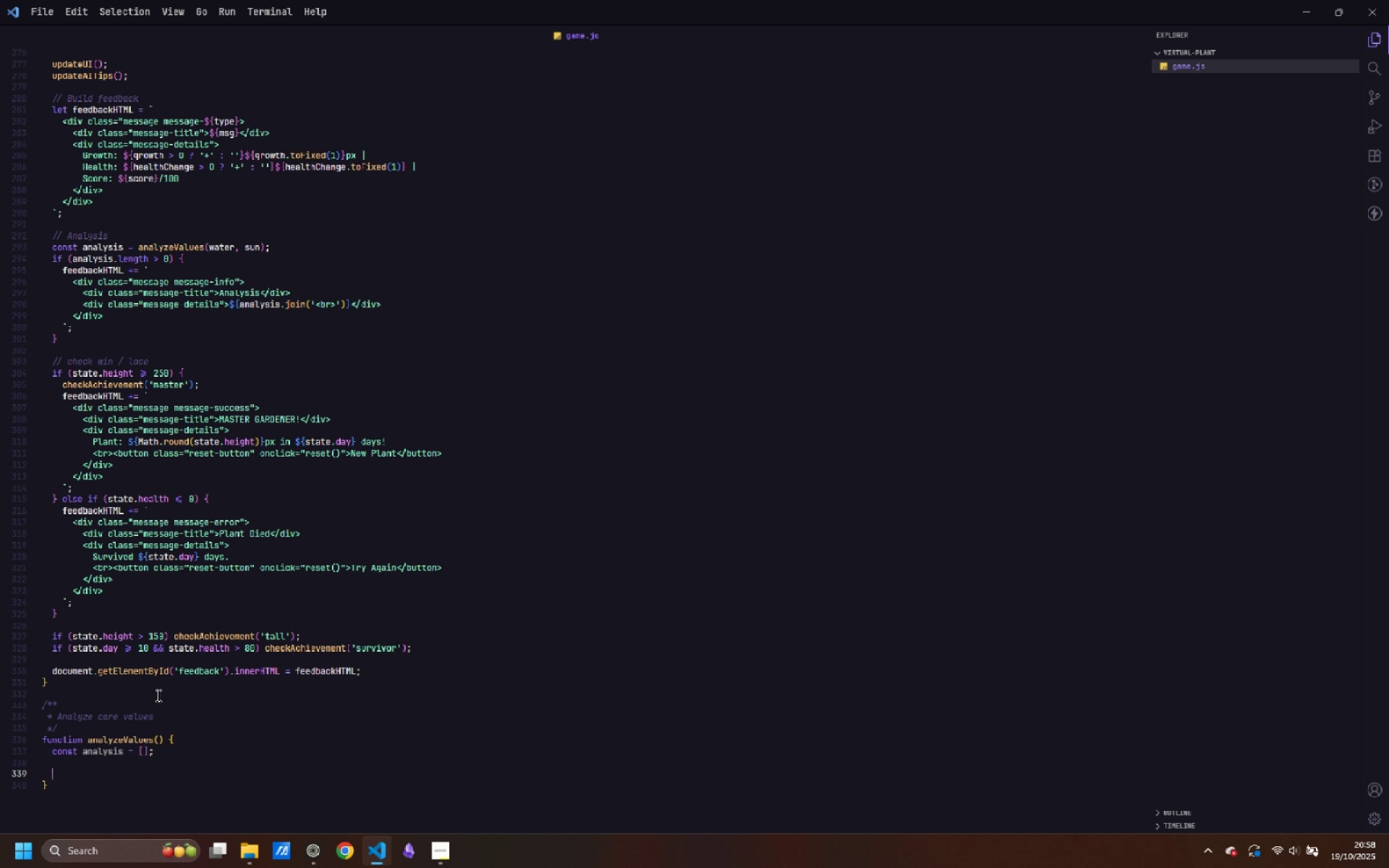 
type(// water analysis)
 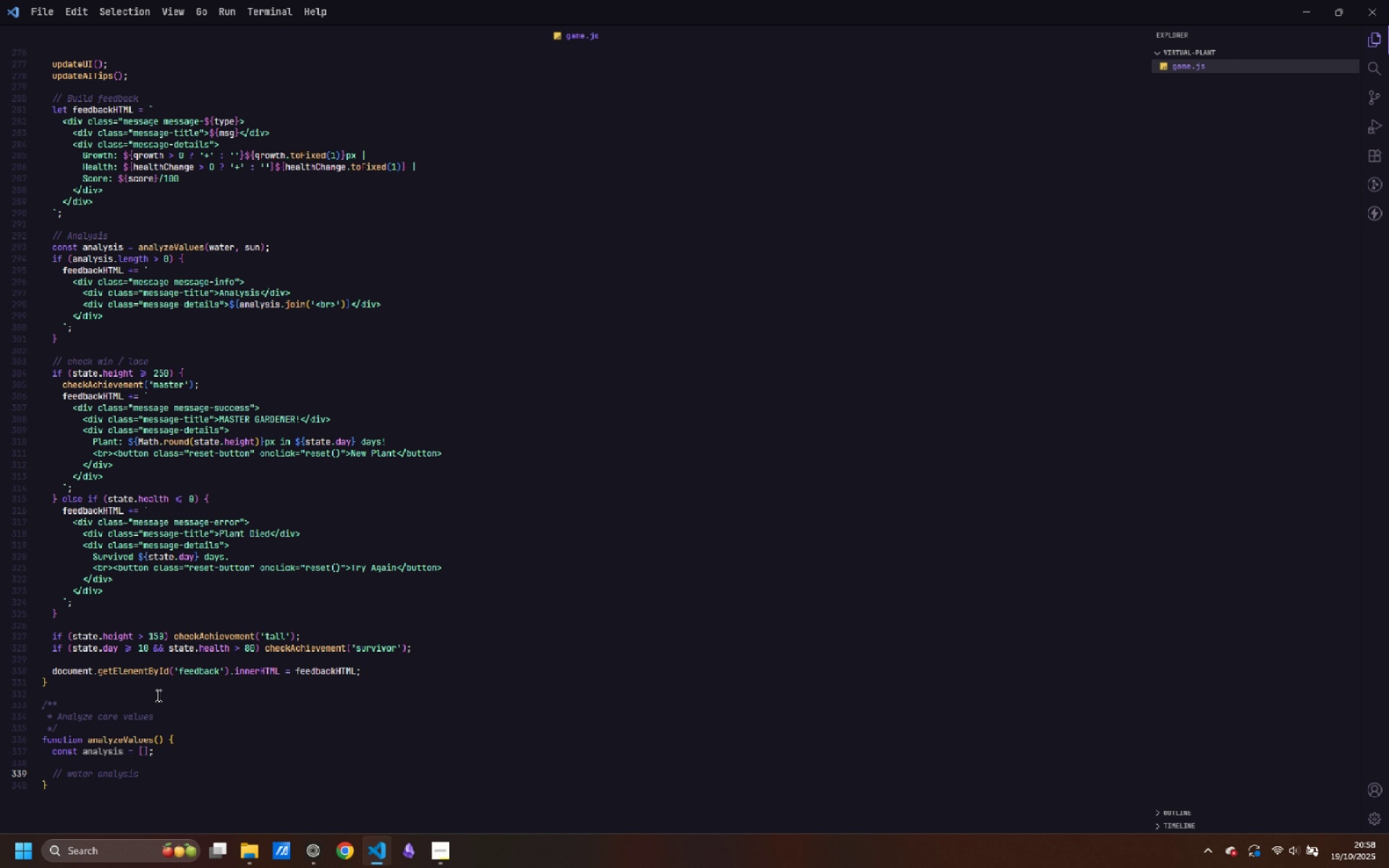 
key(Enter)
 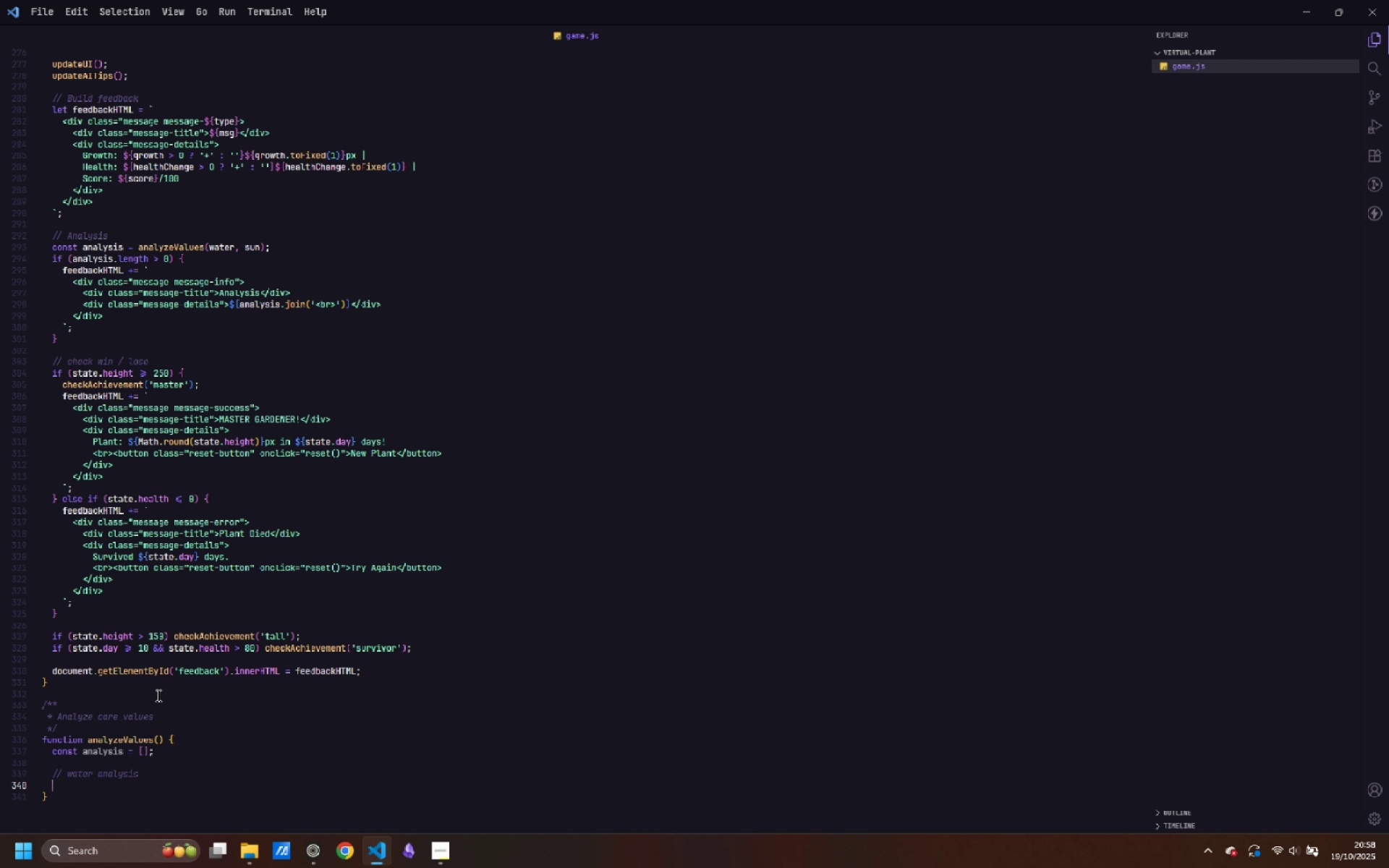 
type(if (water >= 45 && water <= 65)
 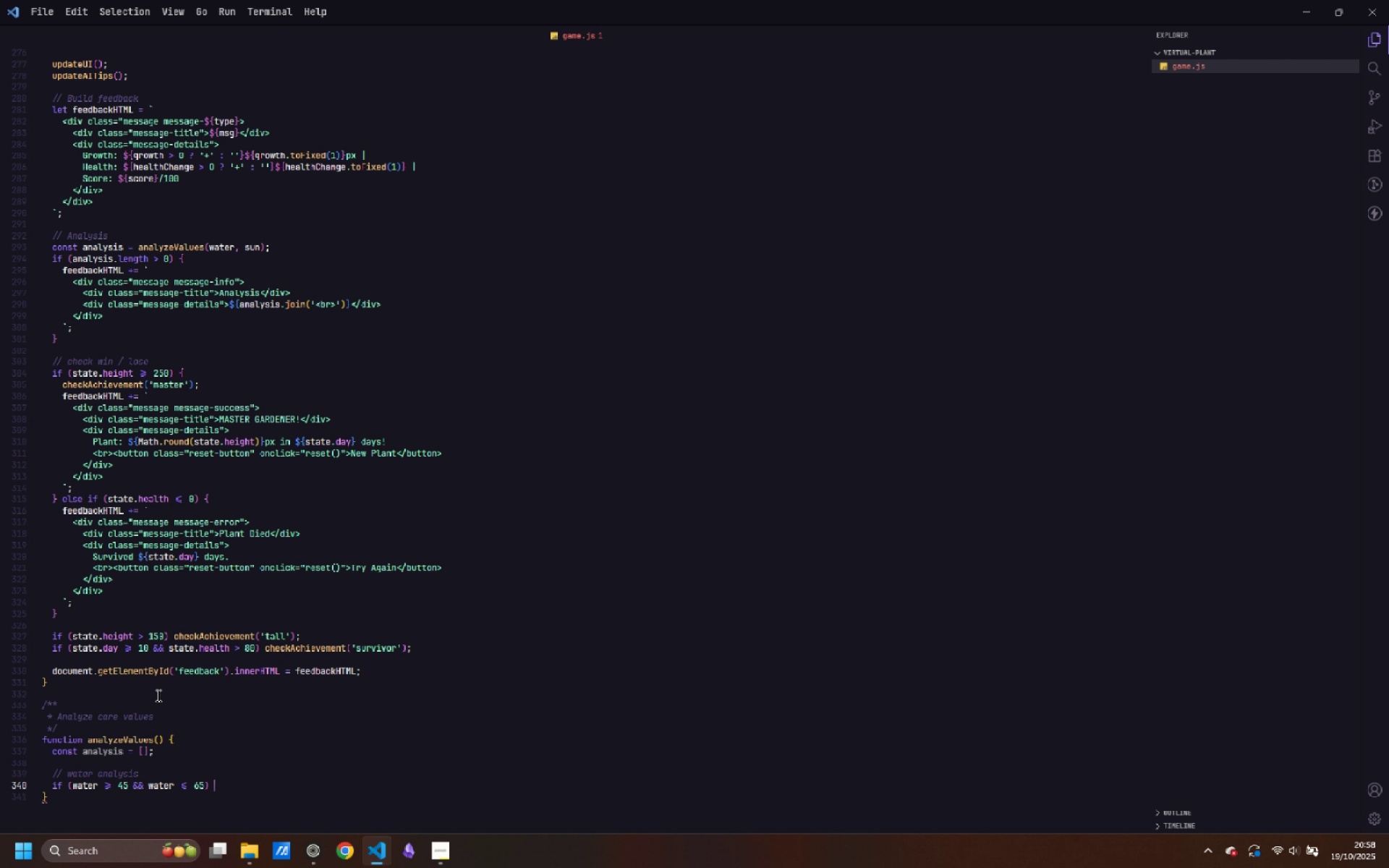 
 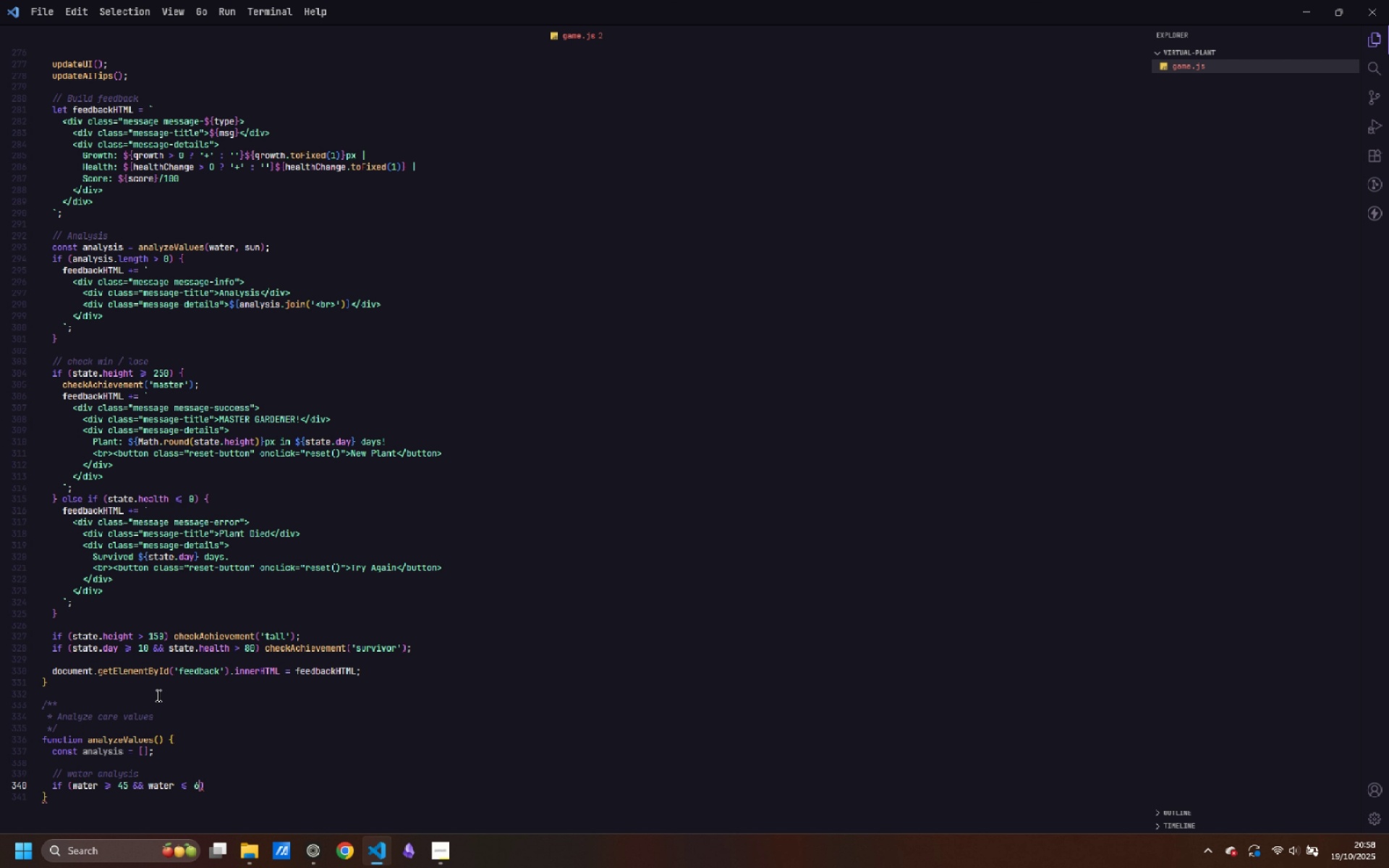 
key(ArrowRight)
 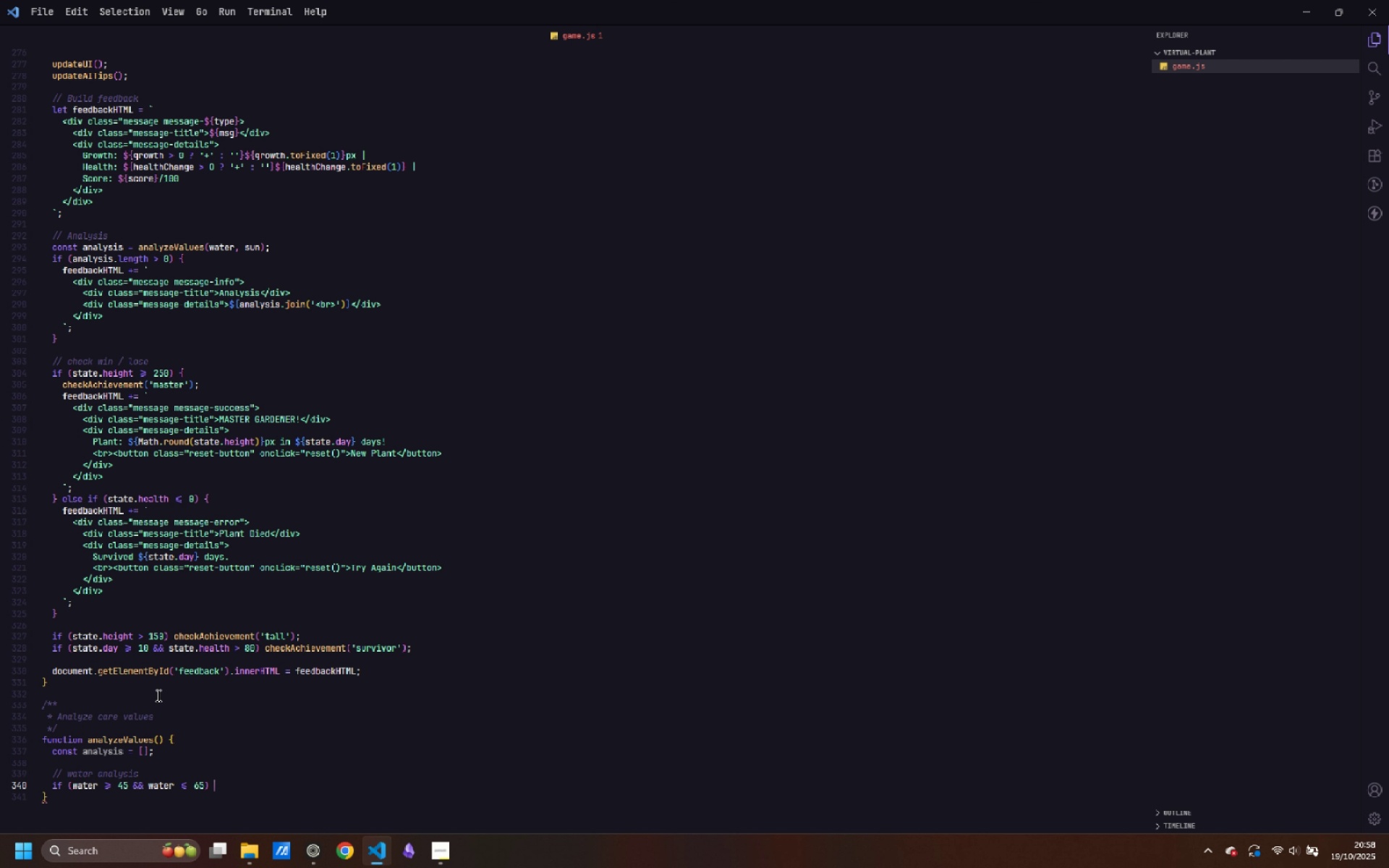 
key(Space)
 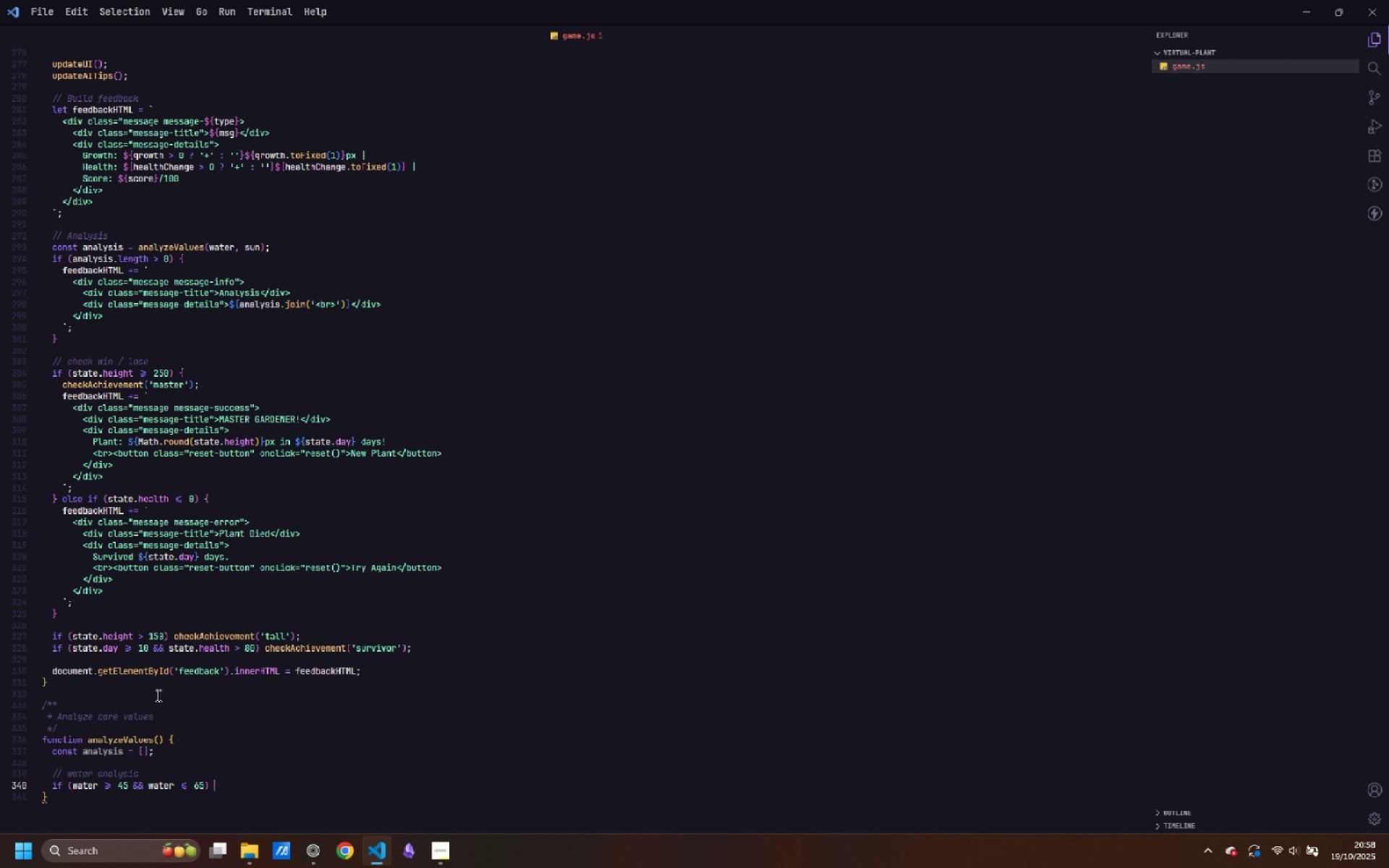 
key(Shift+ShiftLeft)
 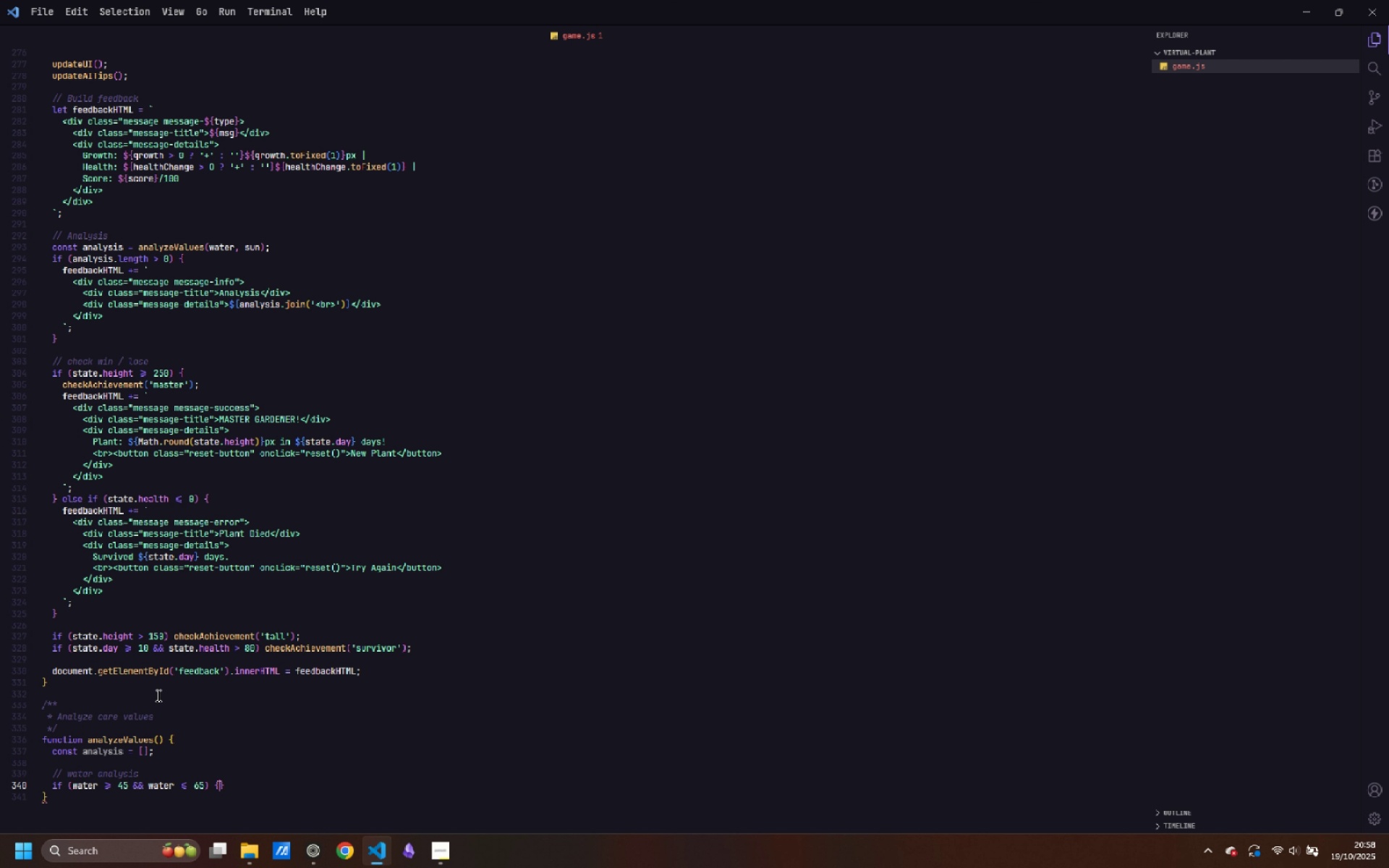 
key(Shift+BracketLeft)
 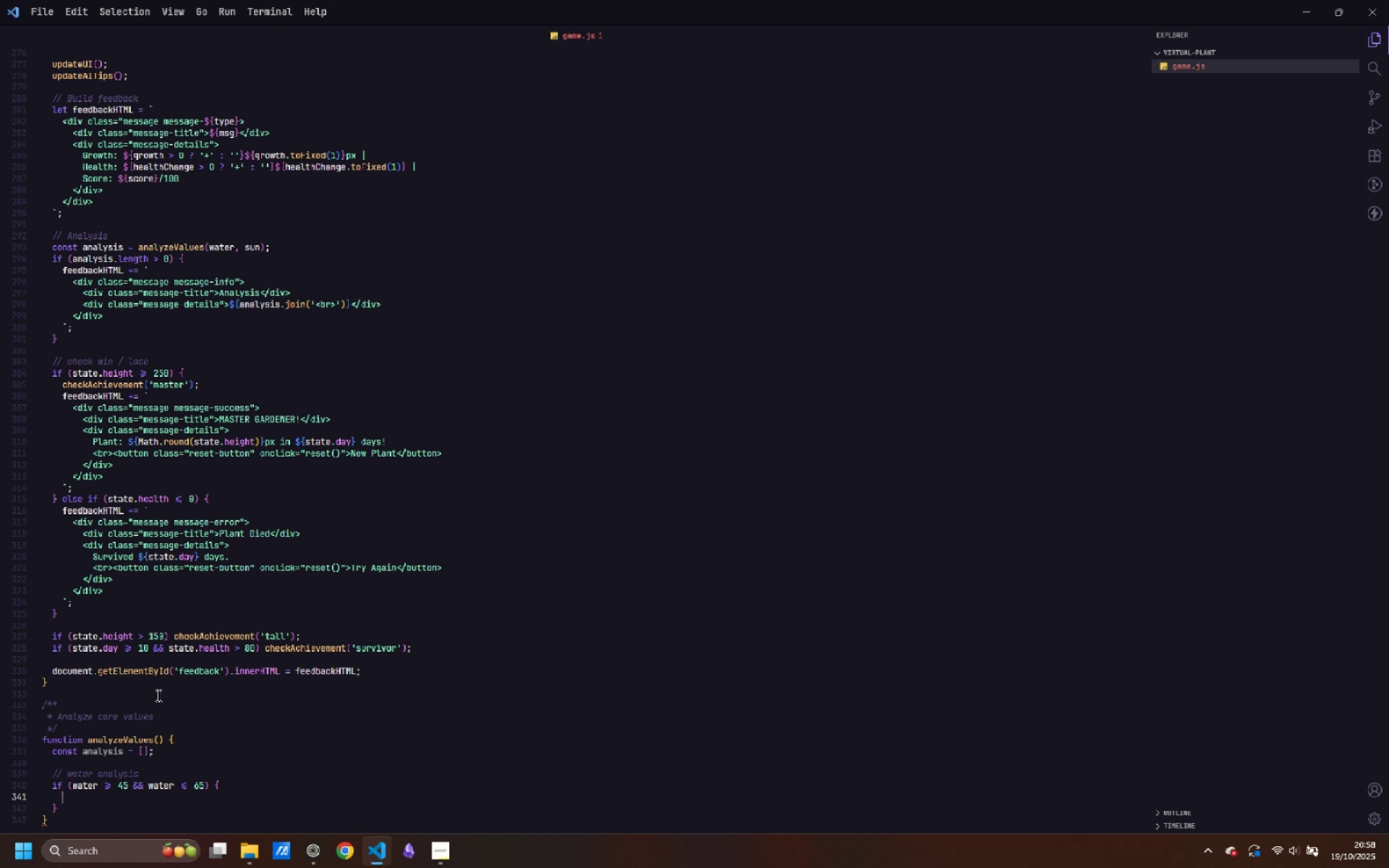 
key(Enter)
 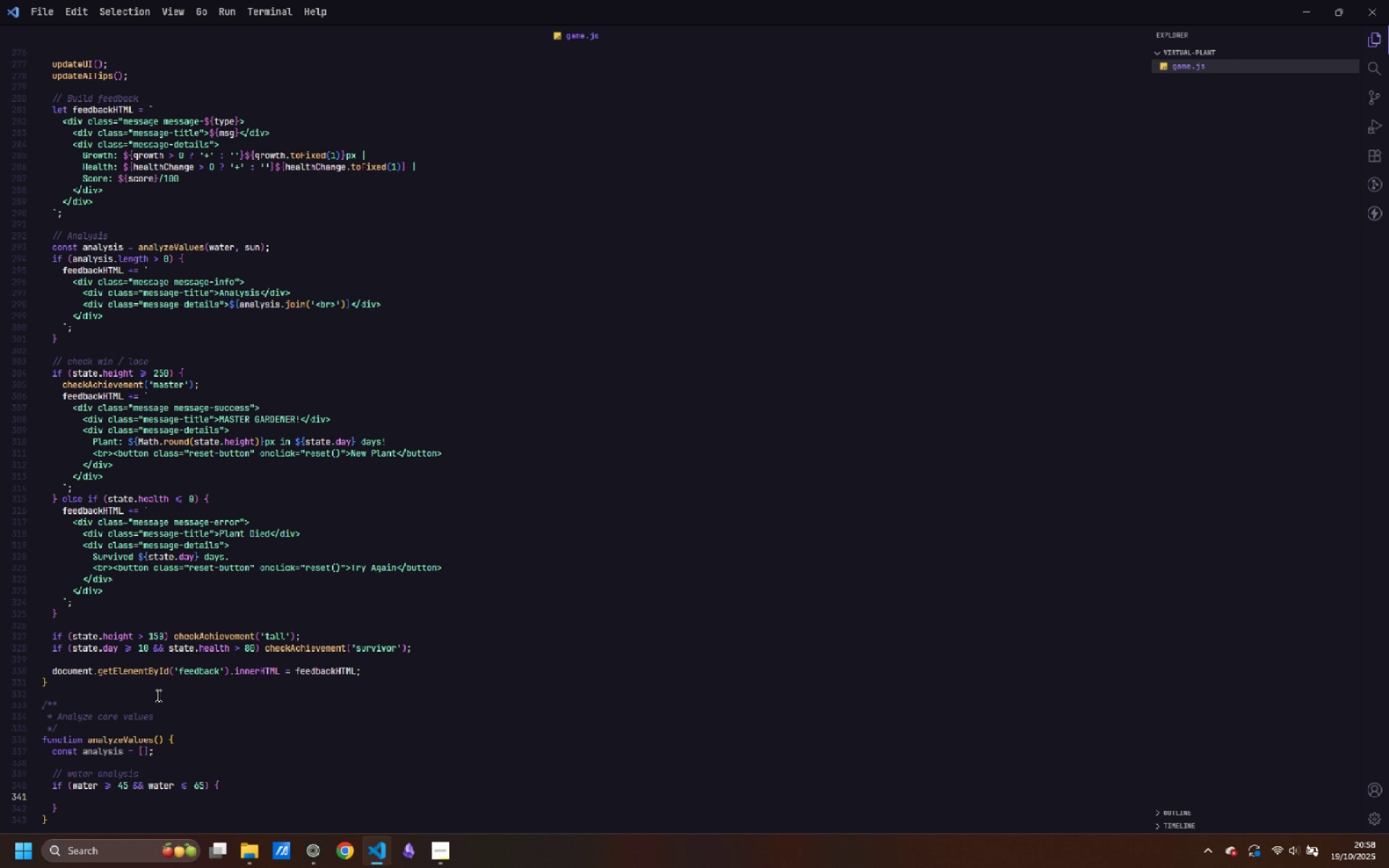 
type(analysis.push('Water is optimal )
key(Backspace)
 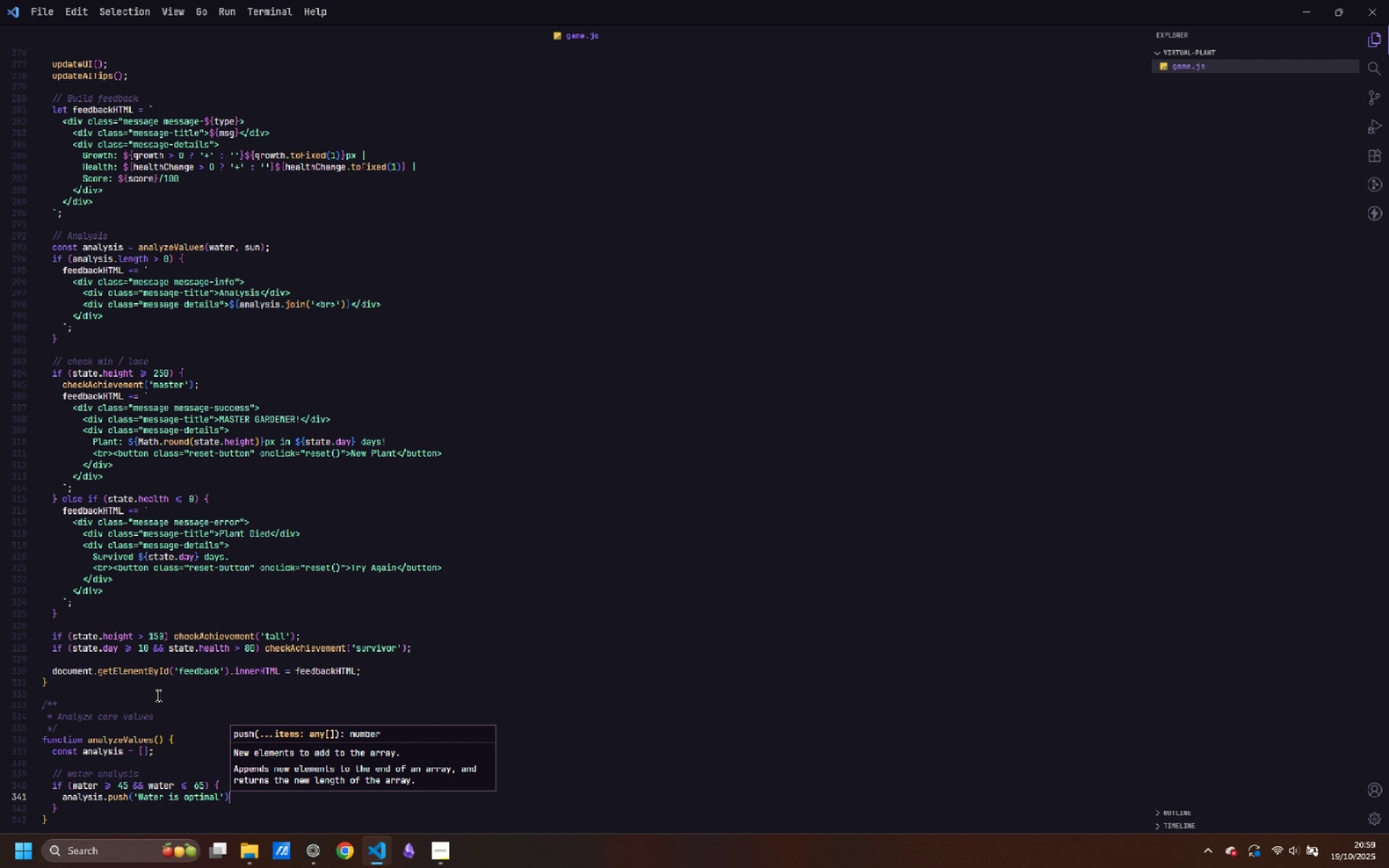 
 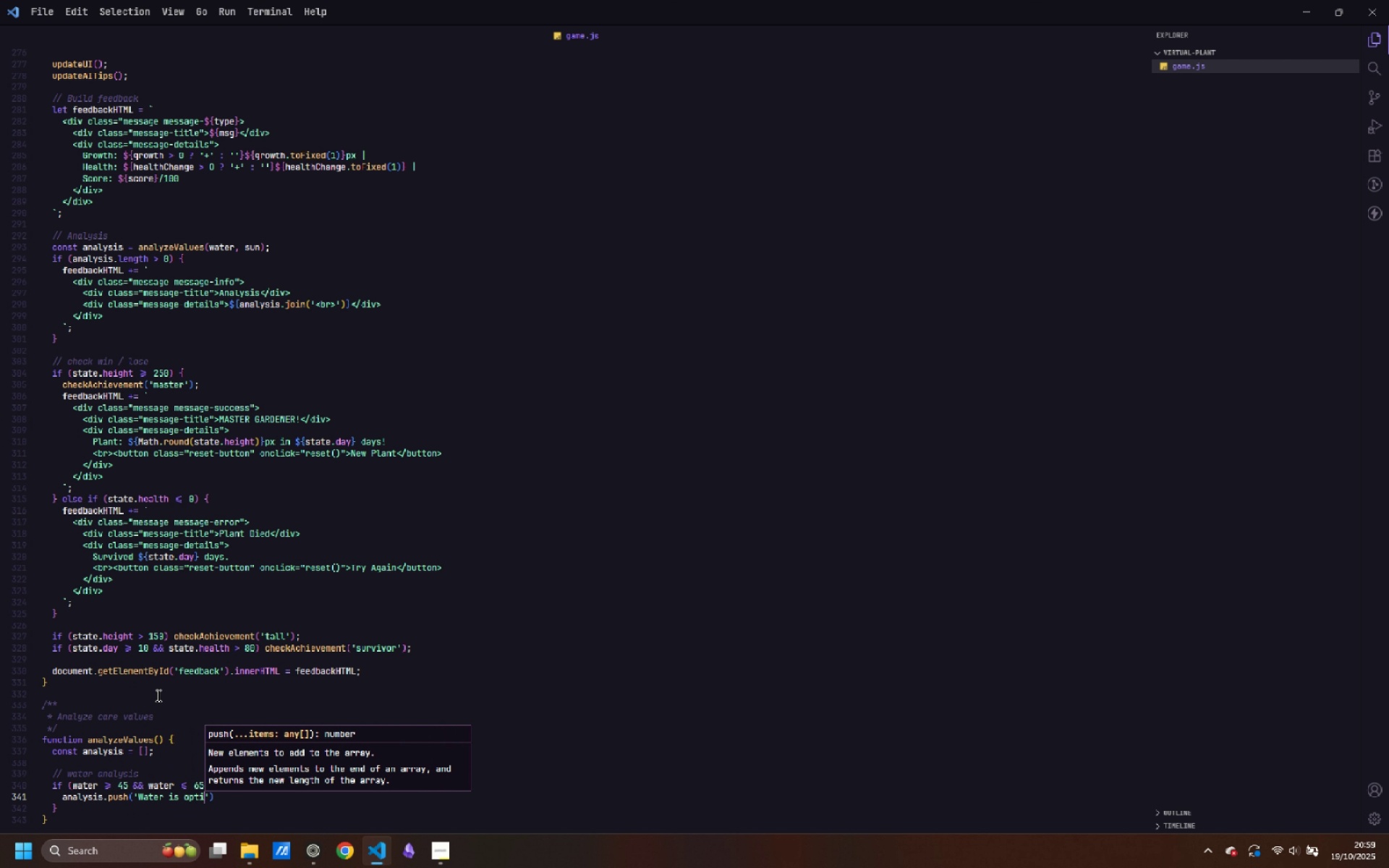 
key(ArrowRight)
 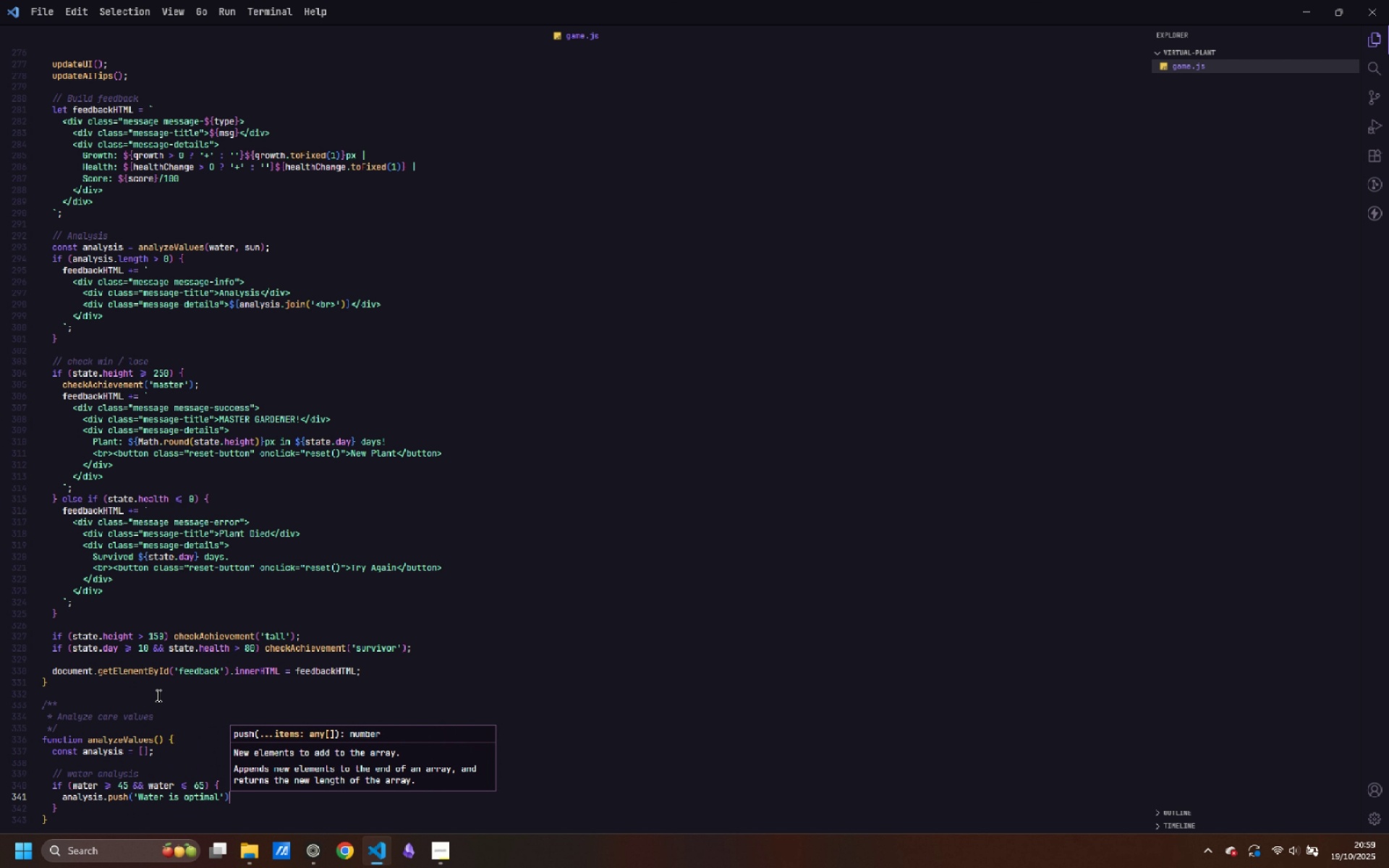 
key(ArrowRight)
 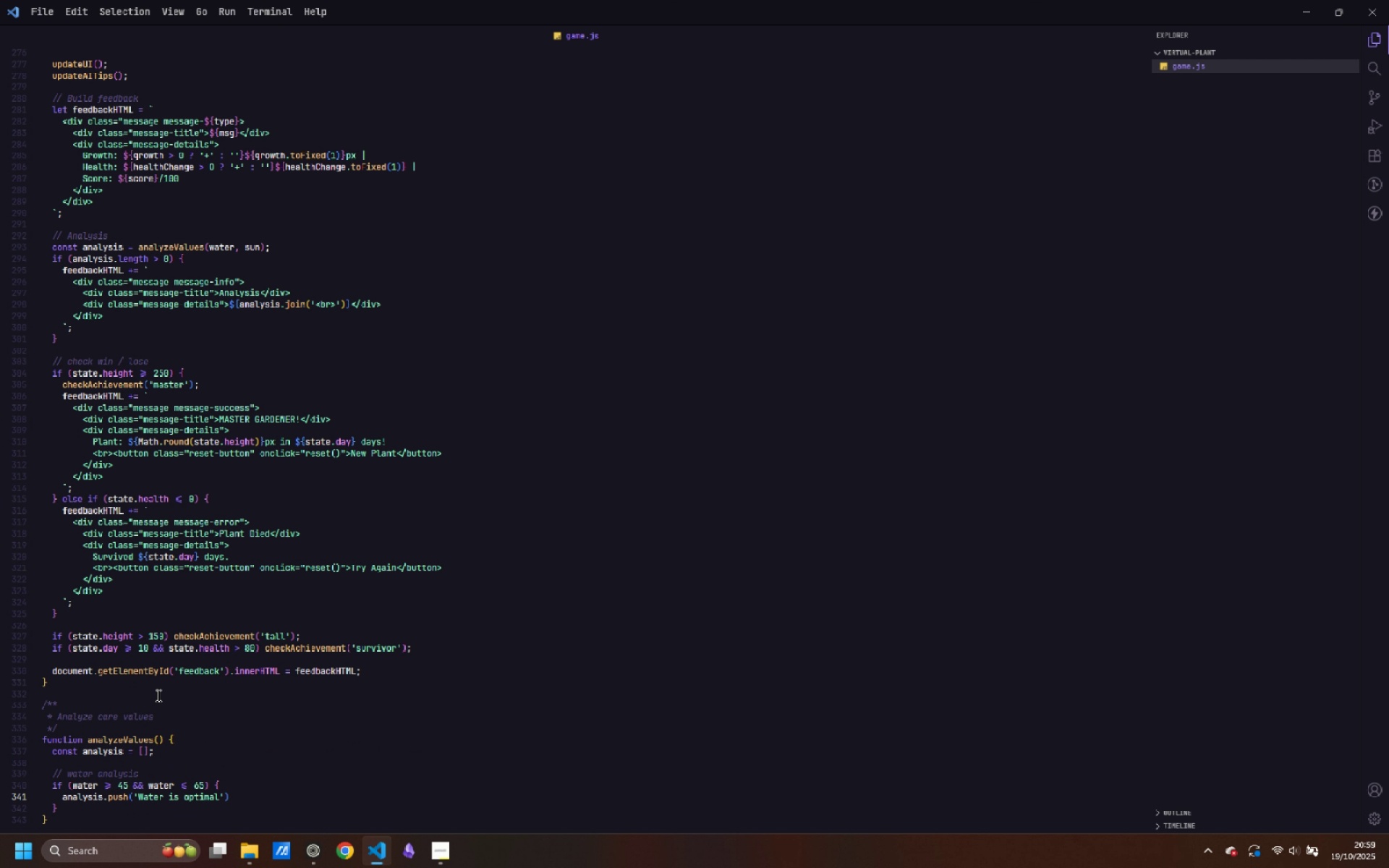 
key(Semicolon)
 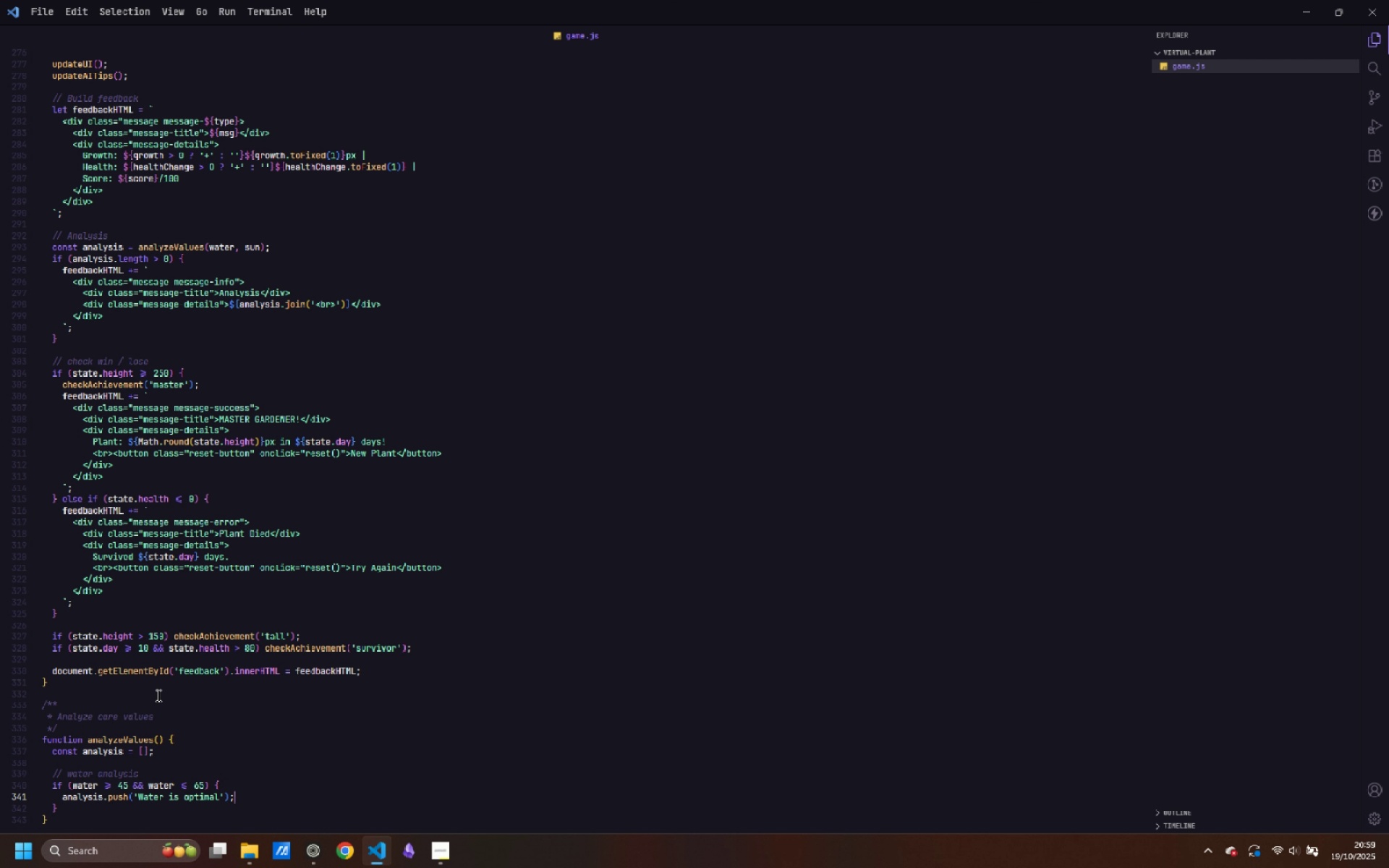 
key(ArrowDown)
 